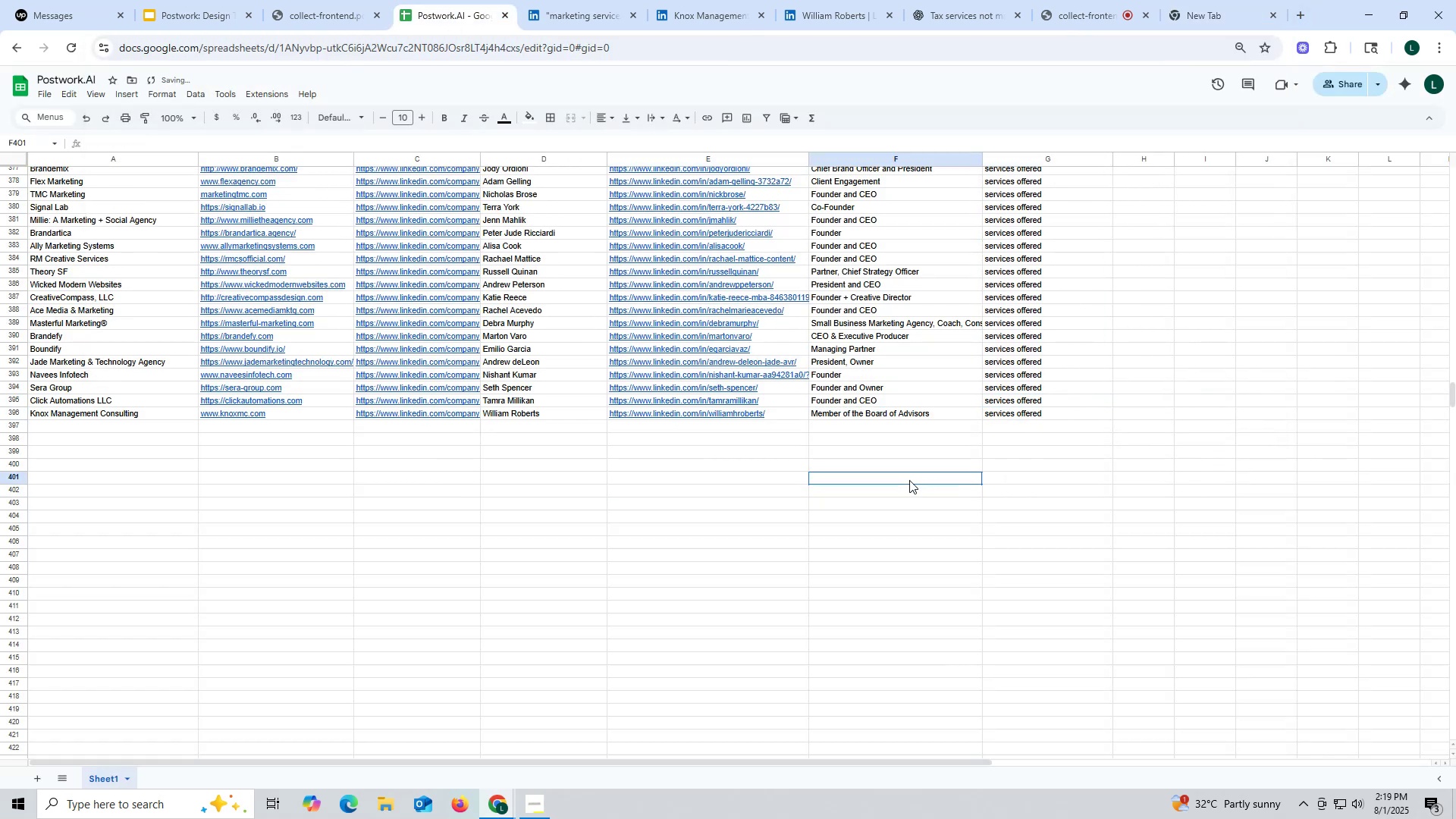 
key(Control+V)
 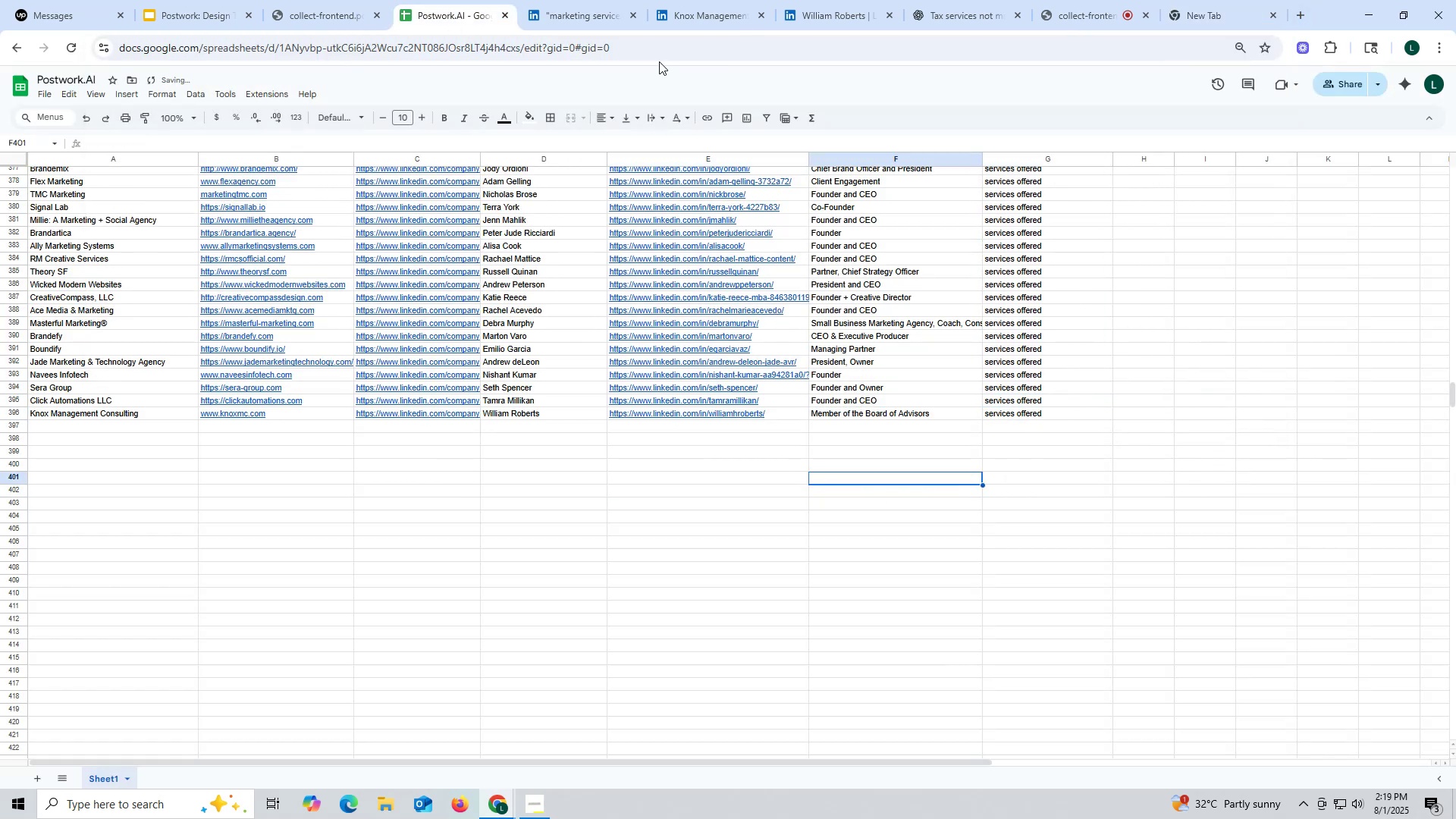 
left_click([726, 8])
 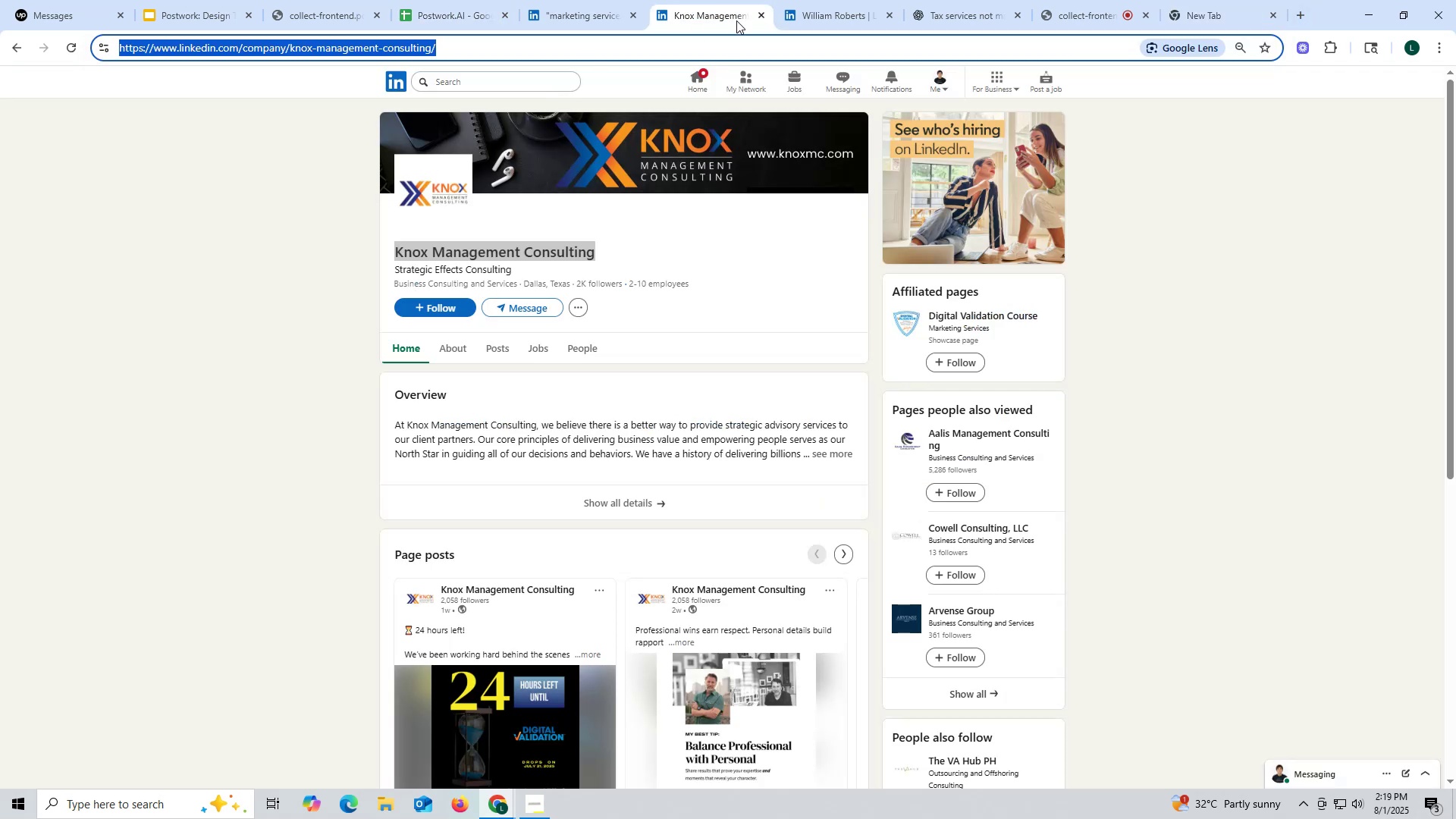 
left_click([760, 17])
 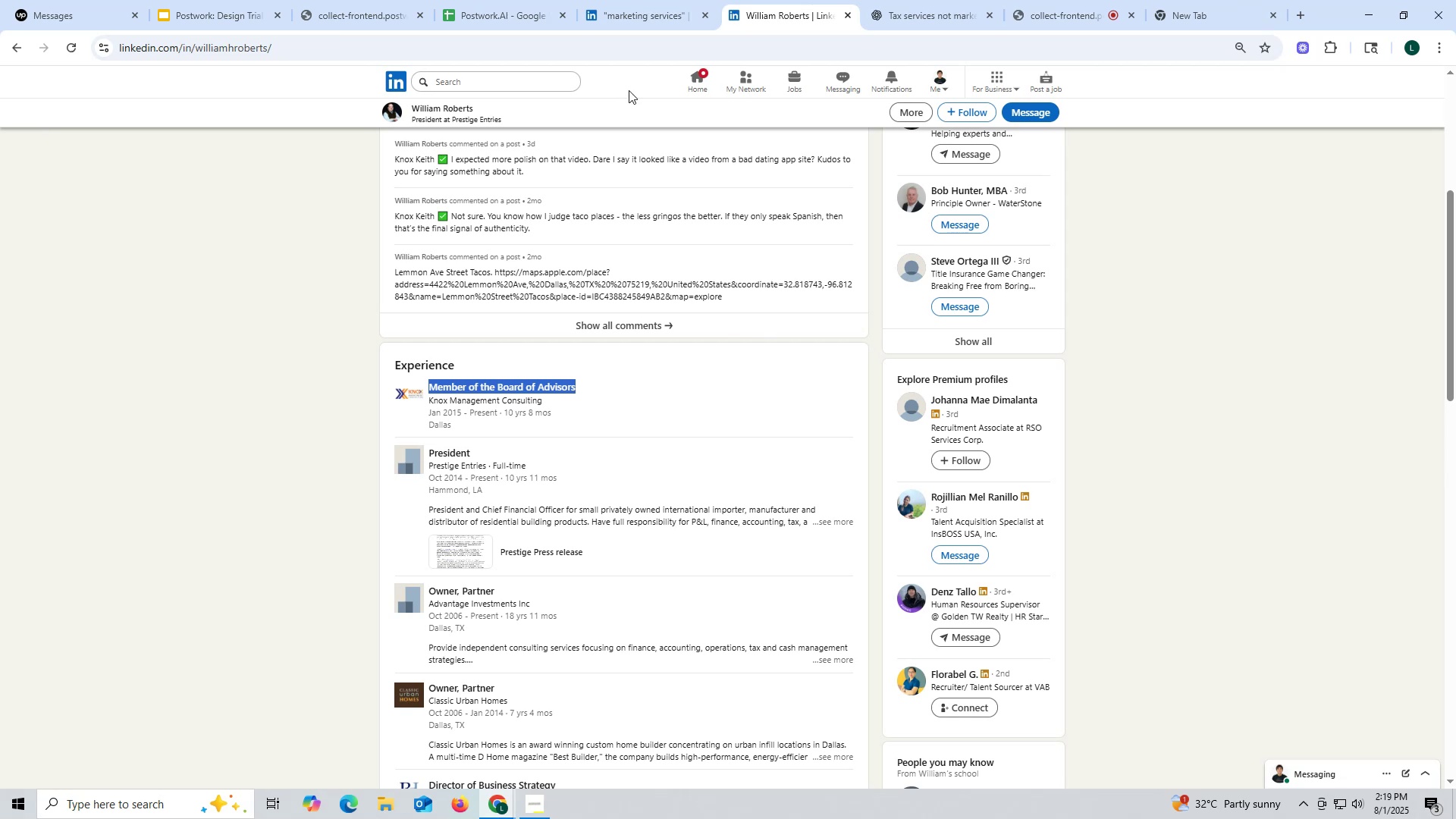 
left_click([642, 14])
 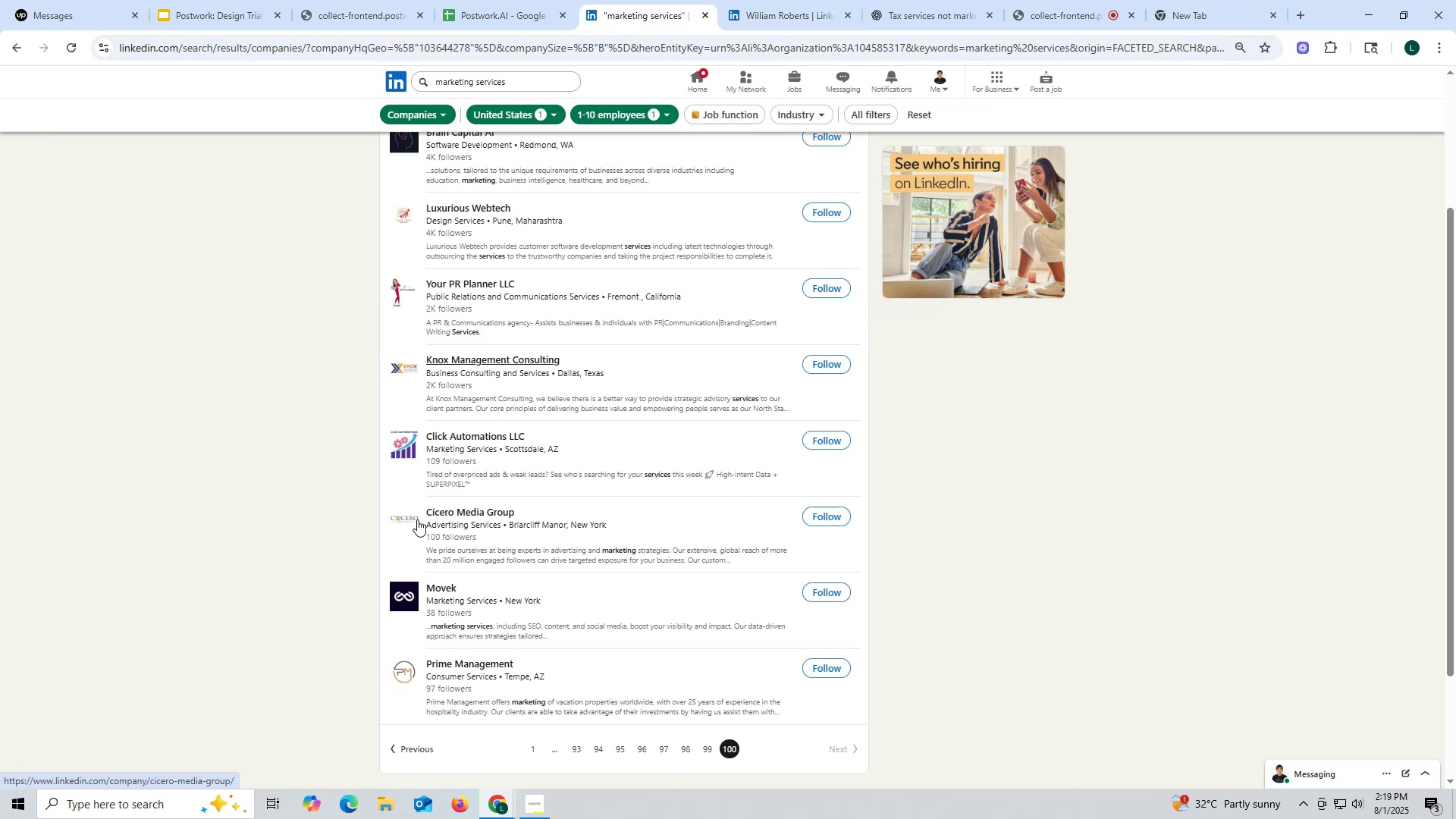 
scroll: coordinate [418, 510], scroll_direction: up, amount: 2.0
 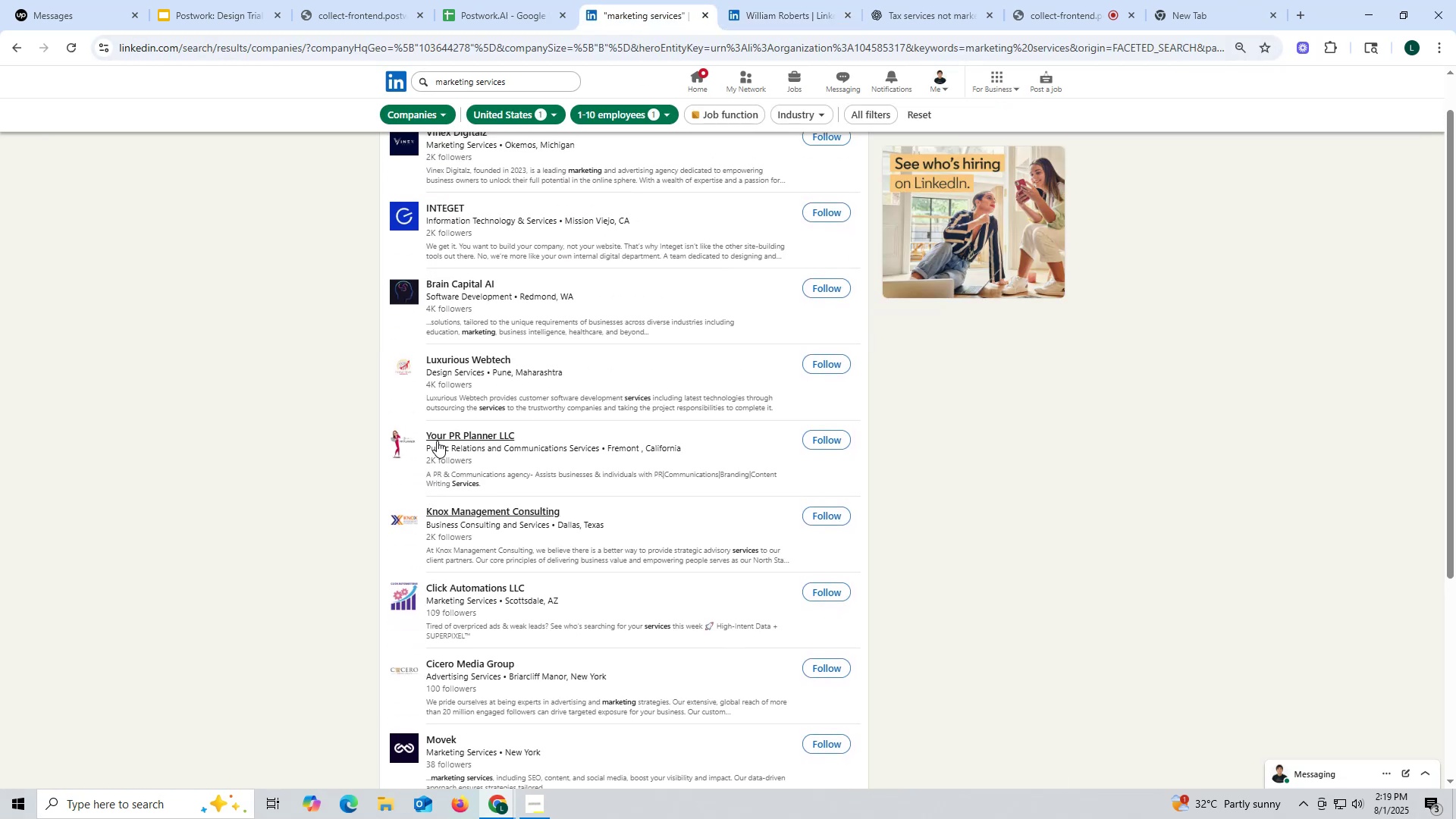 
right_click([437, 435])
 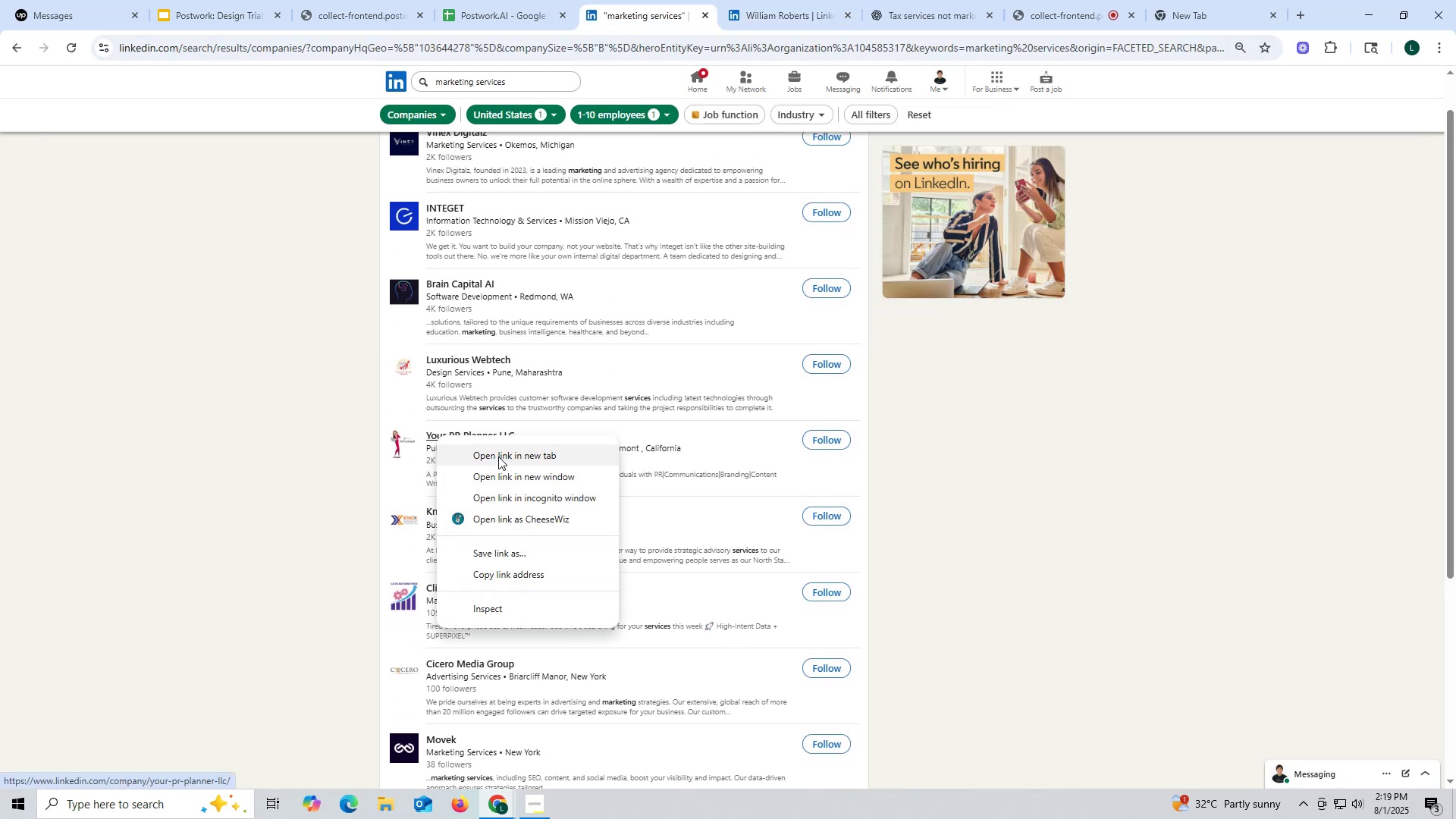 
left_click([498, 457])
 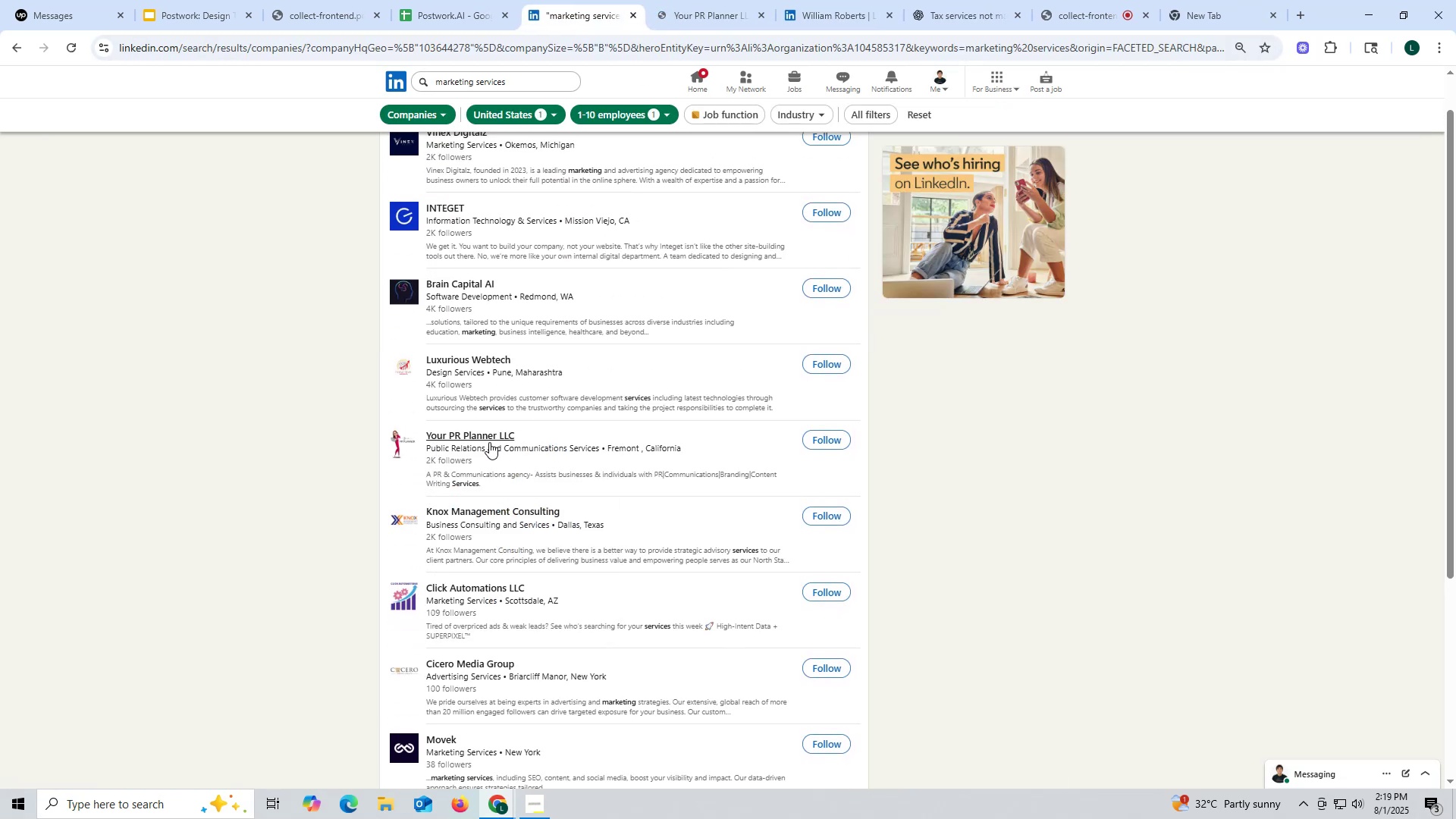 
wait(10.18)
 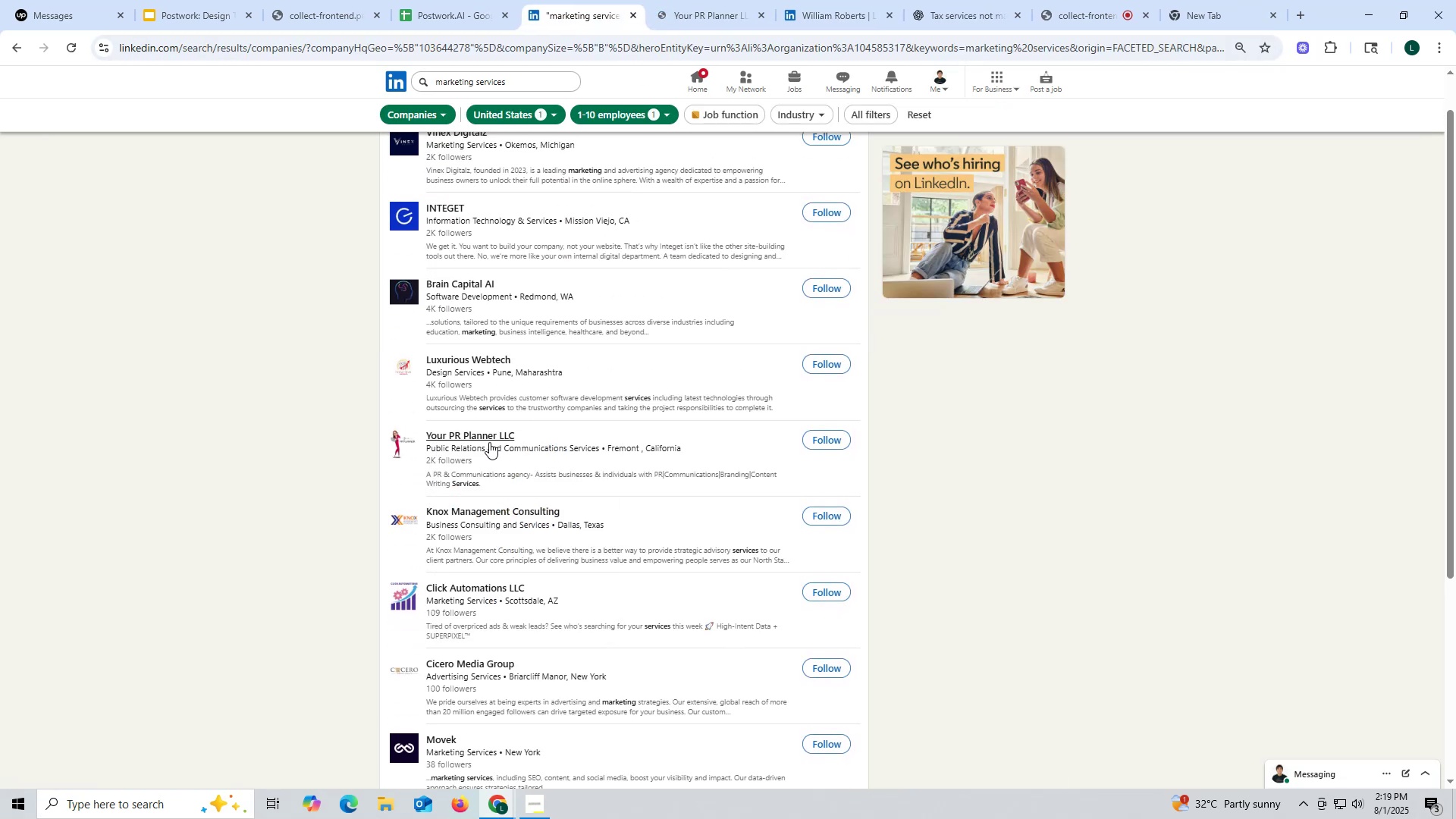 
left_click([823, 115])
 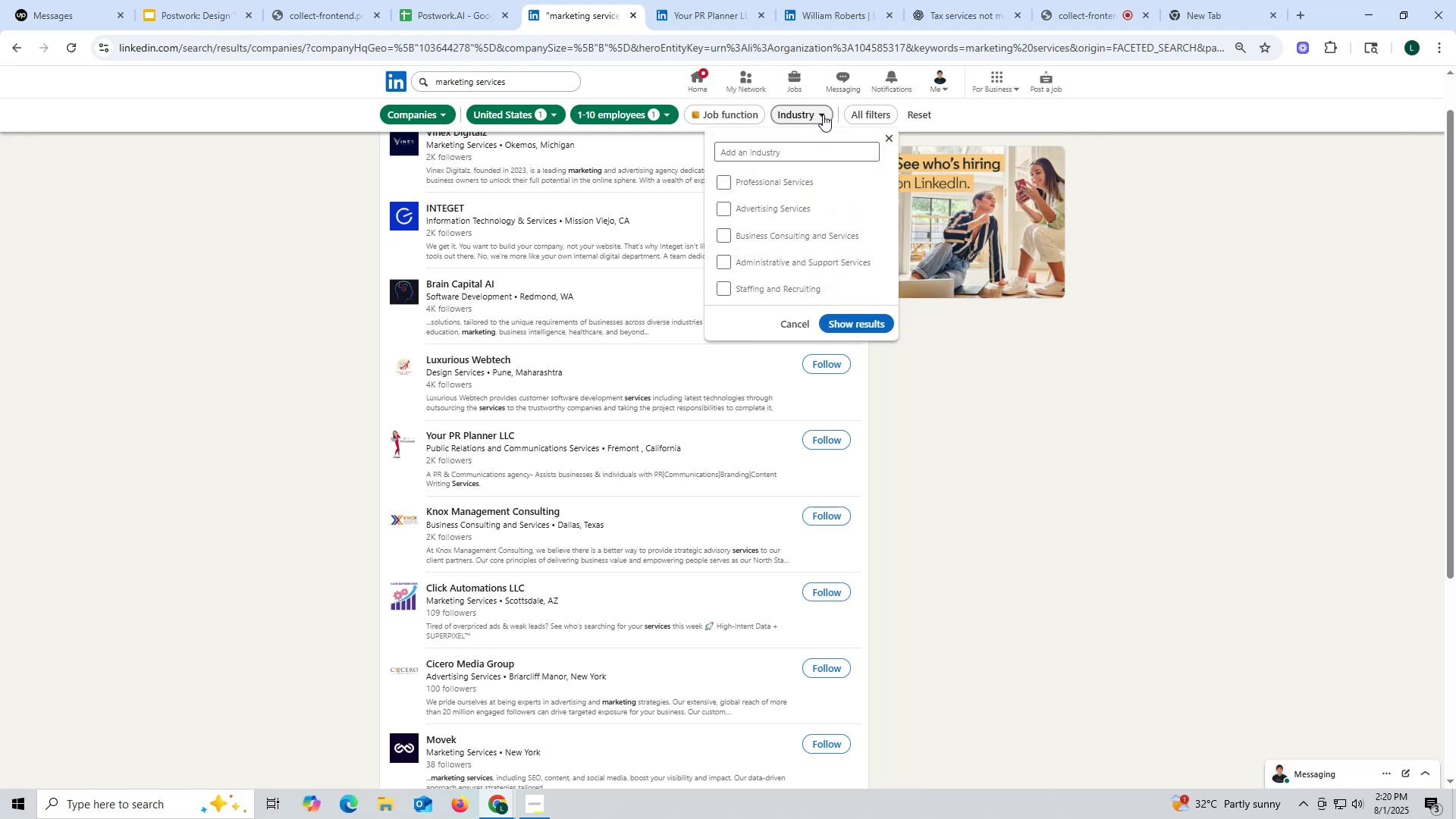 
left_click([823, 115])
 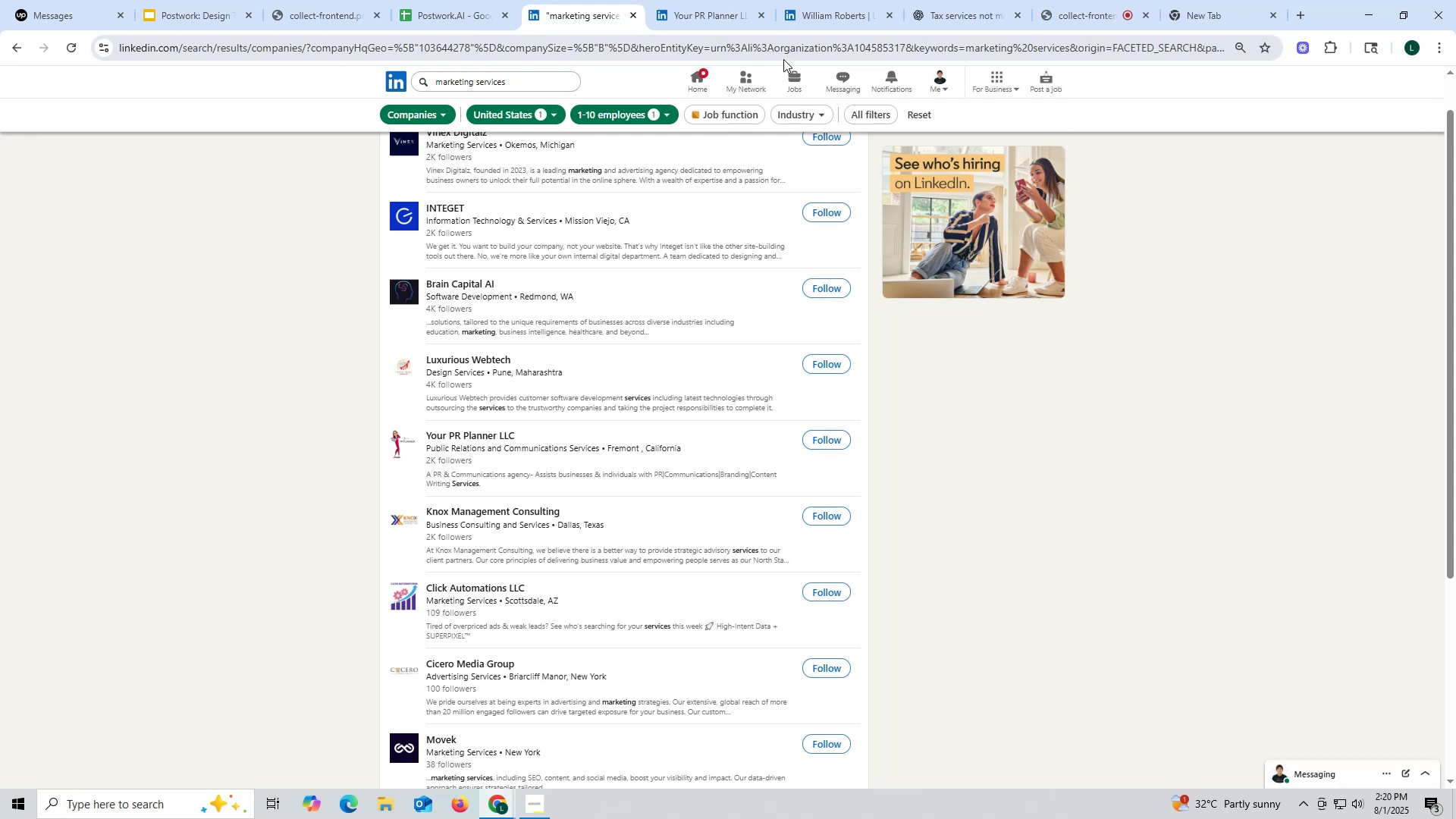 
wait(18.22)
 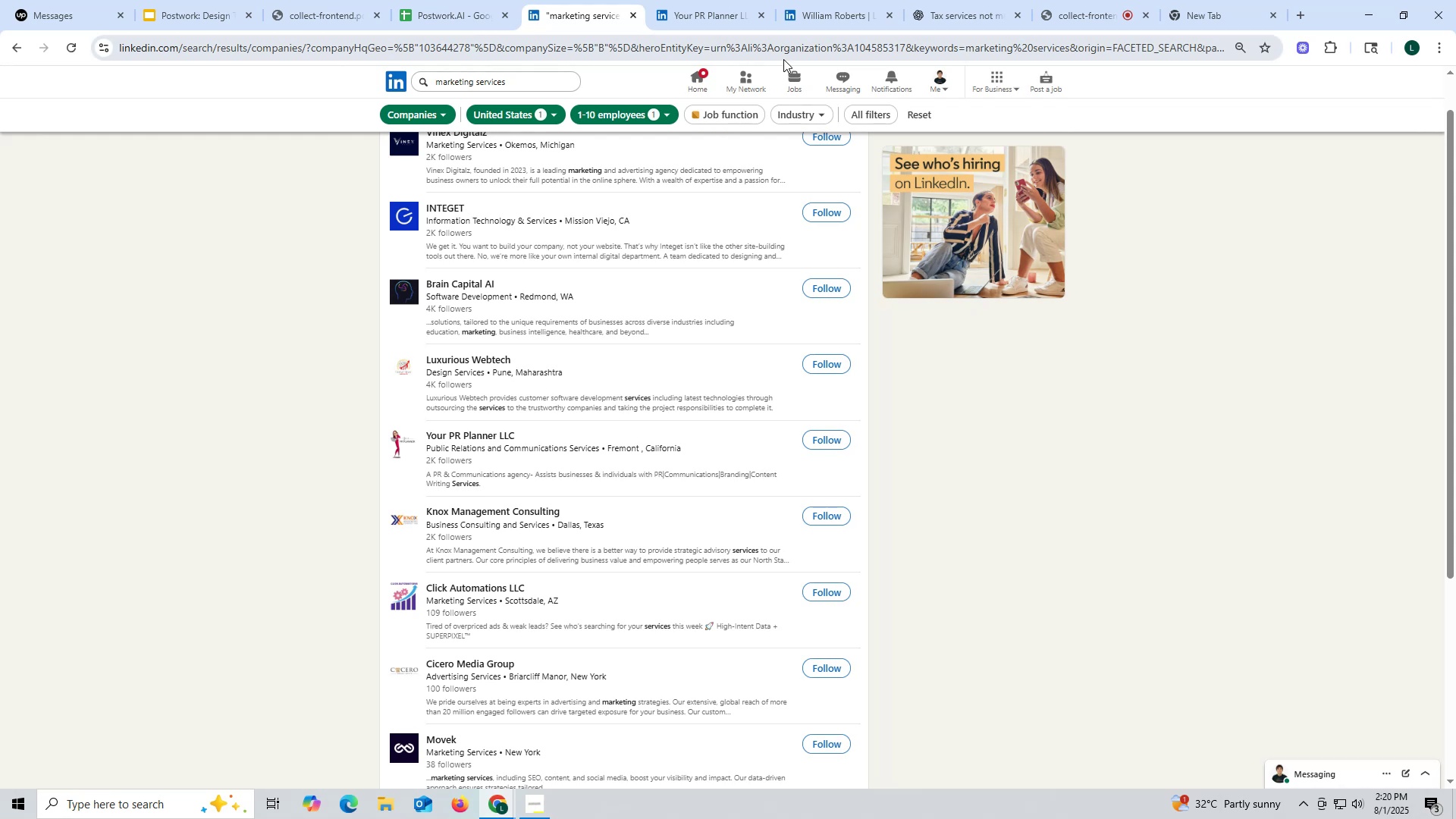 
left_click([719, 17])
 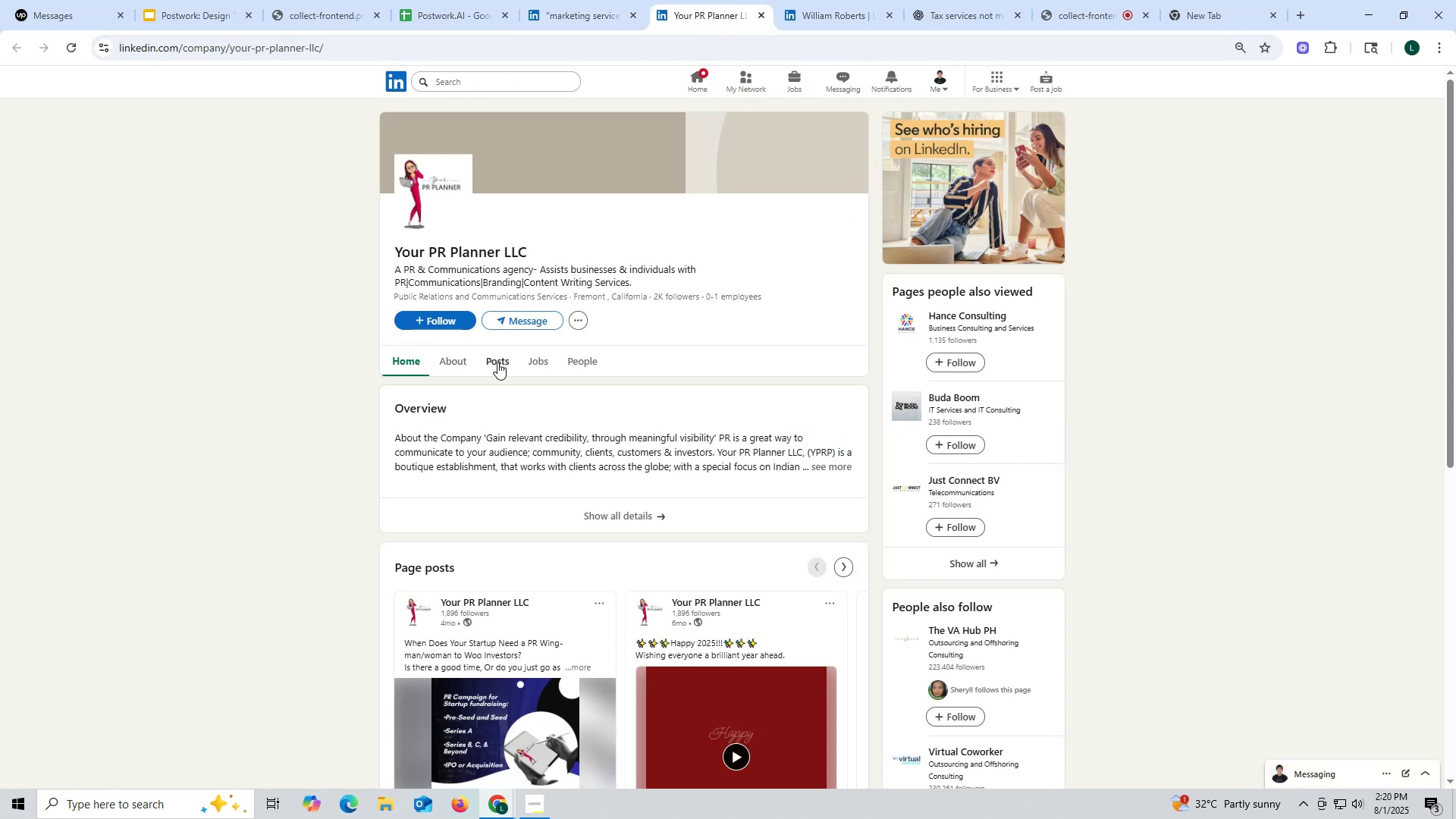 
left_click([499, 362])
 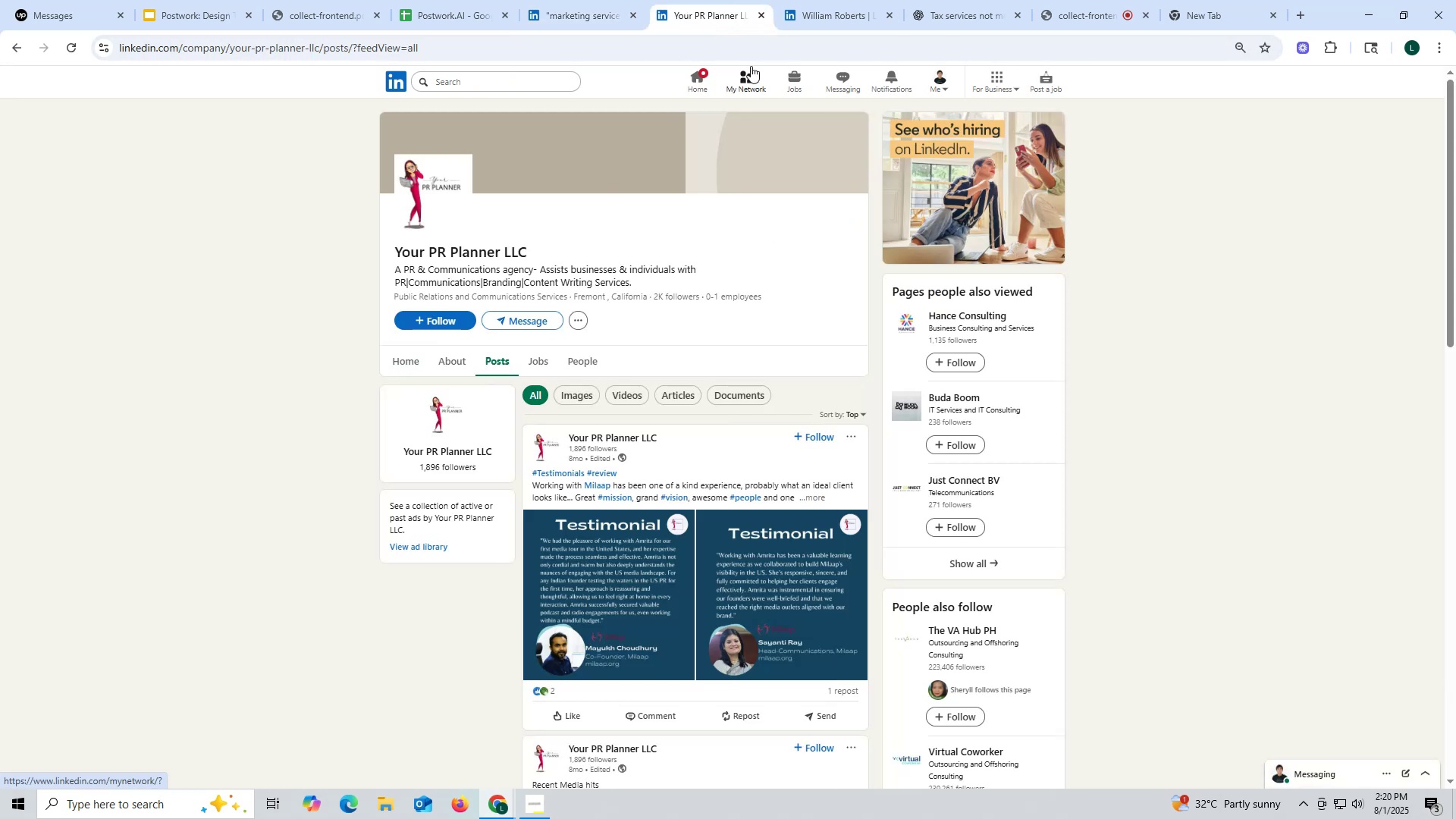 
left_click([760, 14])
 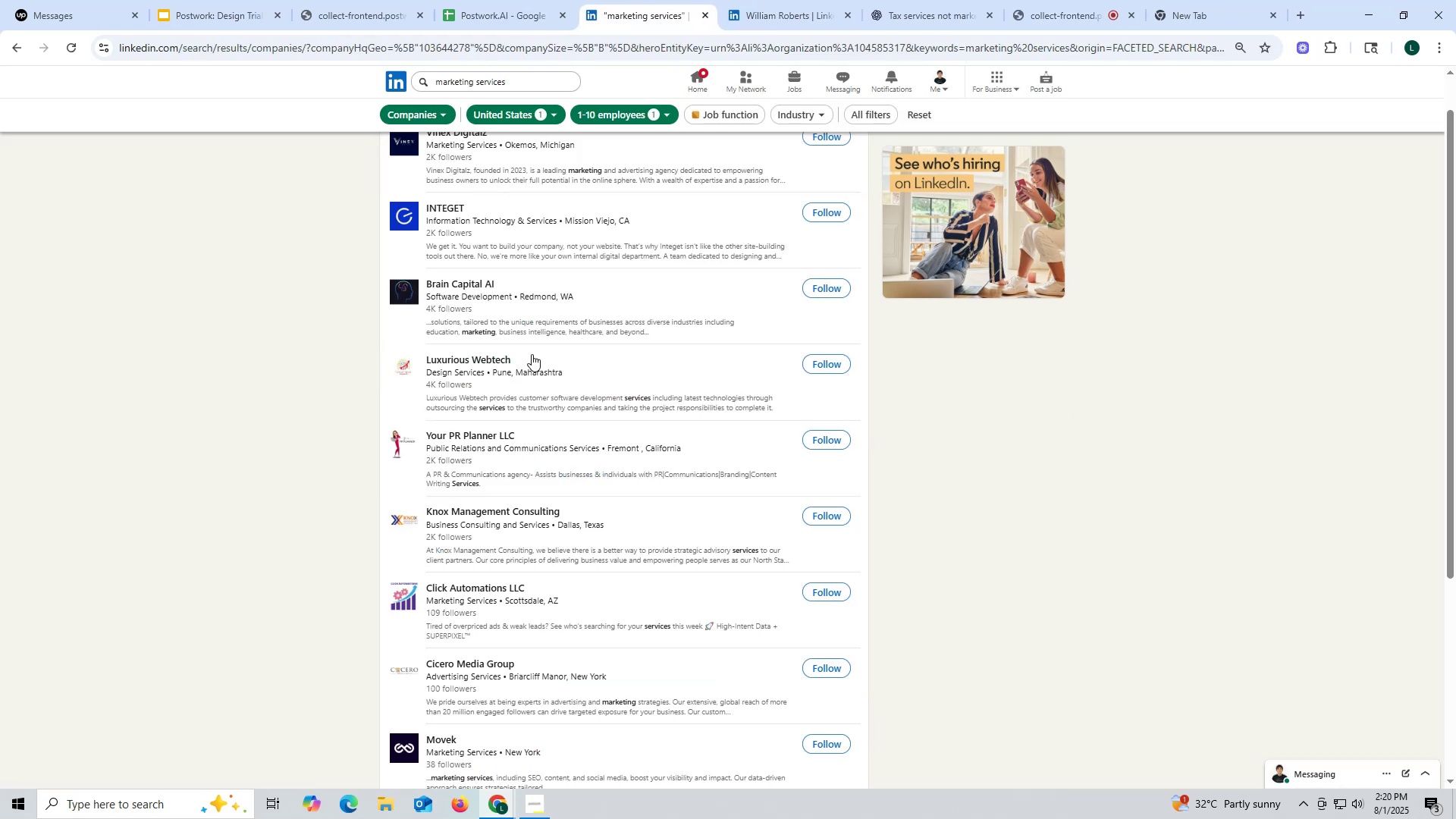 
scroll: coordinate [453, 399], scroll_direction: up, amount: 1.0
 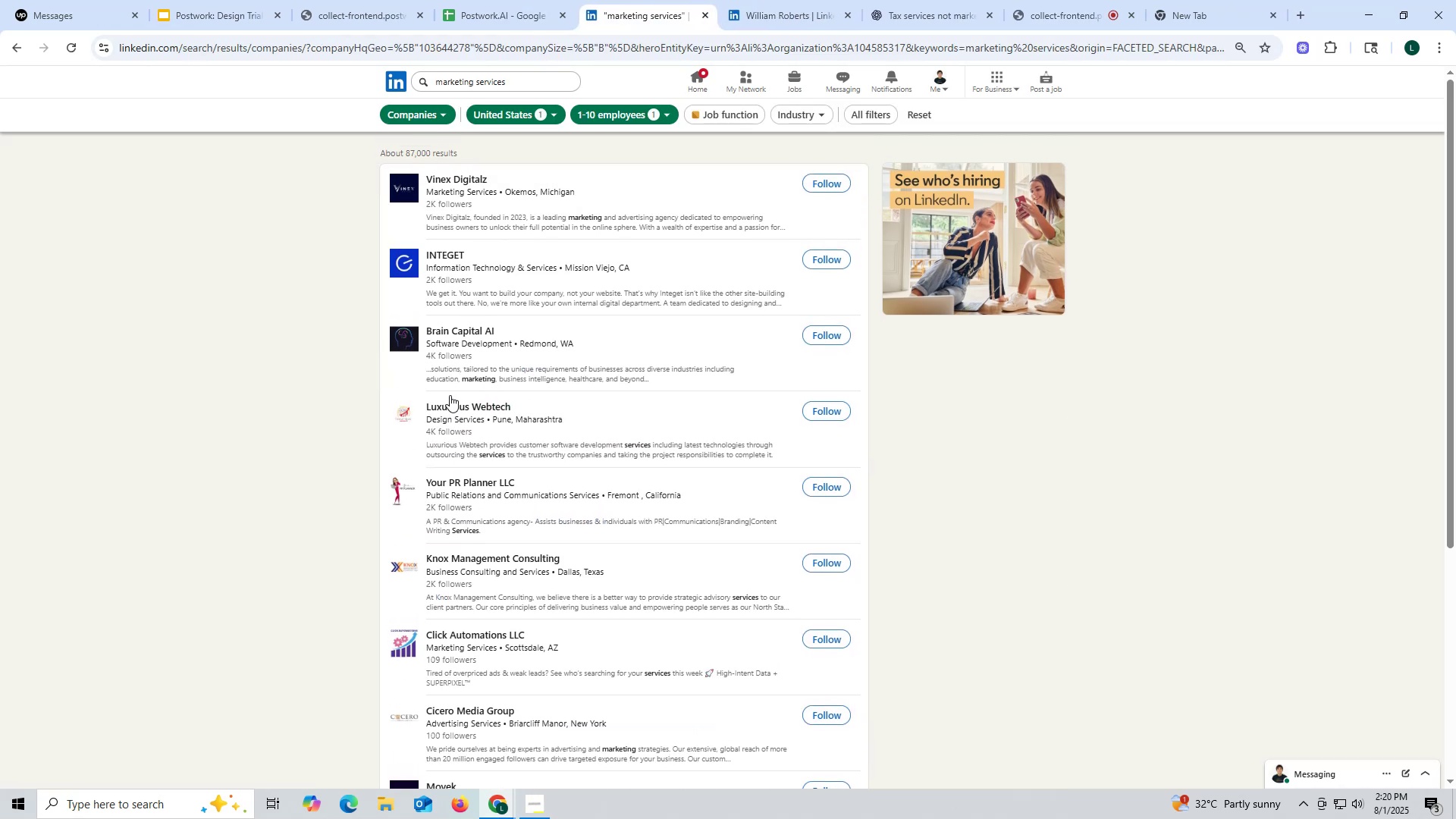 
wait(5.26)
 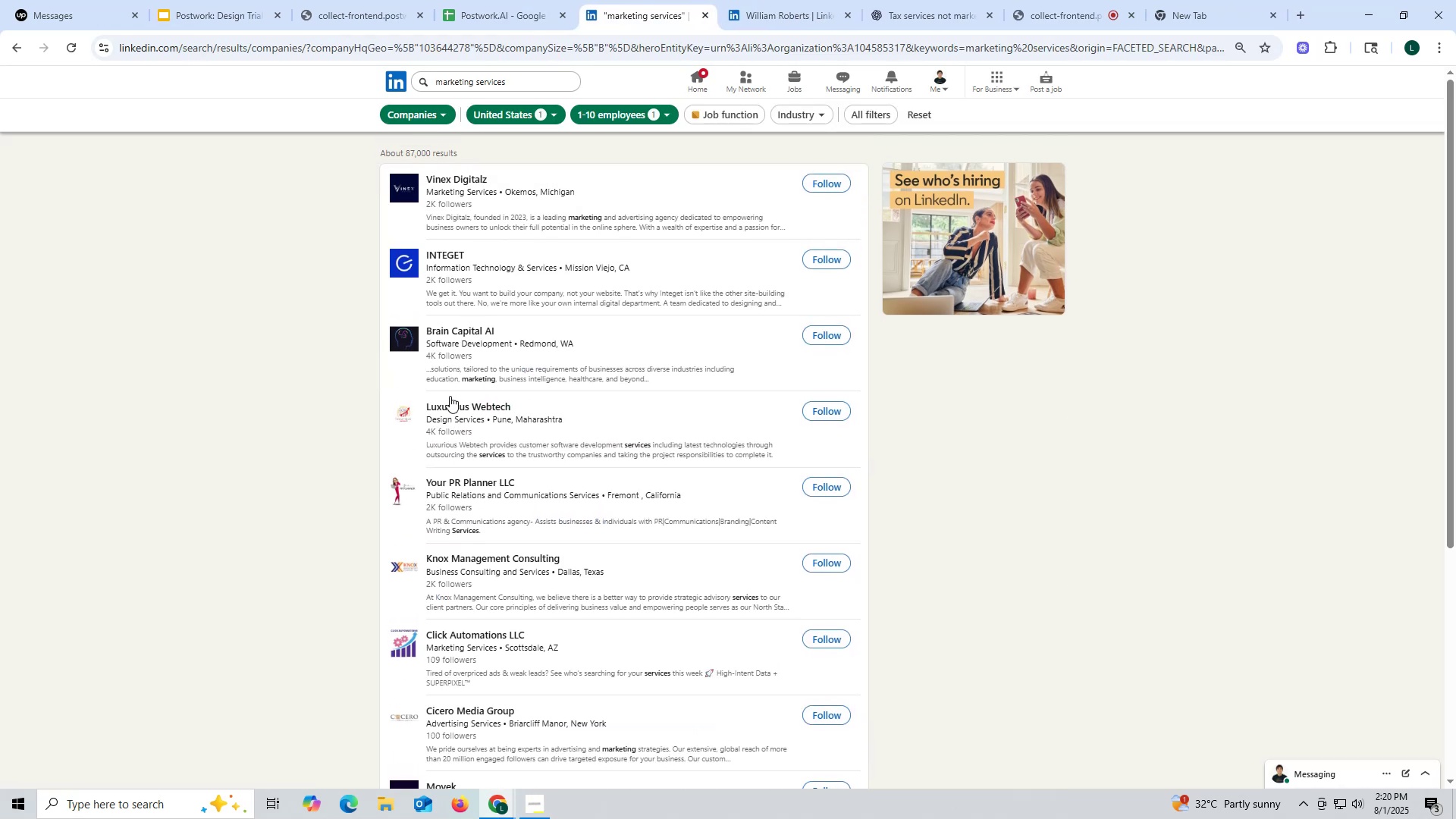 
right_click([458, 406])
 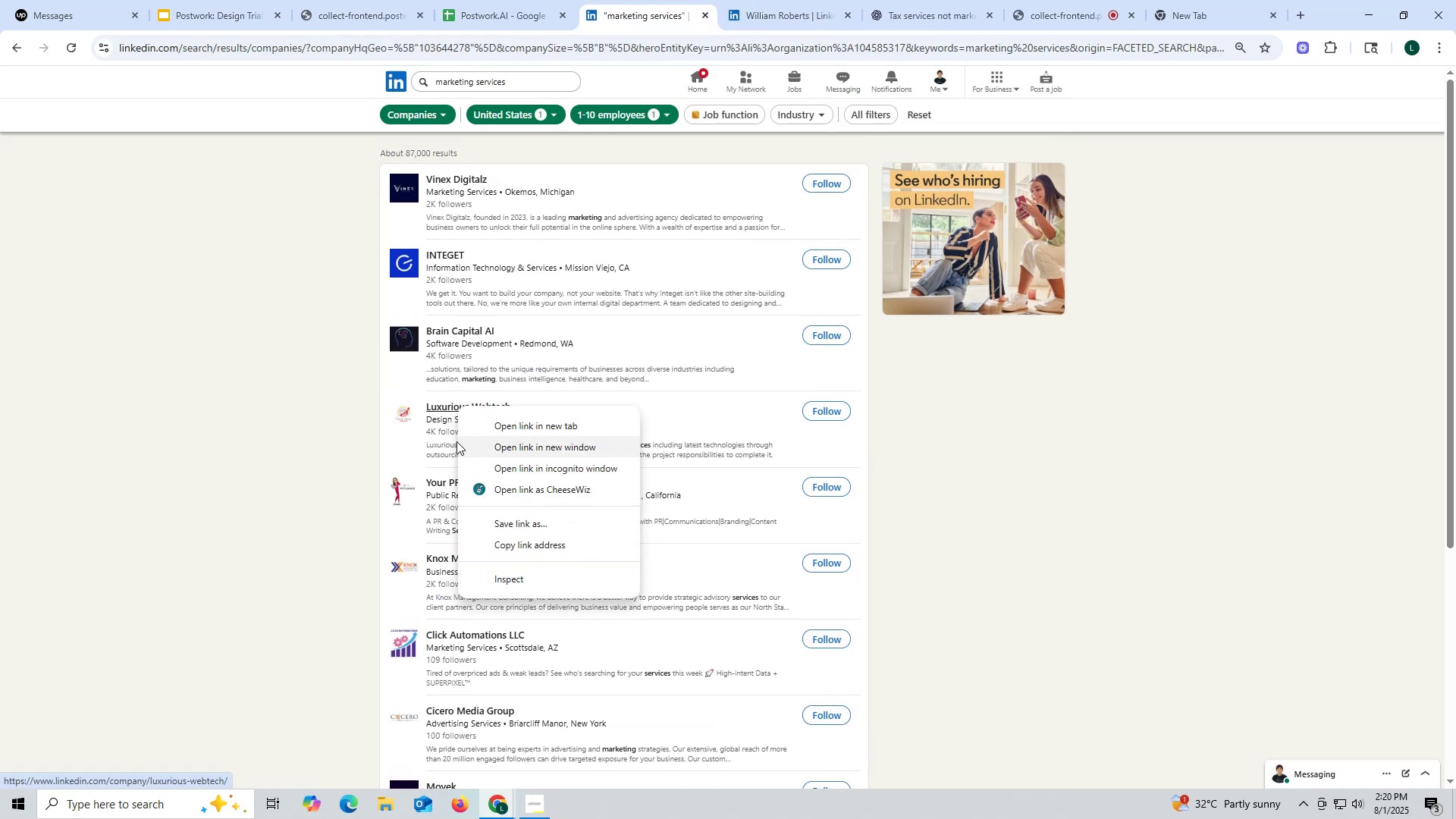 
left_click([350, 415])
 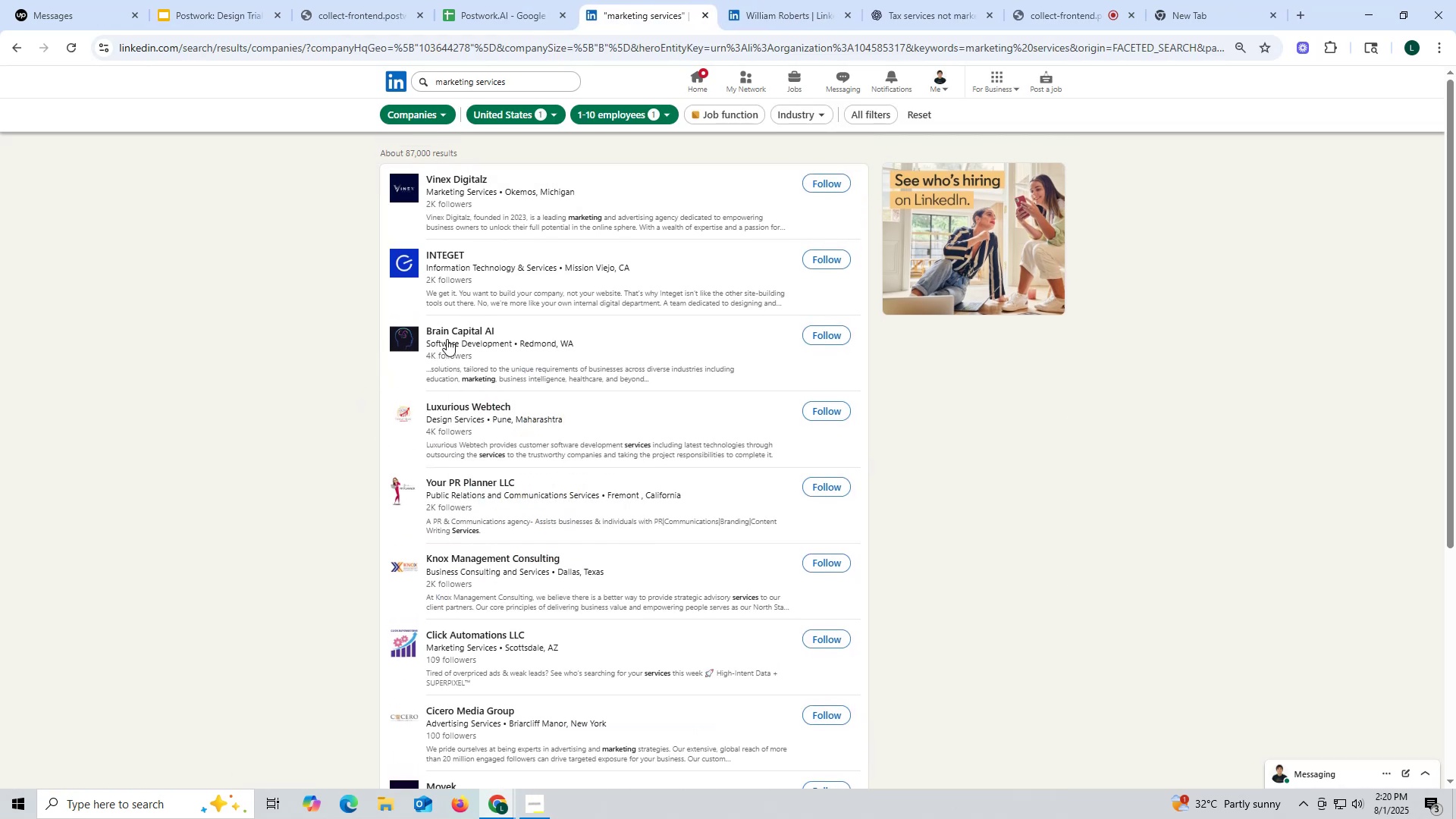 
right_click([446, 331])
 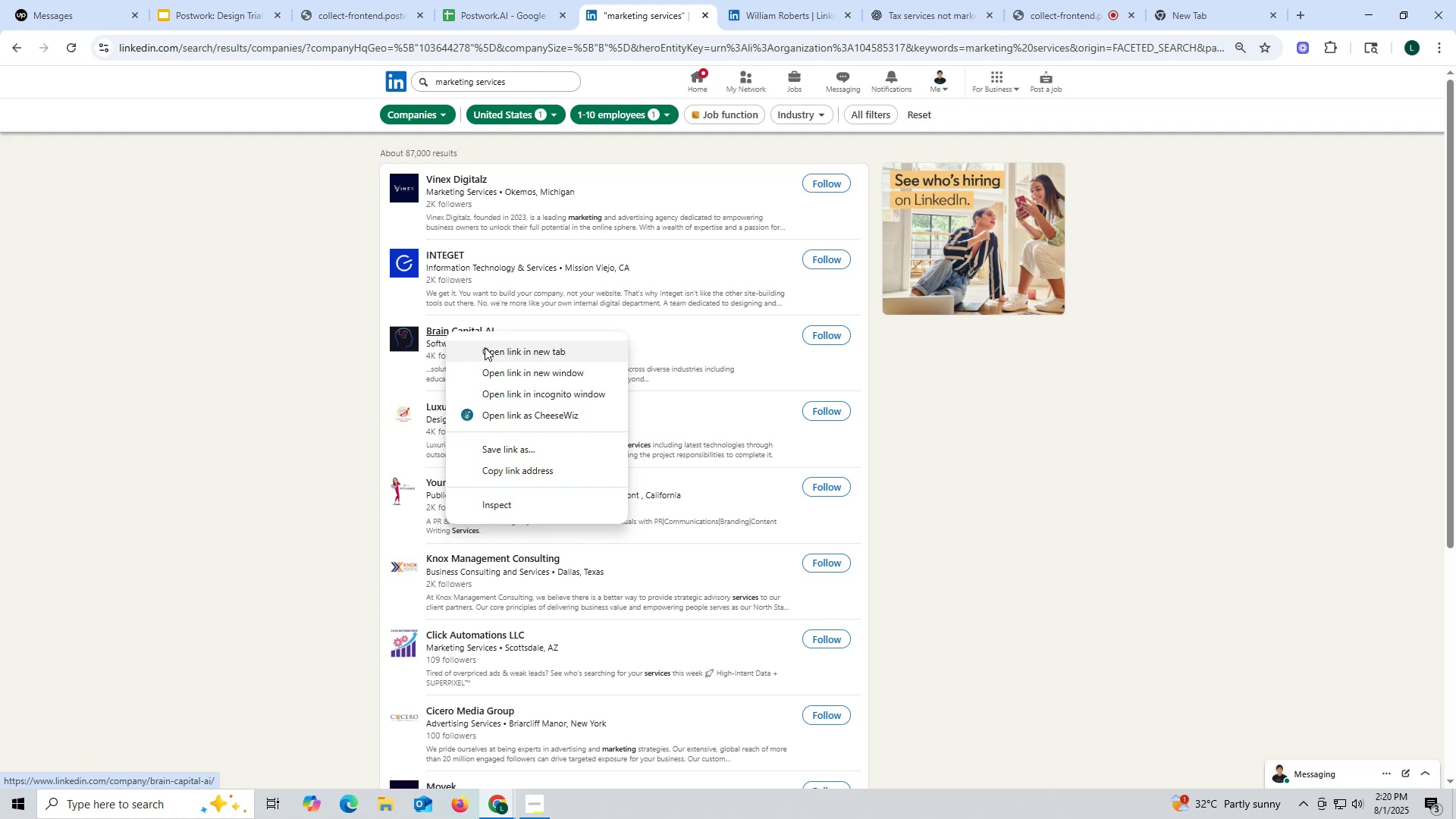 
left_click([486, 348])
 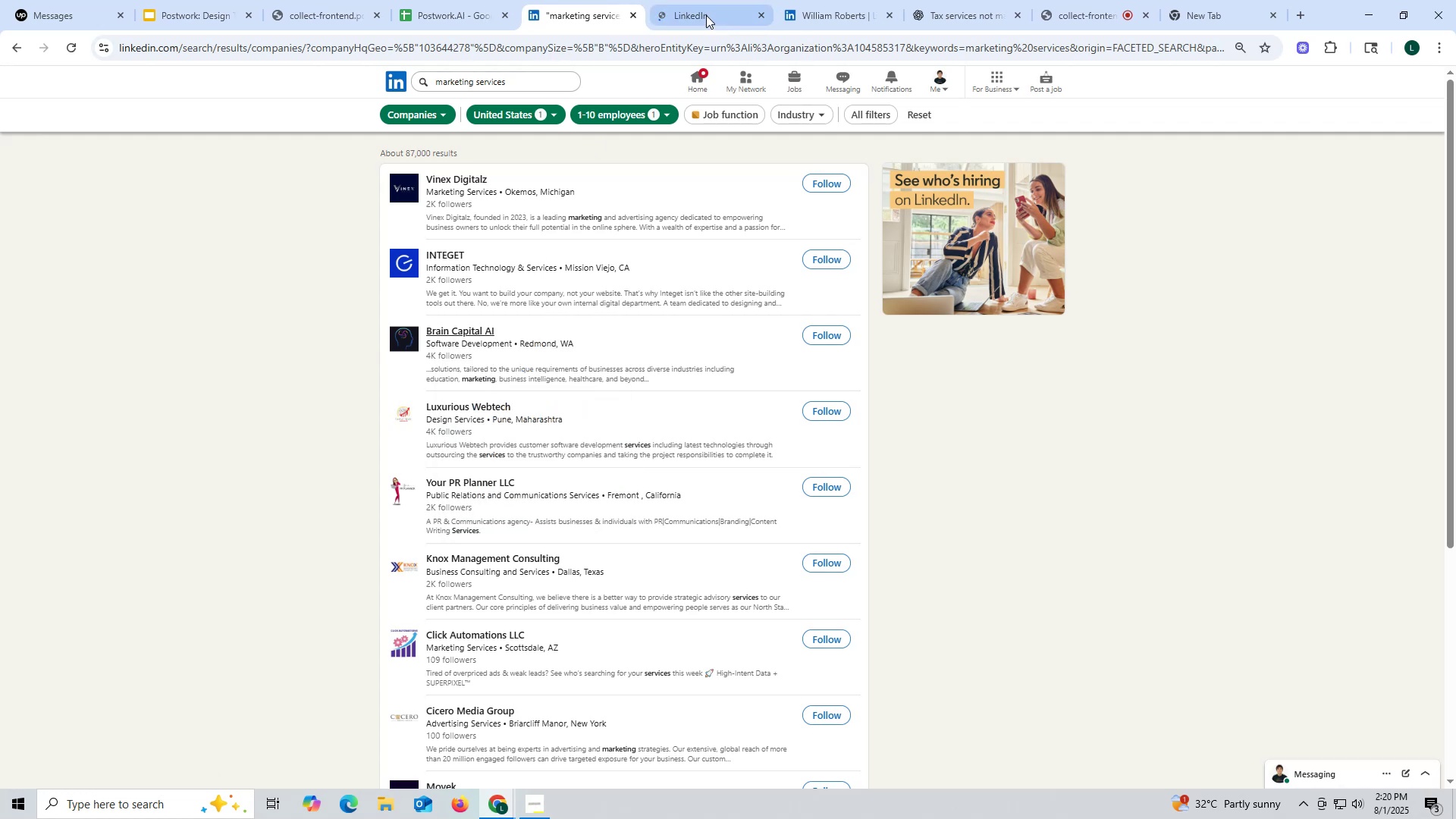 
left_click([708, 14])
 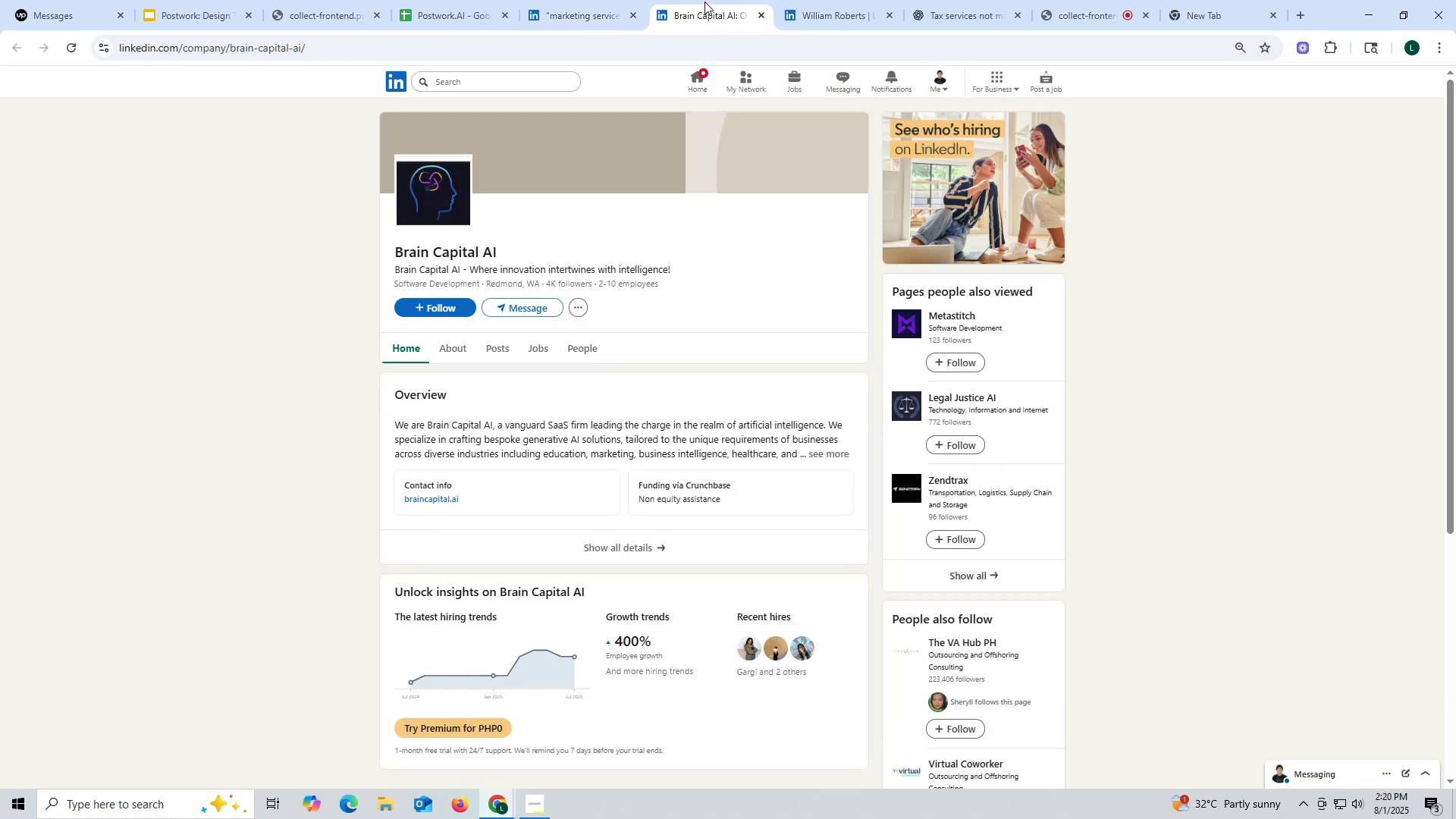 
wait(6.37)
 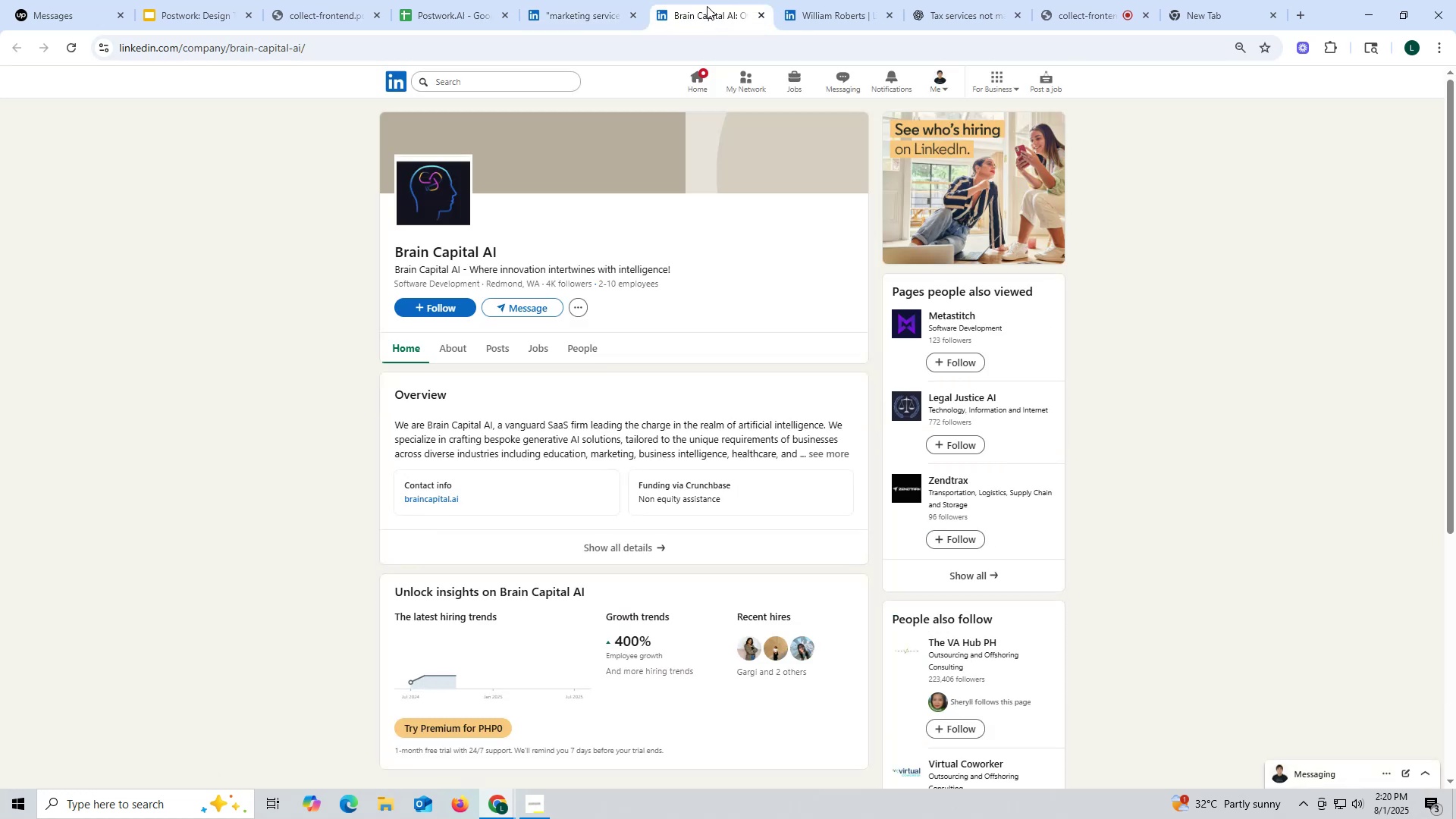 
left_click([503, 347])
 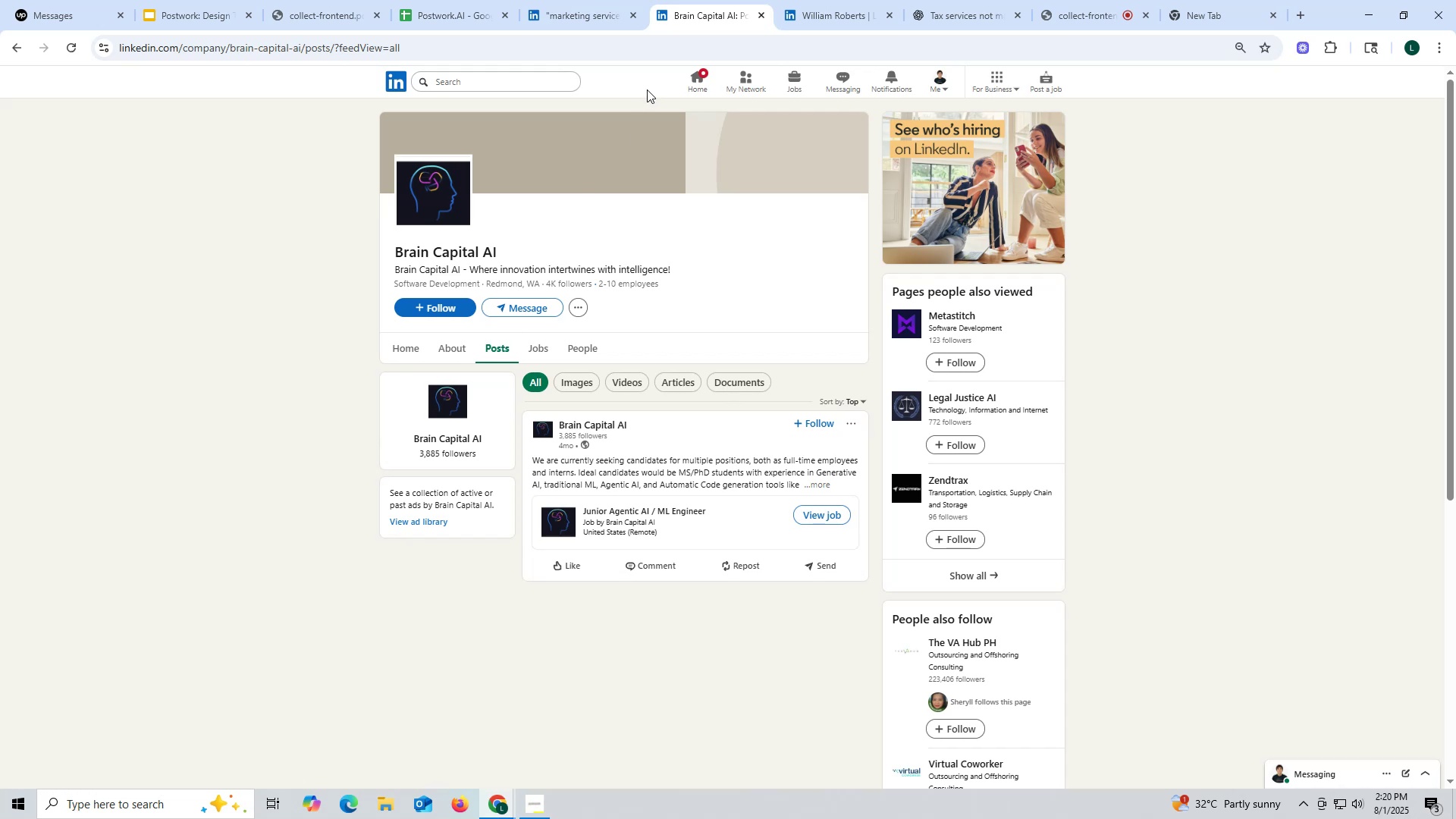 
left_click([759, 13])
 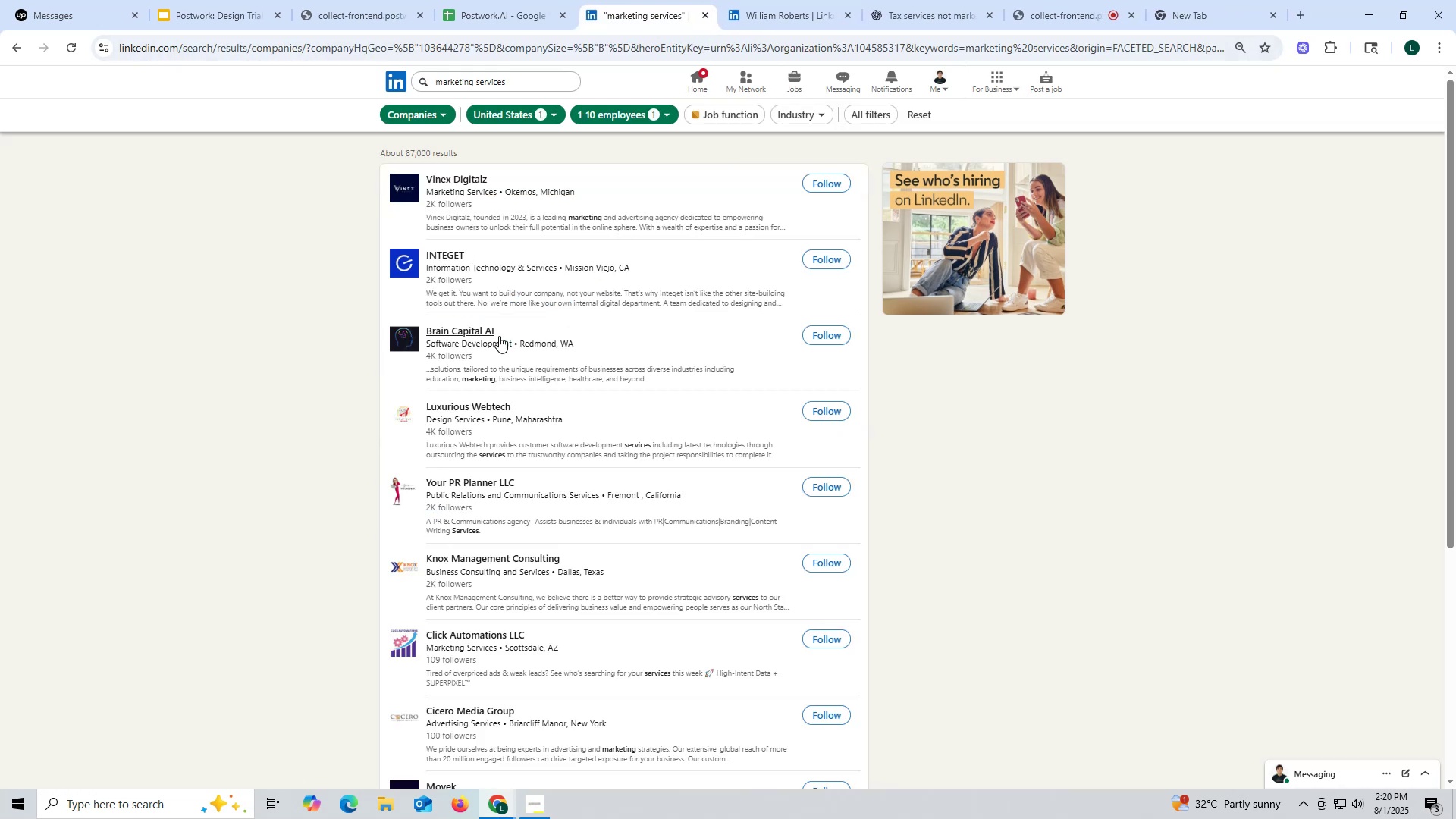 
scroll: coordinate [499, 337], scroll_direction: up, amount: 2.0
 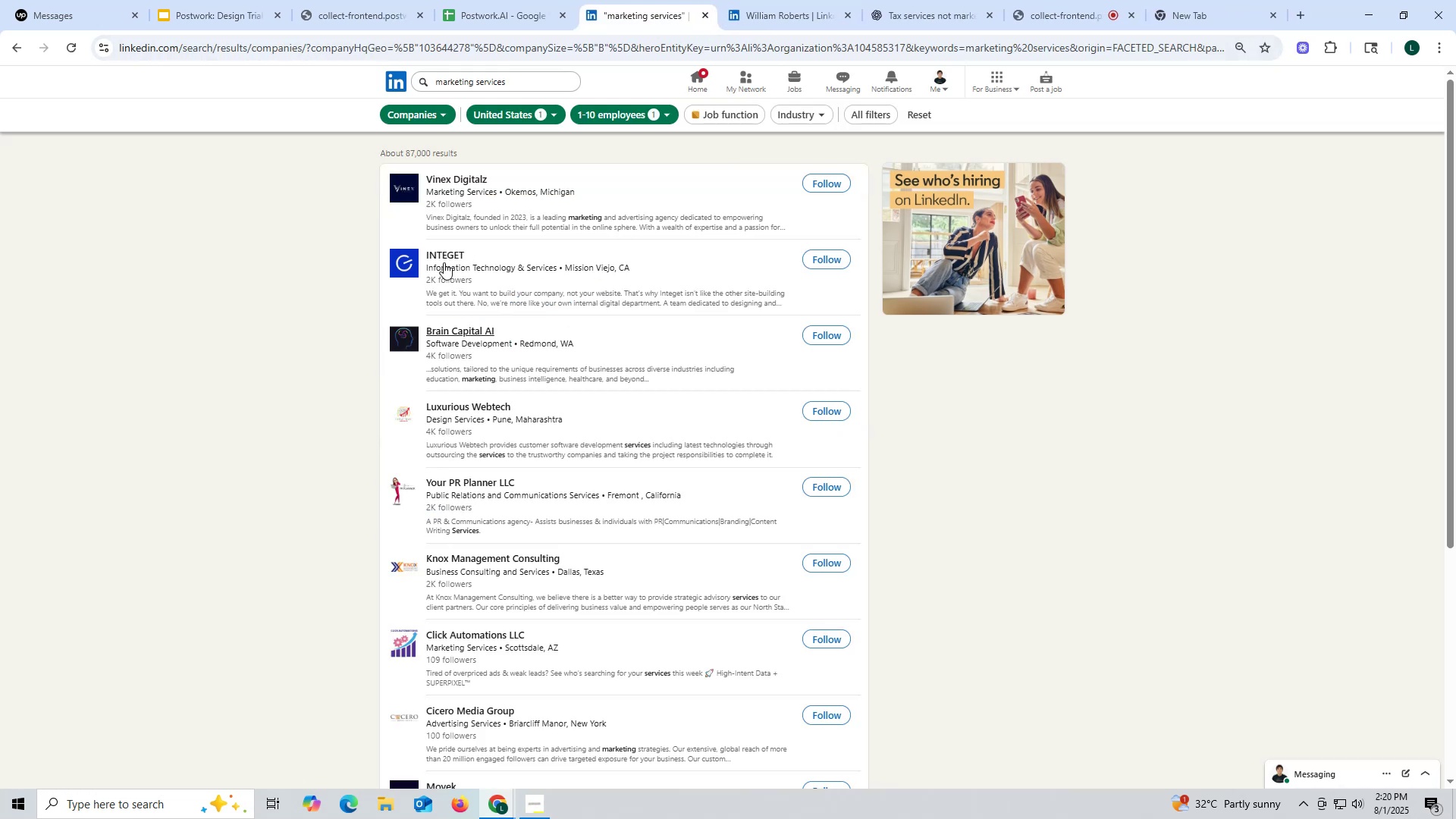 
right_click([442, 253])
 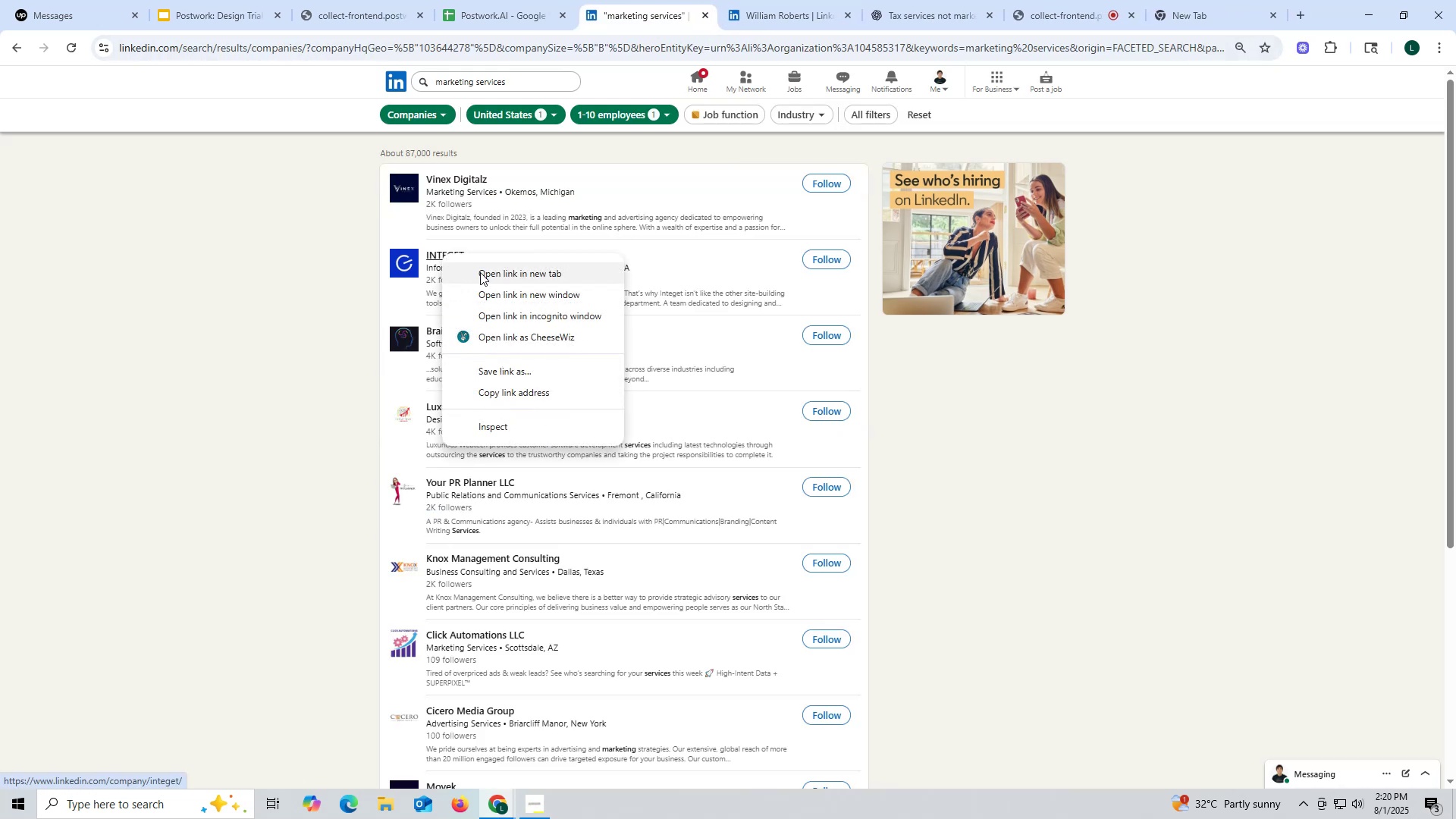 
left_click([480, 272])
 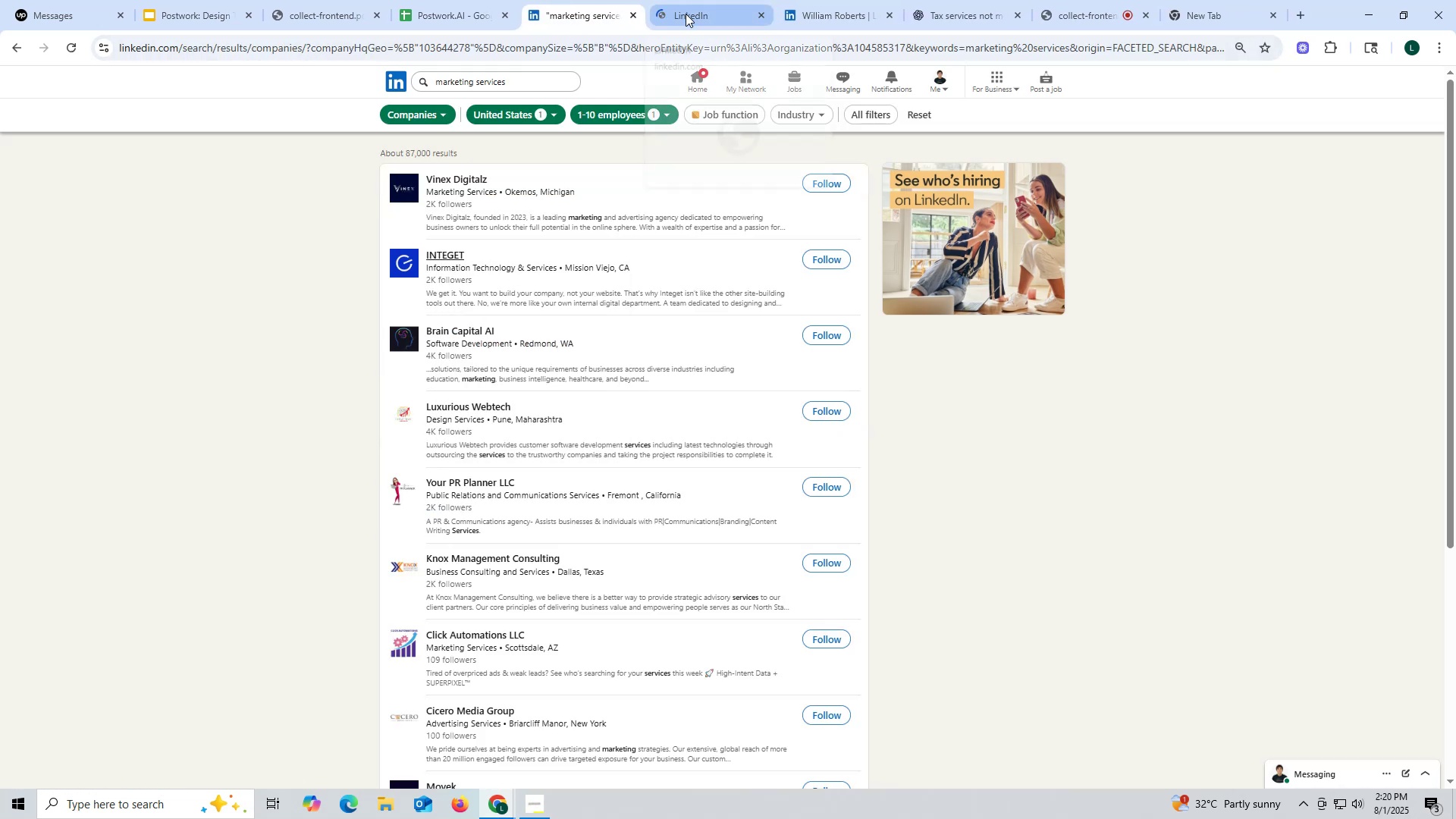 
left_click([686, 14])
 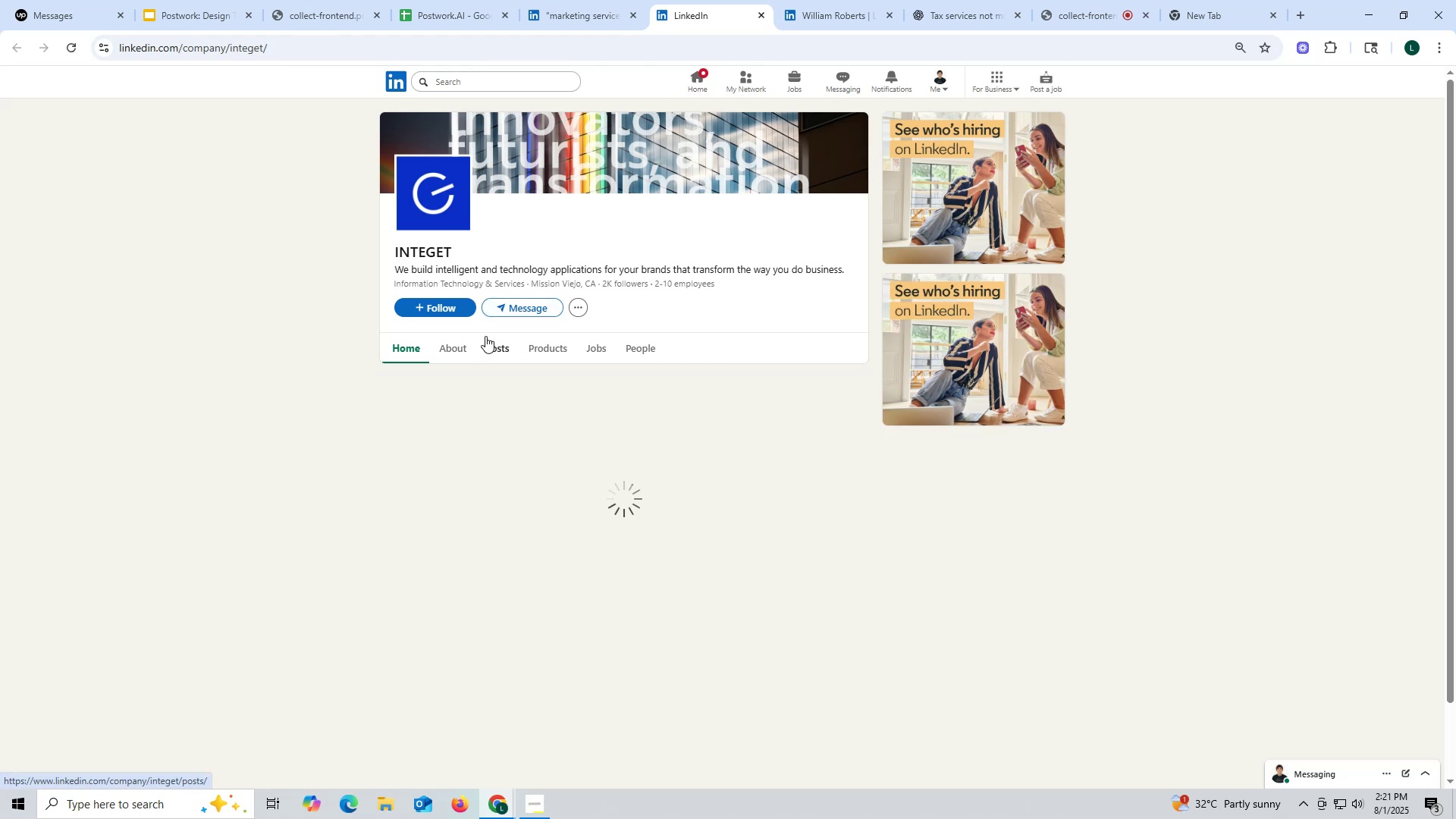 
wait(7.09)
 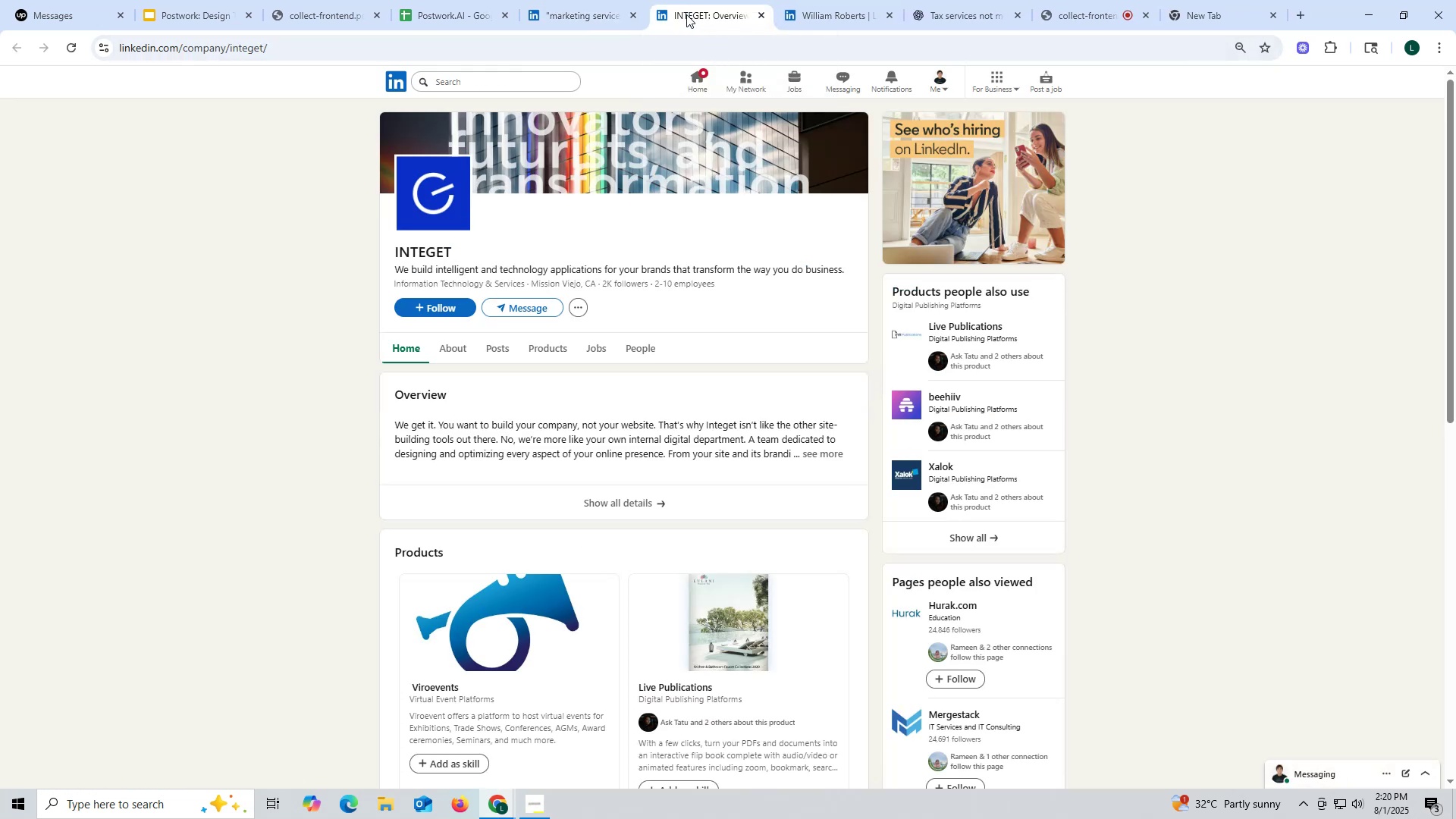 
left_click([763, 14])
 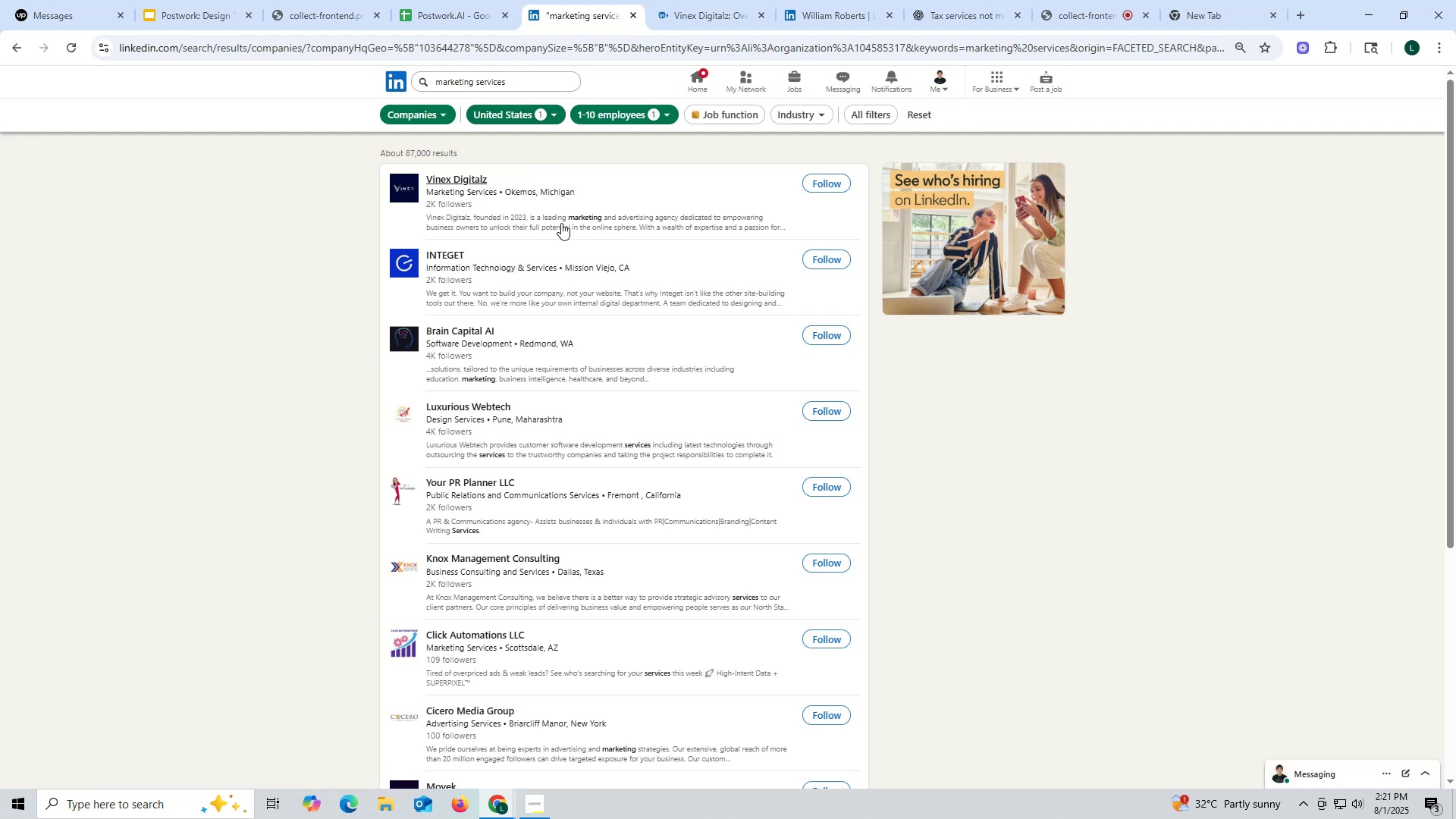 
wait(12.25)
 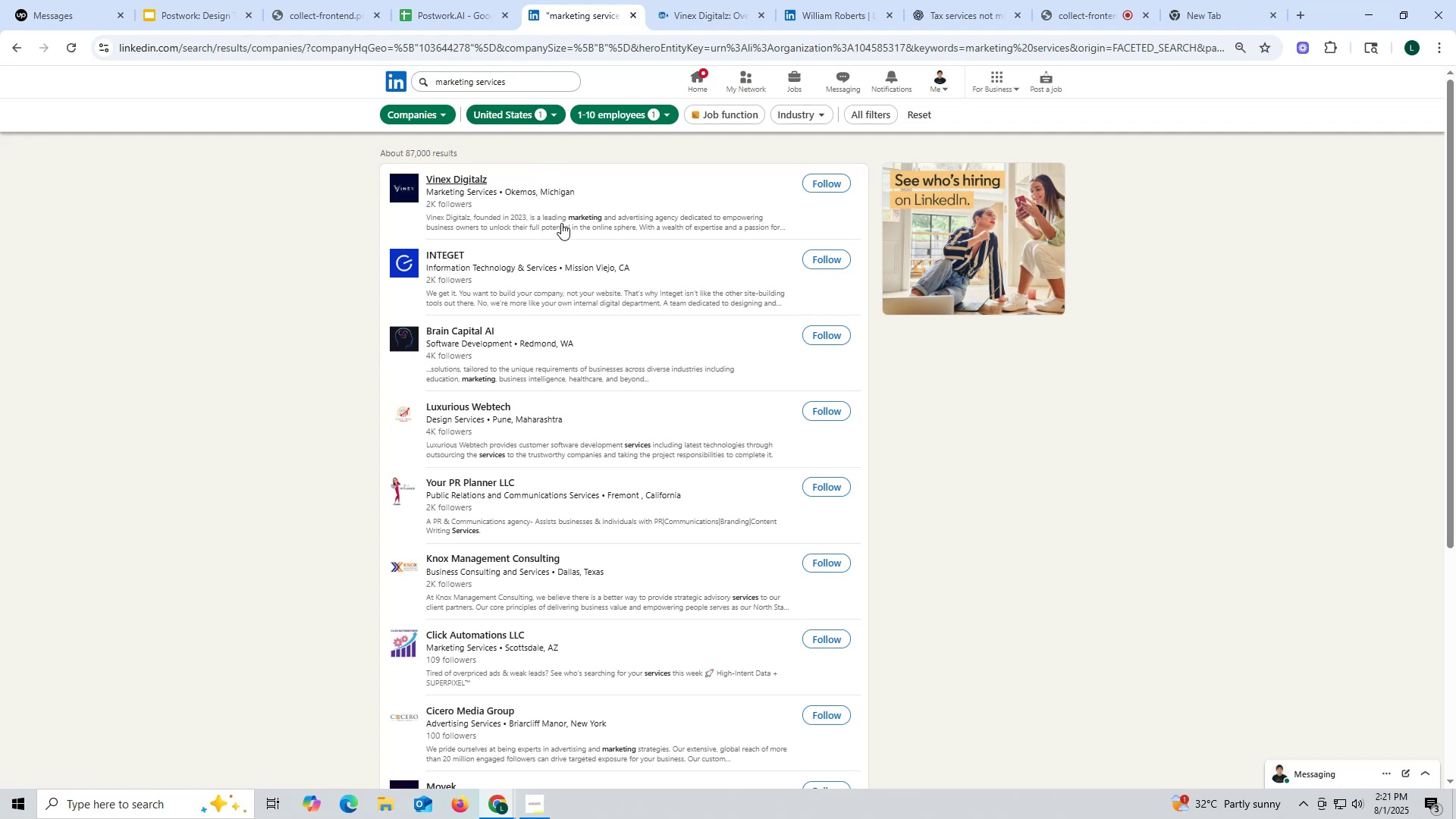 
left_click([879, 117])
 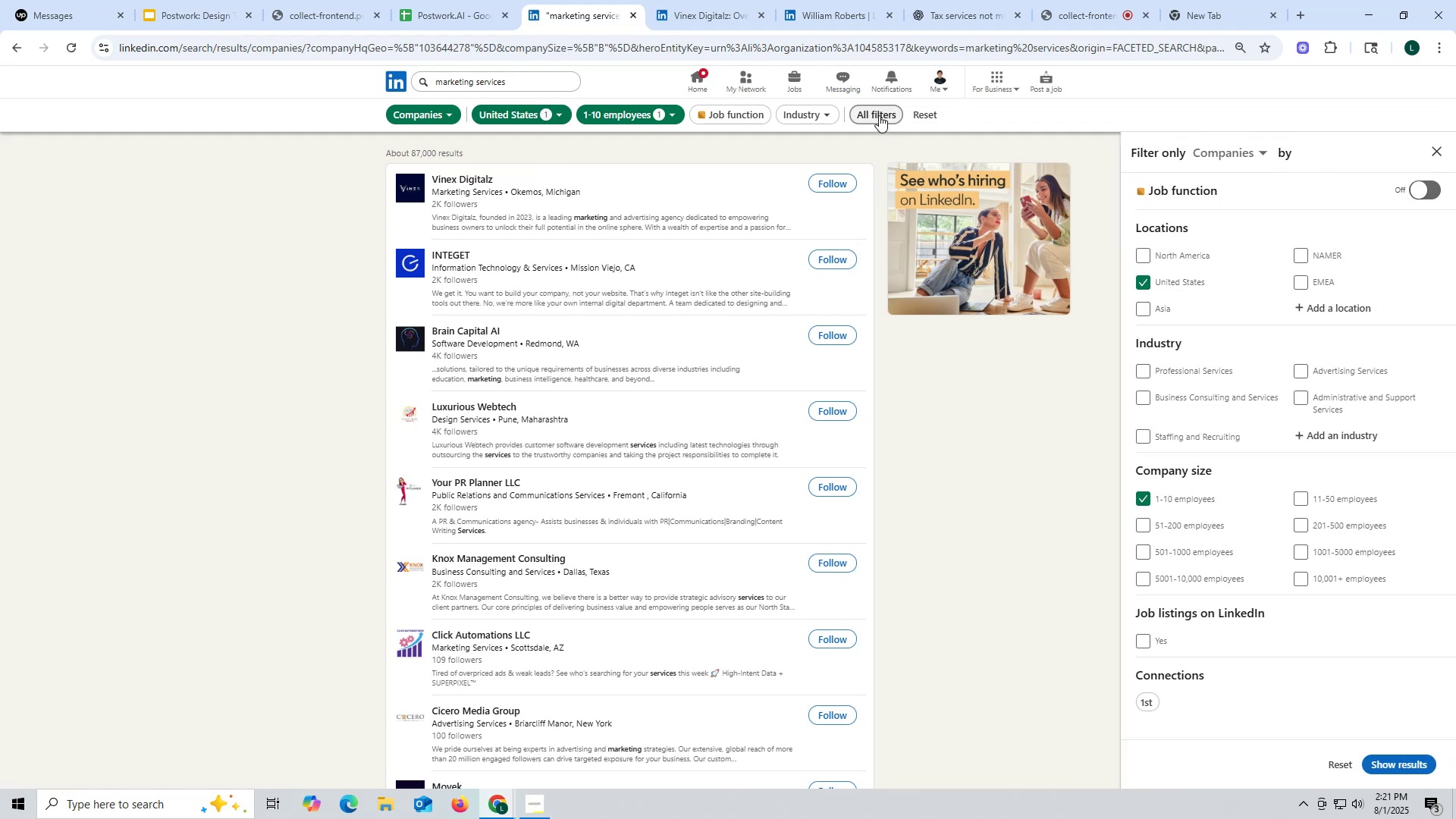 
left_click([879, 115])
 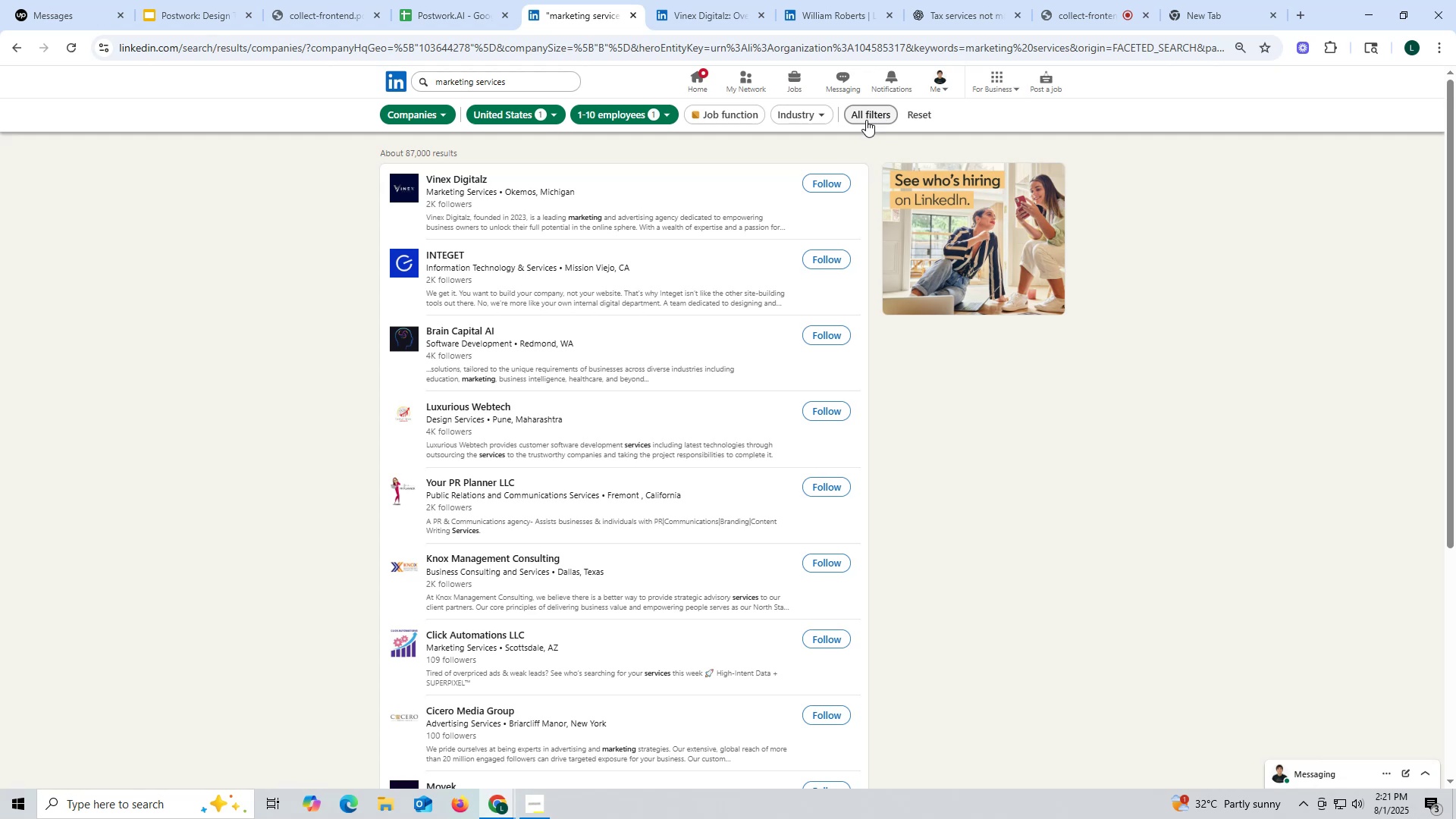 
scroll: coordinate [646, 381], scroll_direction: up, amount: 5.0
 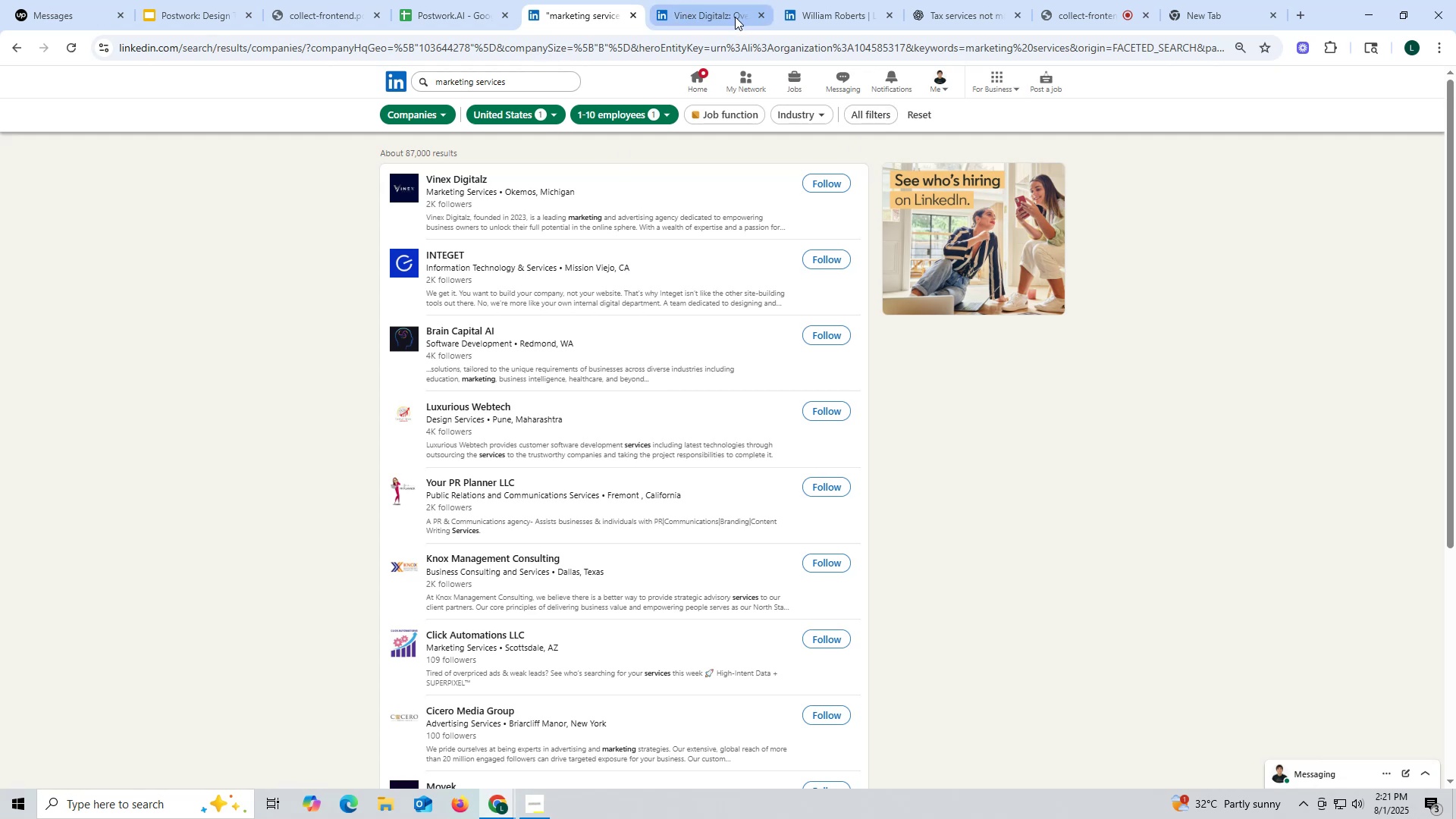 
left_click([703, 0])
 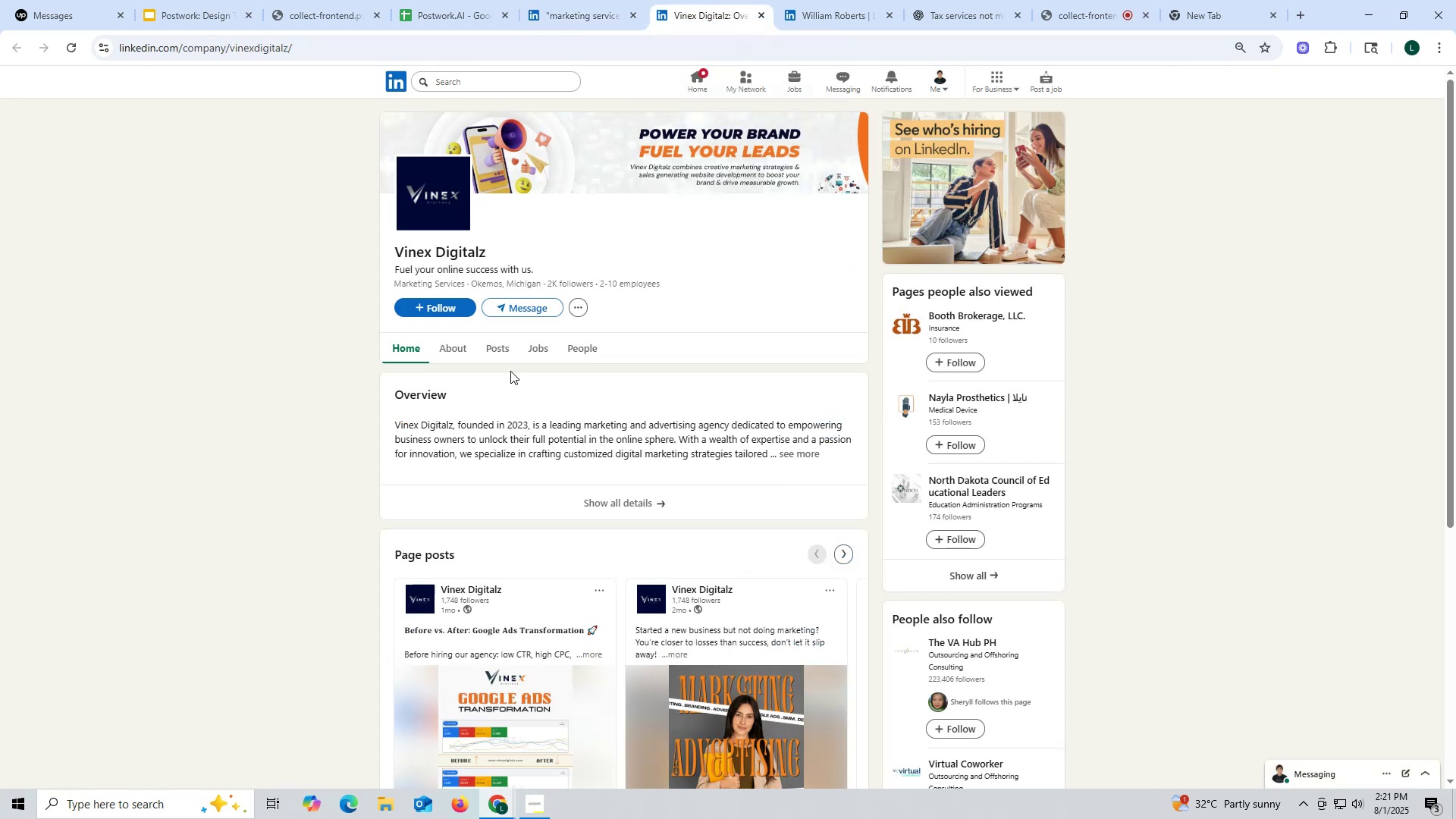 
left_click([500, 350])
 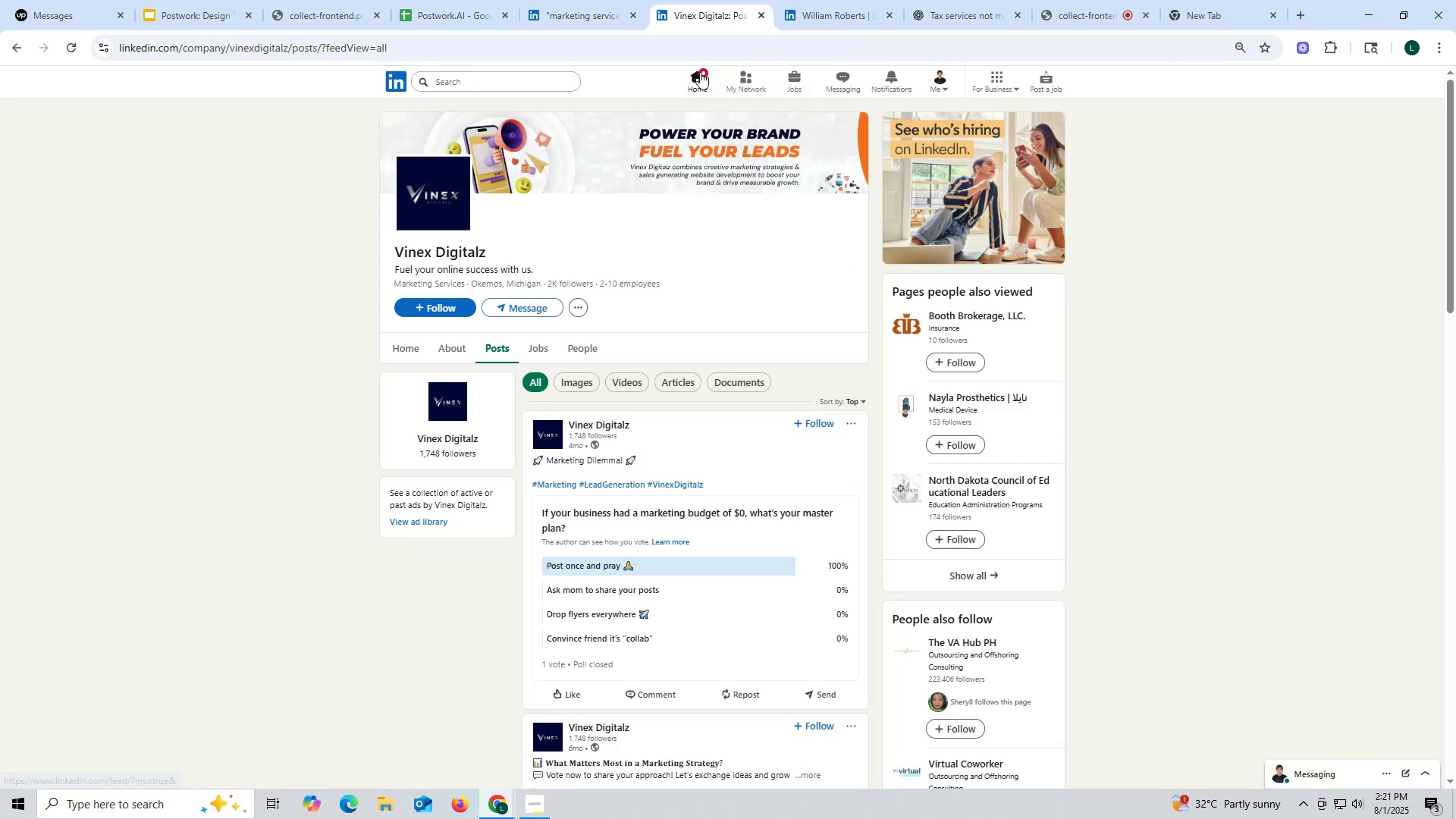 
left_click([758, 11])
 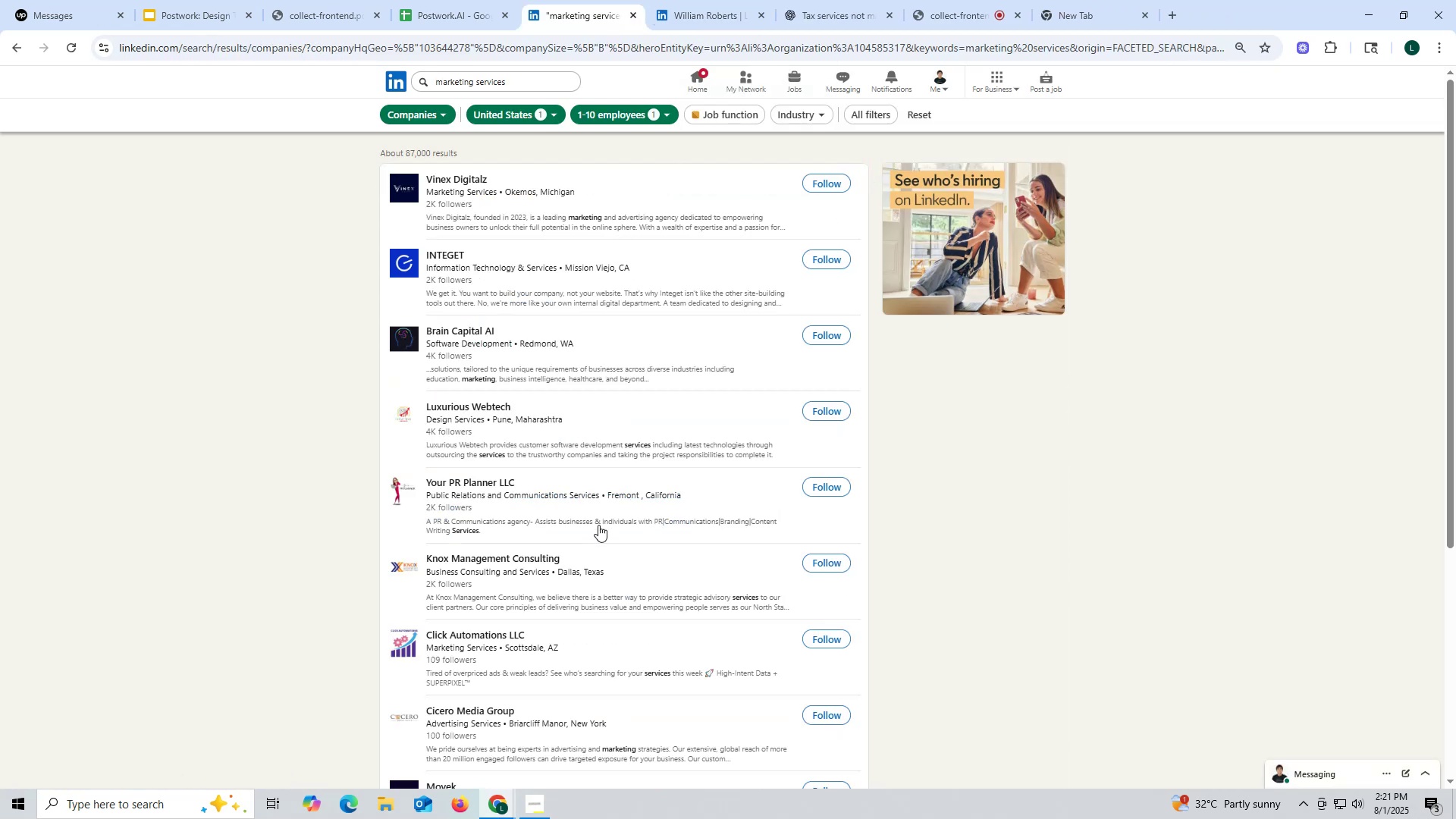 
scroll: coordinate [598, 525], scroll_direction: down, amount: 11.0
 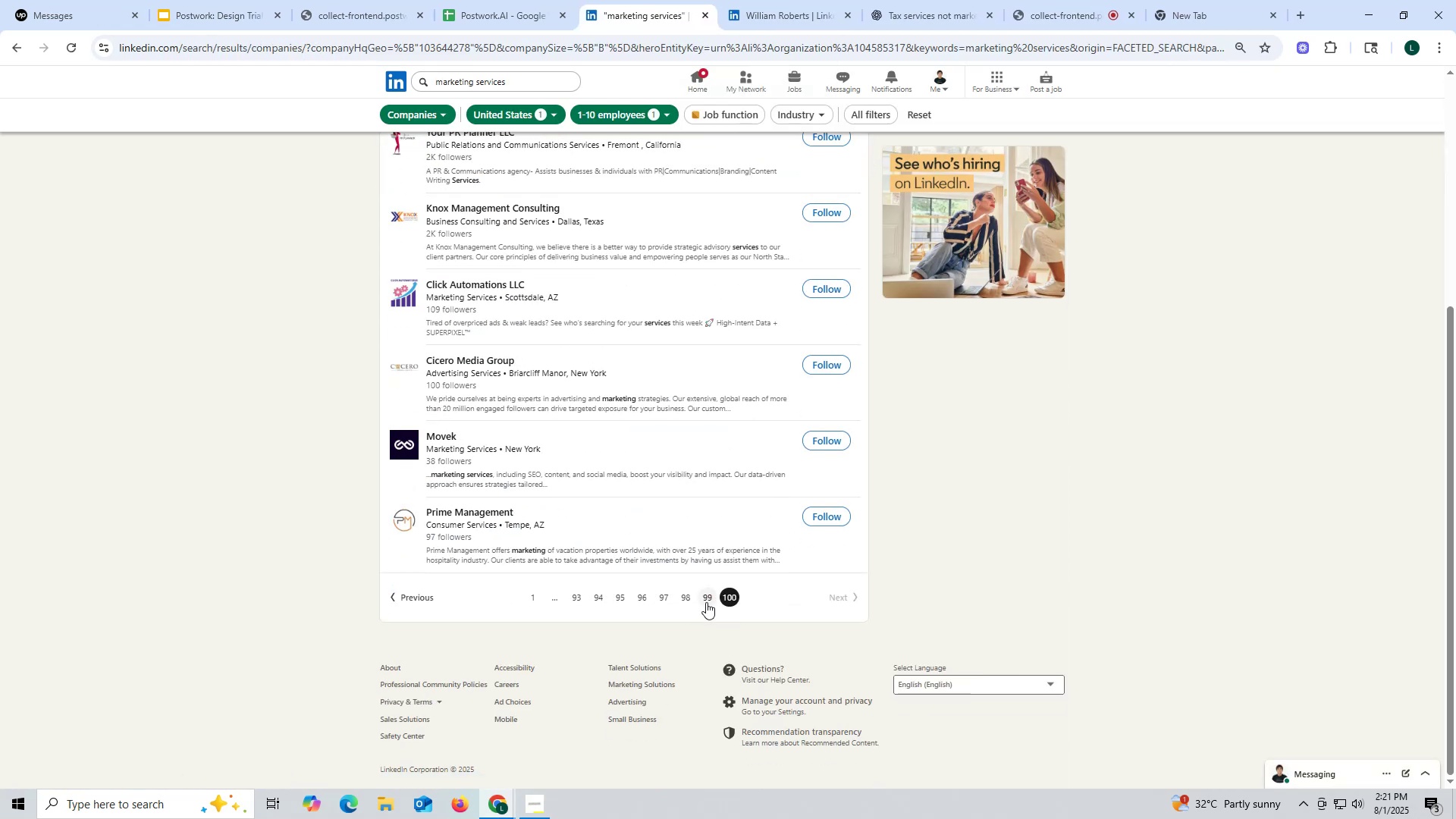 
left_click([706, 602])
 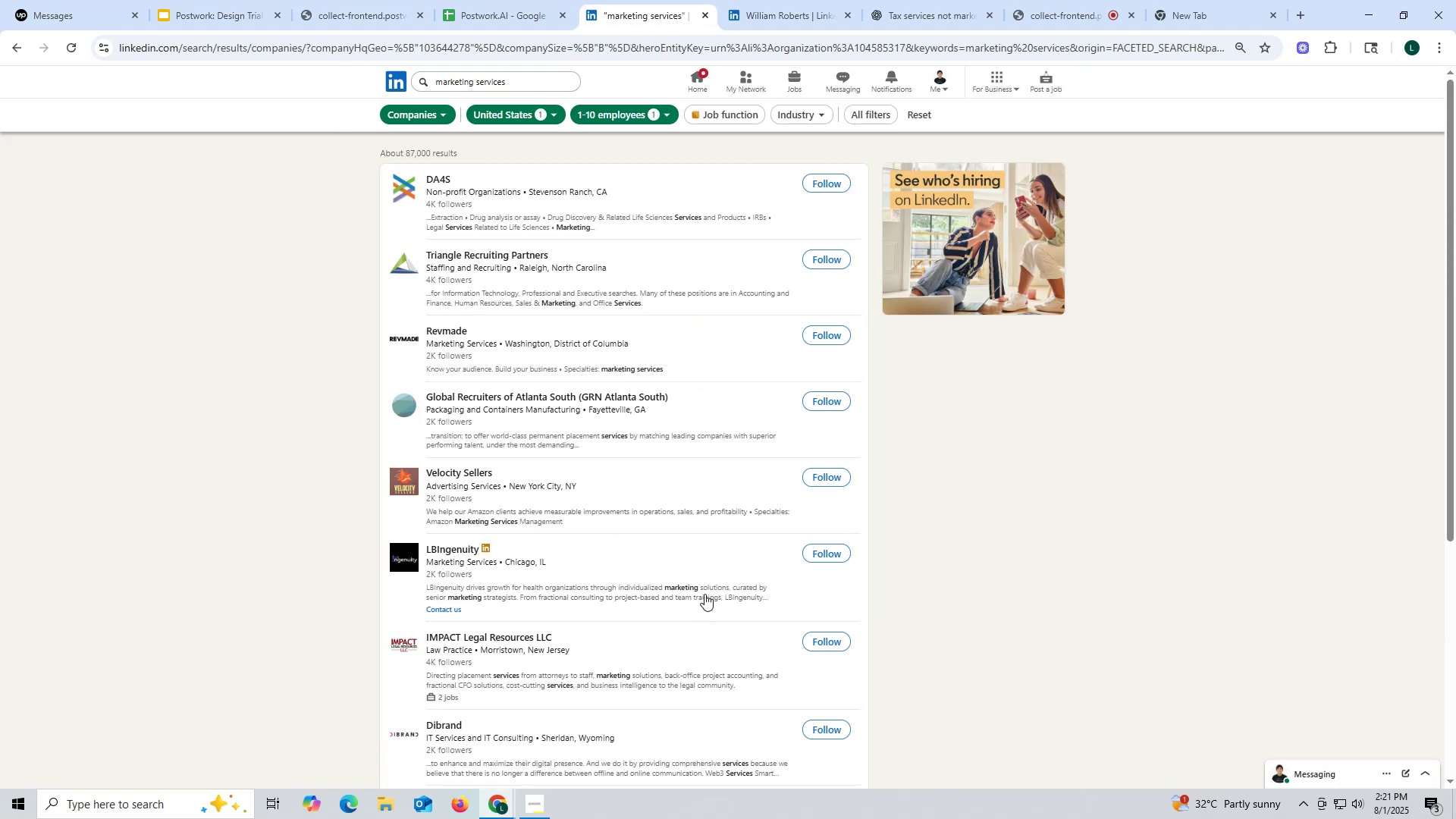 
scroll: coordinate [587, 558], scroll_direction: down, amount: 15.0
 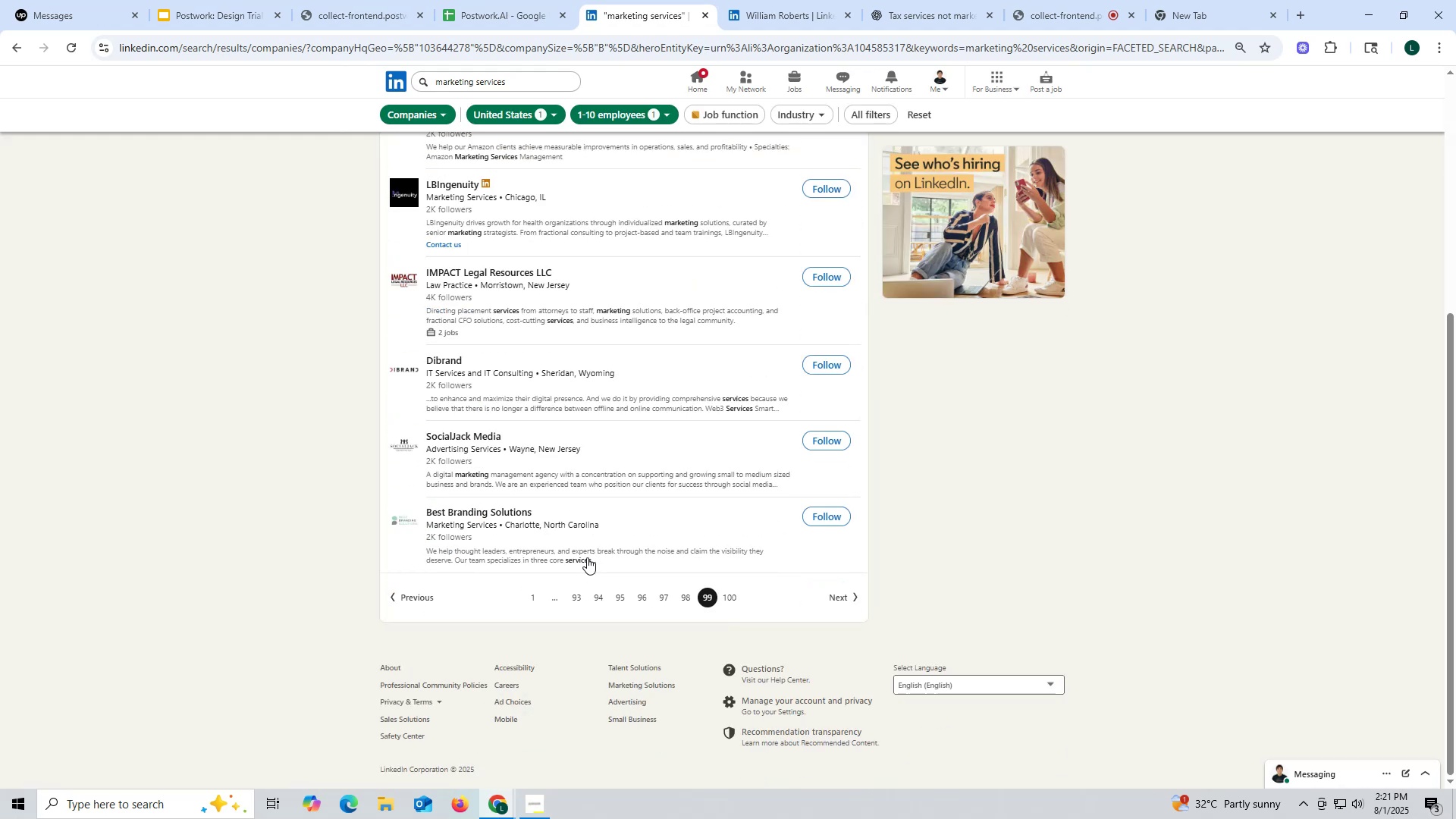 
scroll: coordinate [536, 532], scroll_direction: up, amount: 13.0
 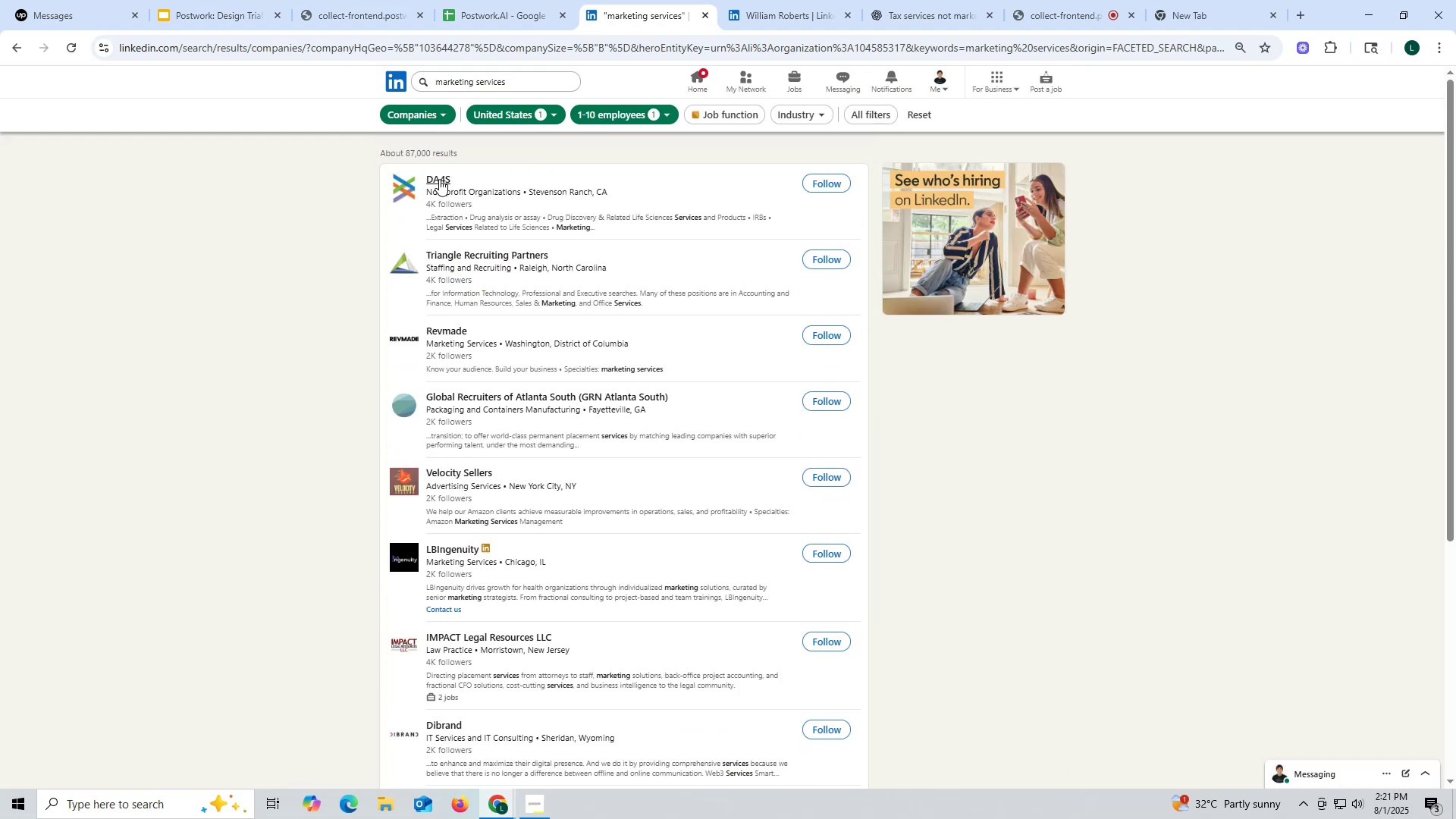 
left_click([475, 199])
 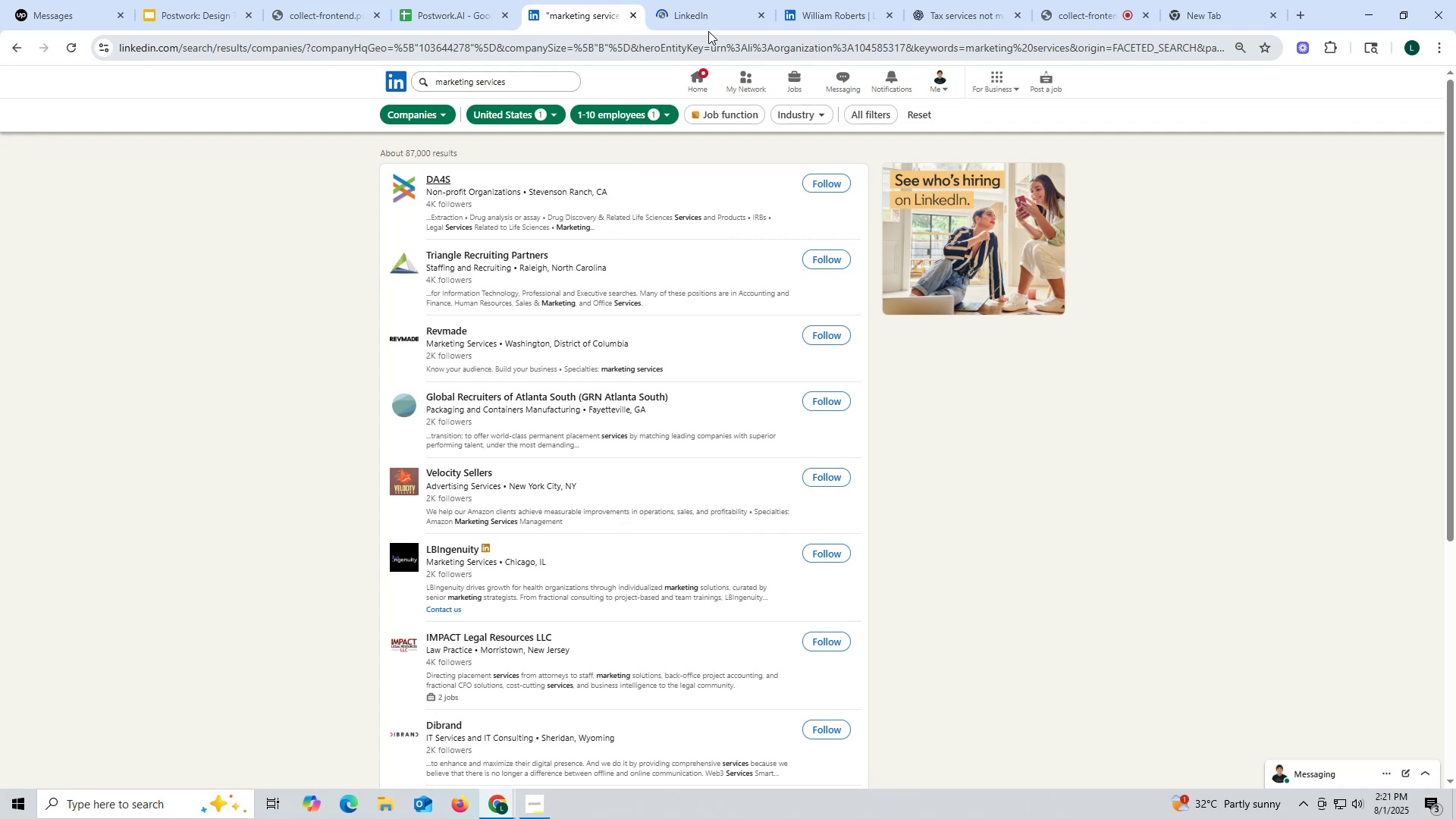 
left_click([701, 20])
 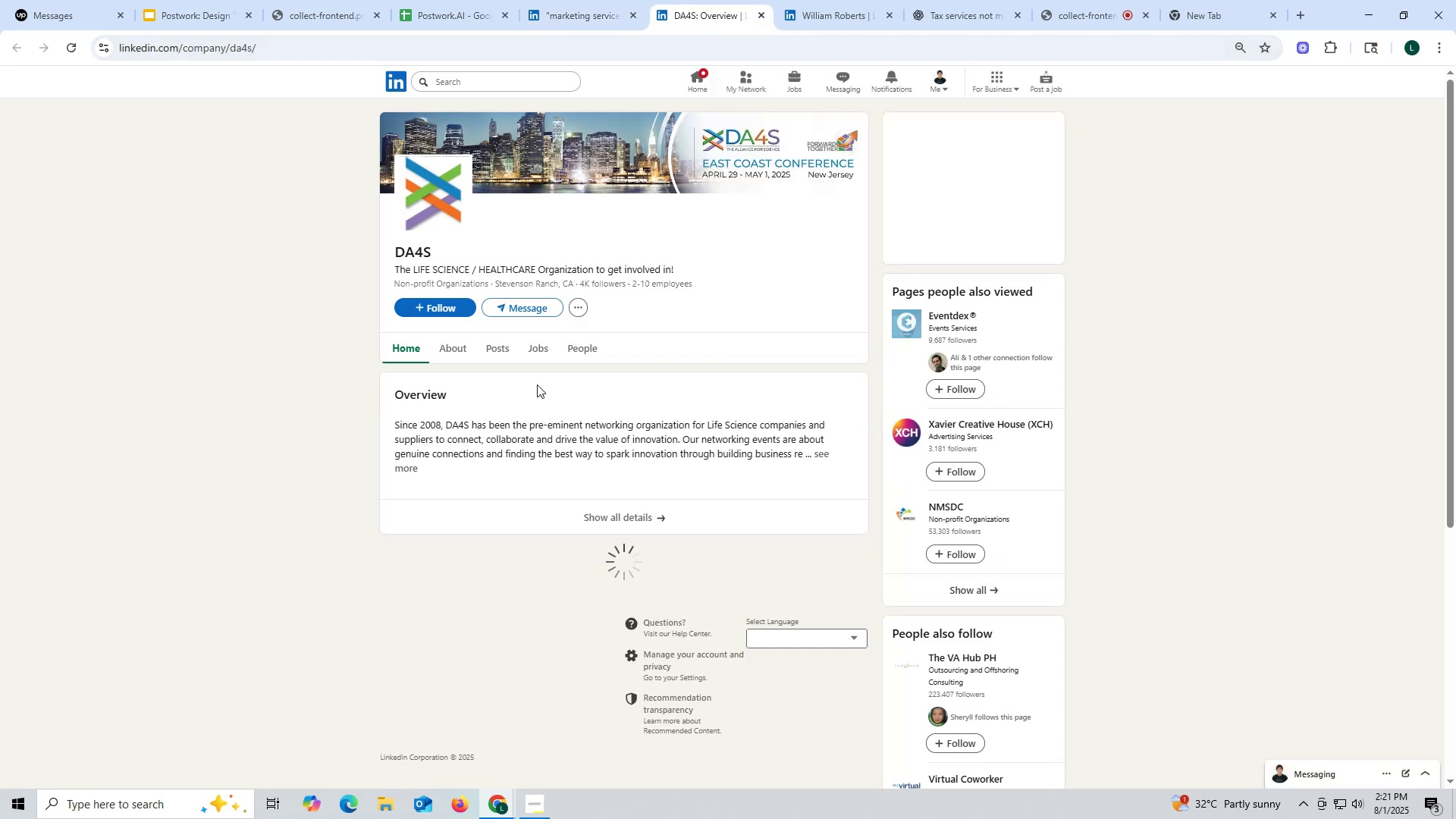 
left_click([501, 350])
 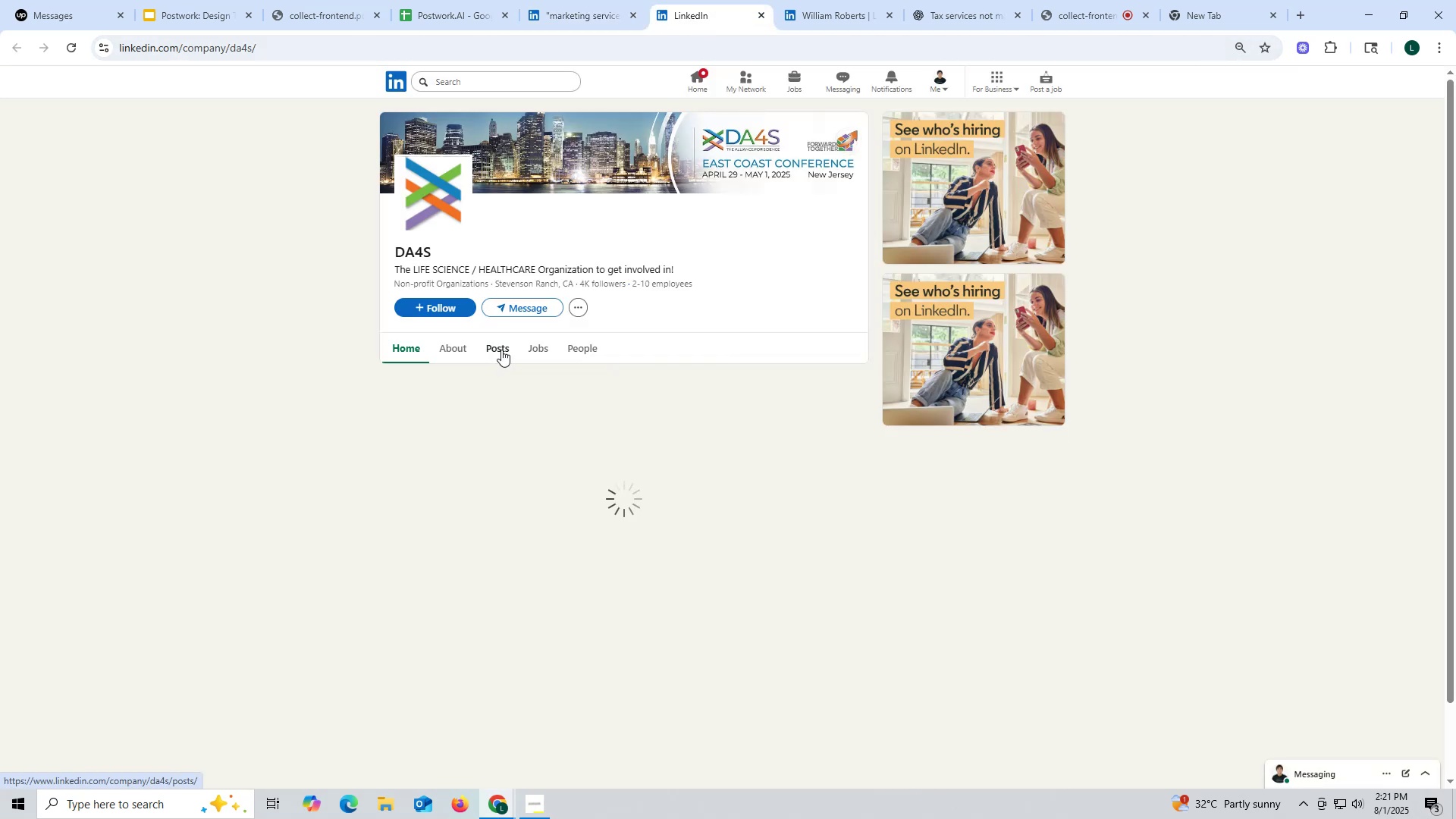 
mouse_move([466, 348])
 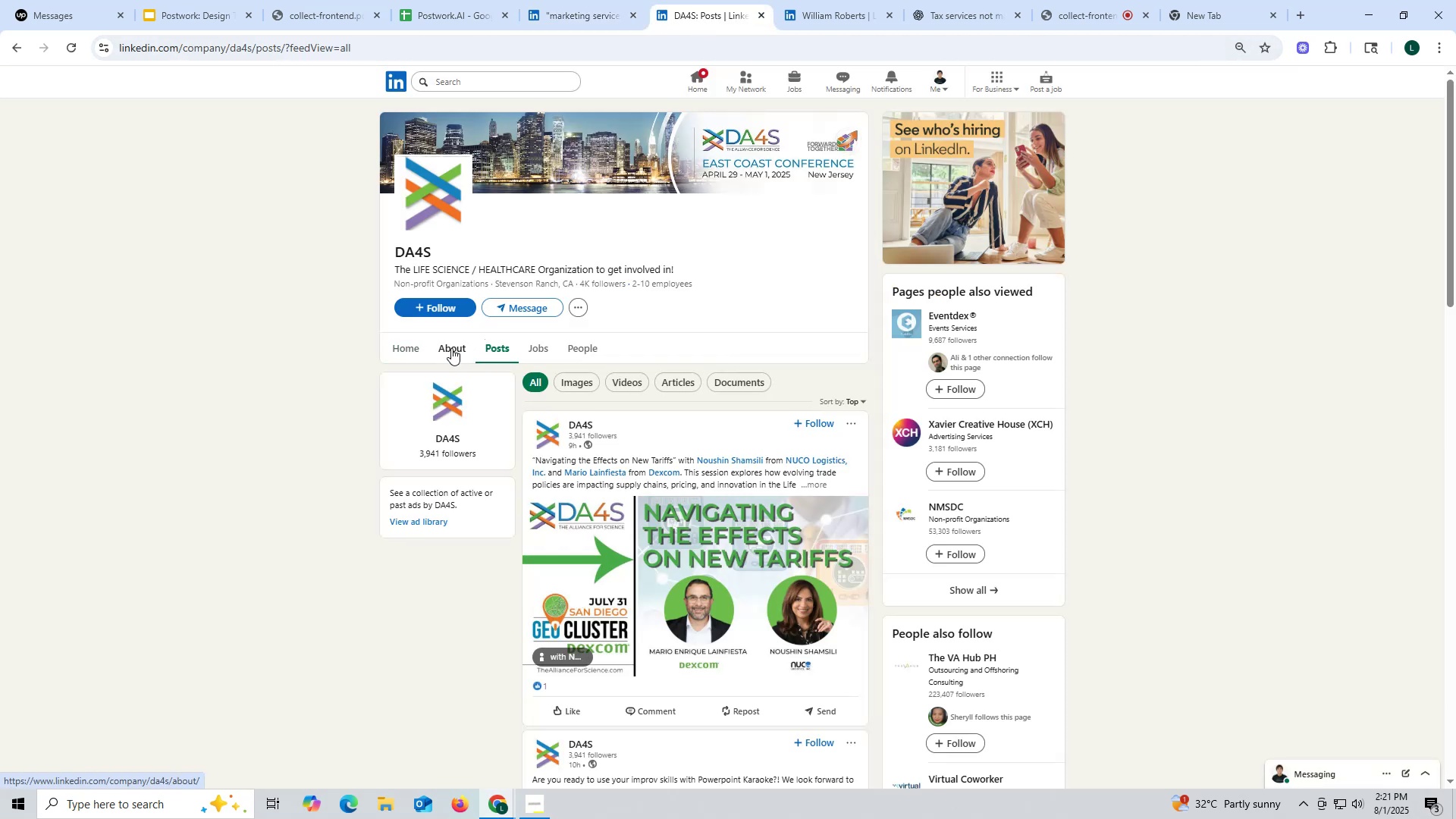 
left_click([451, 348])
 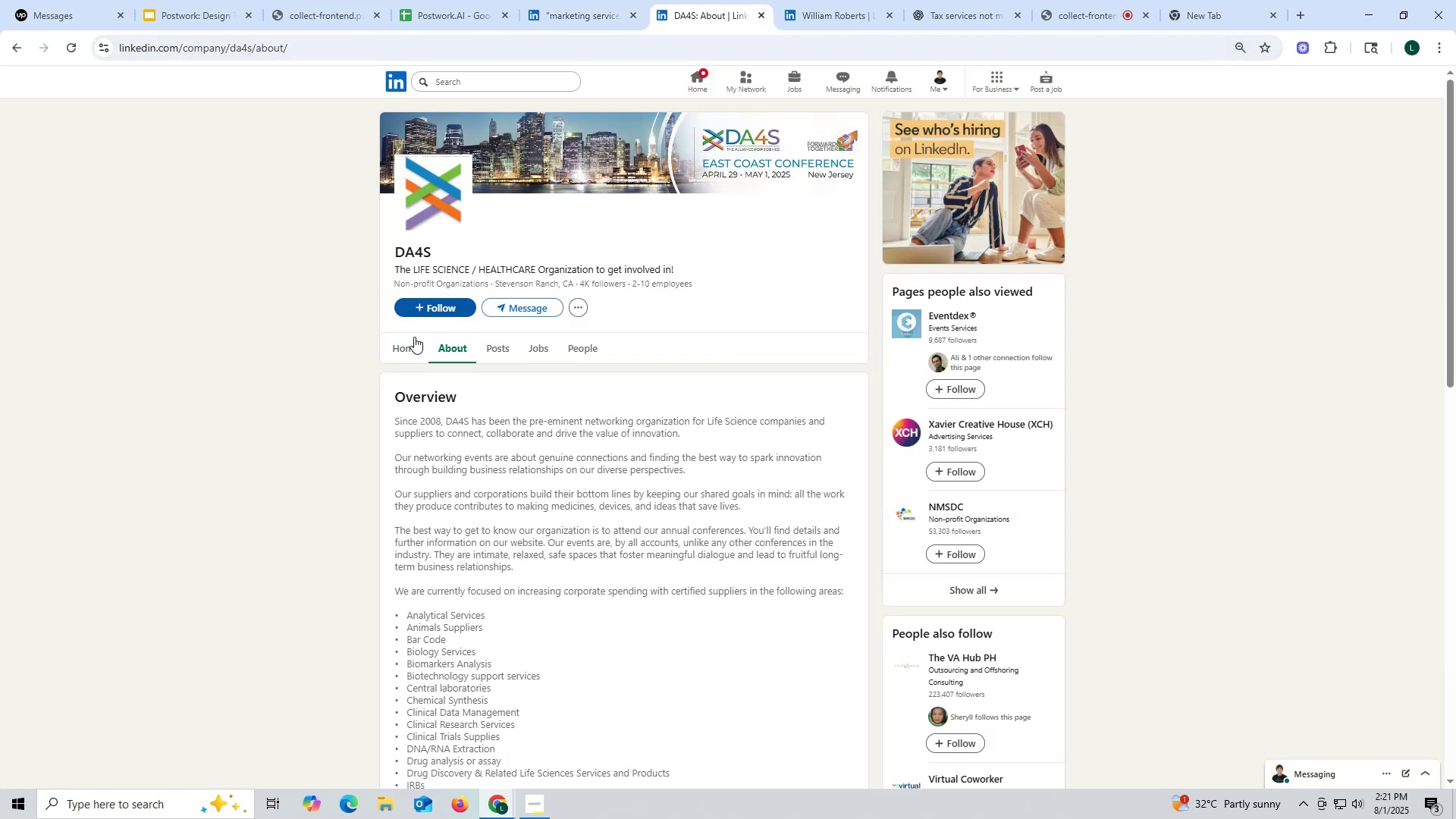 
scroll: coordinate [453, 525], scroll_direction: down, amount: 3.0
 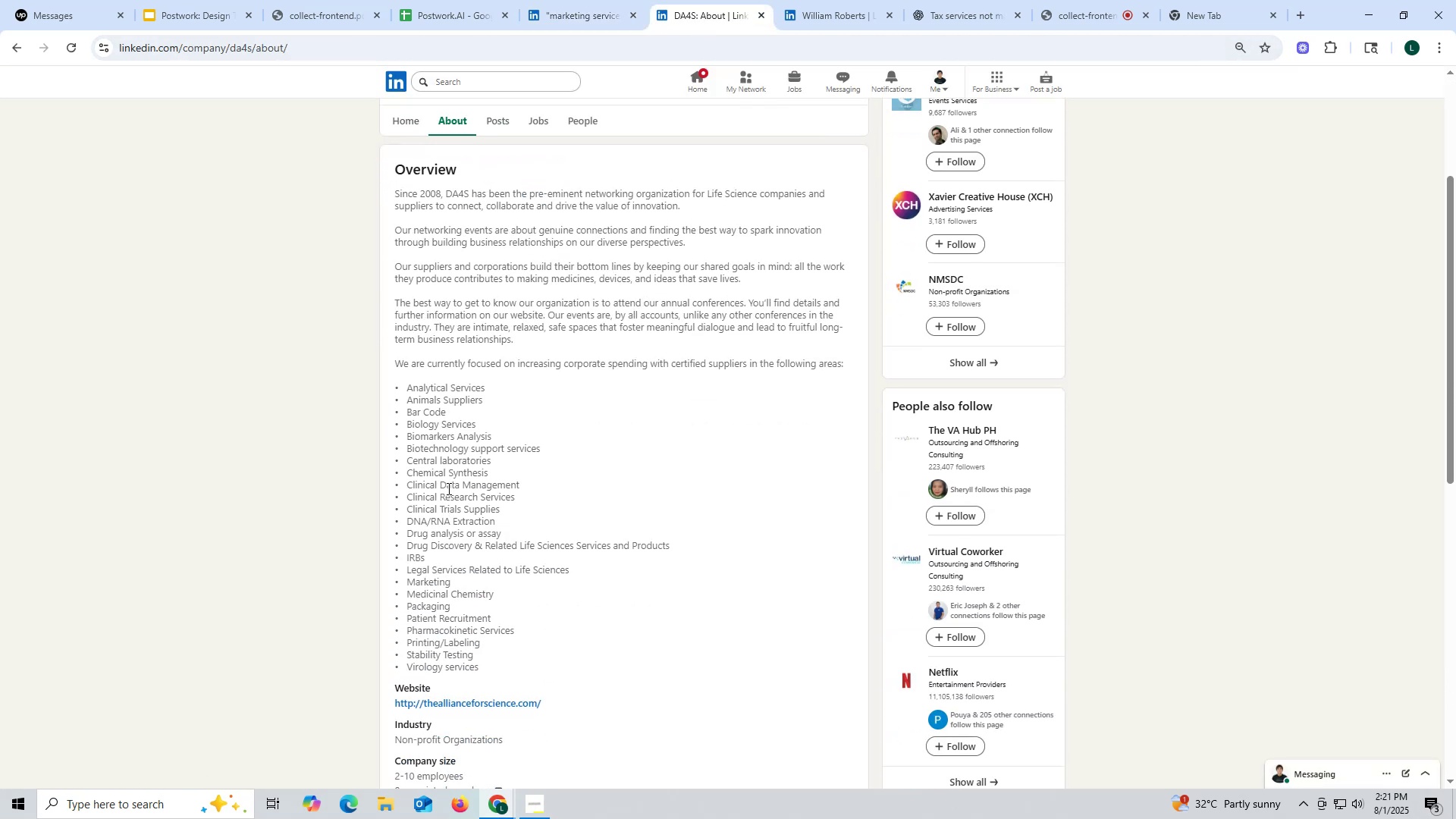 
scroll: coordinate [447, 488], scroll_direction: up, amount: 4.0
 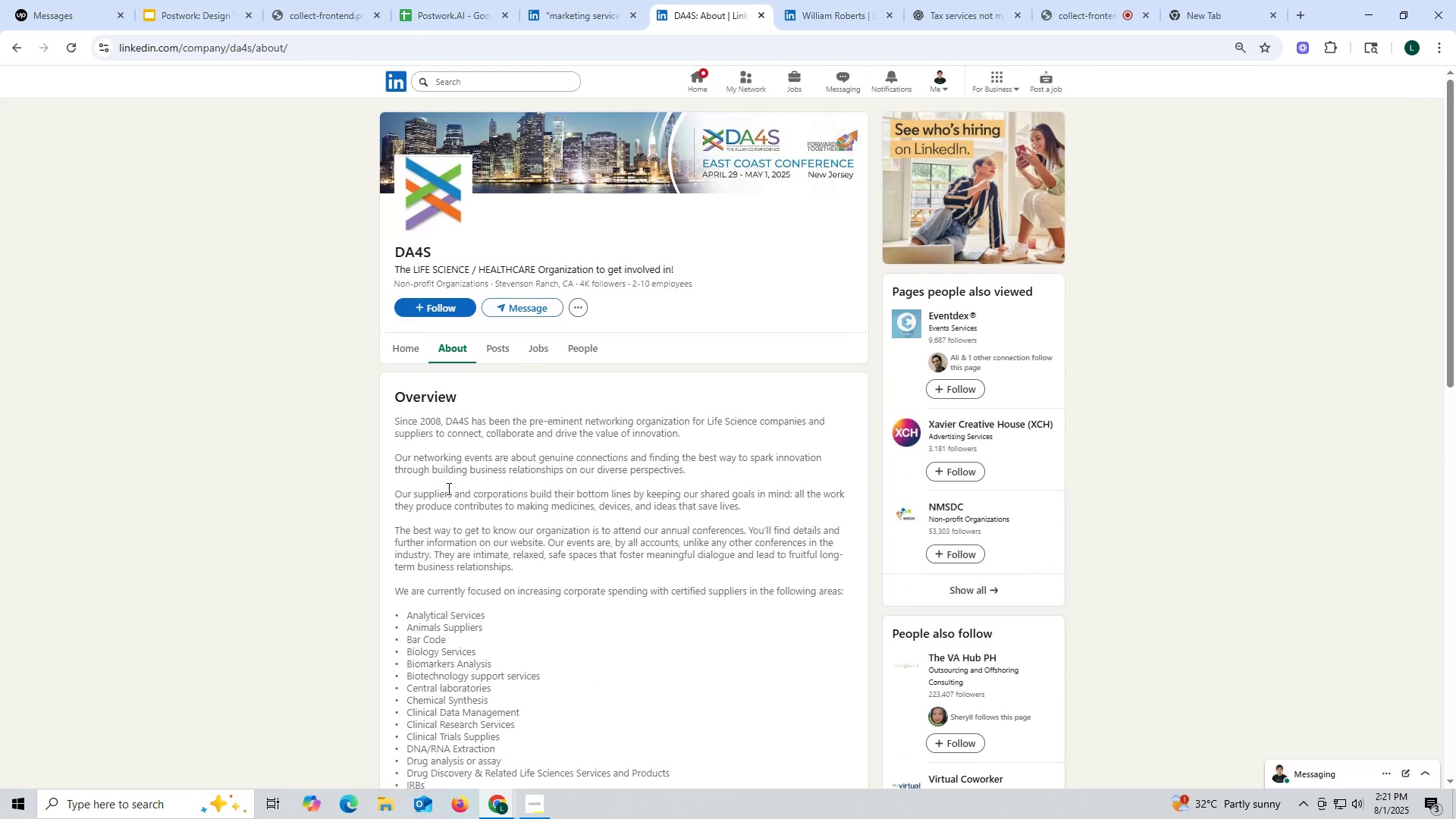 
wait(6.66)
 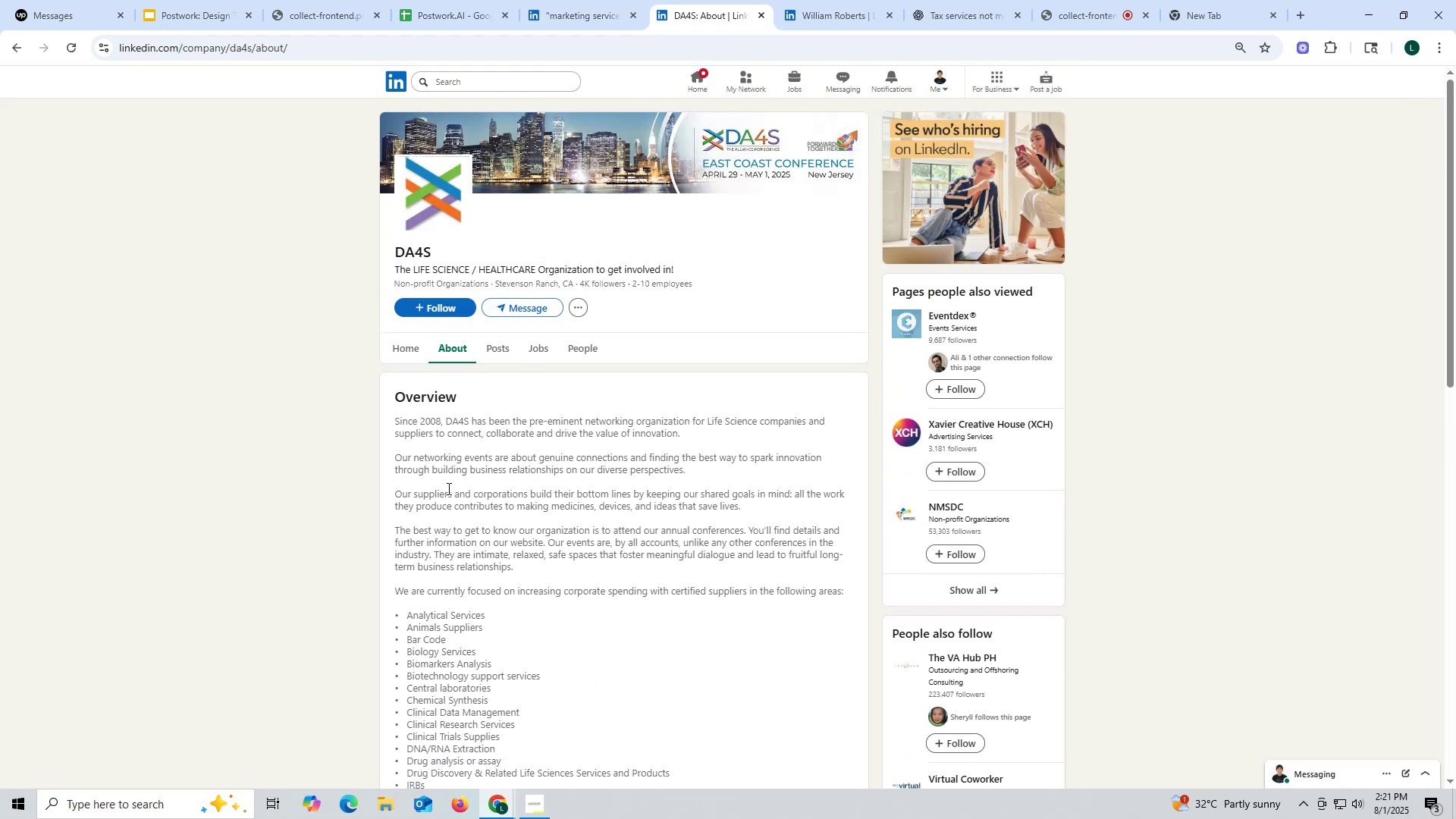 
scroll: coordinate [447, 488], scroll_direction: down, amount: 4.0
 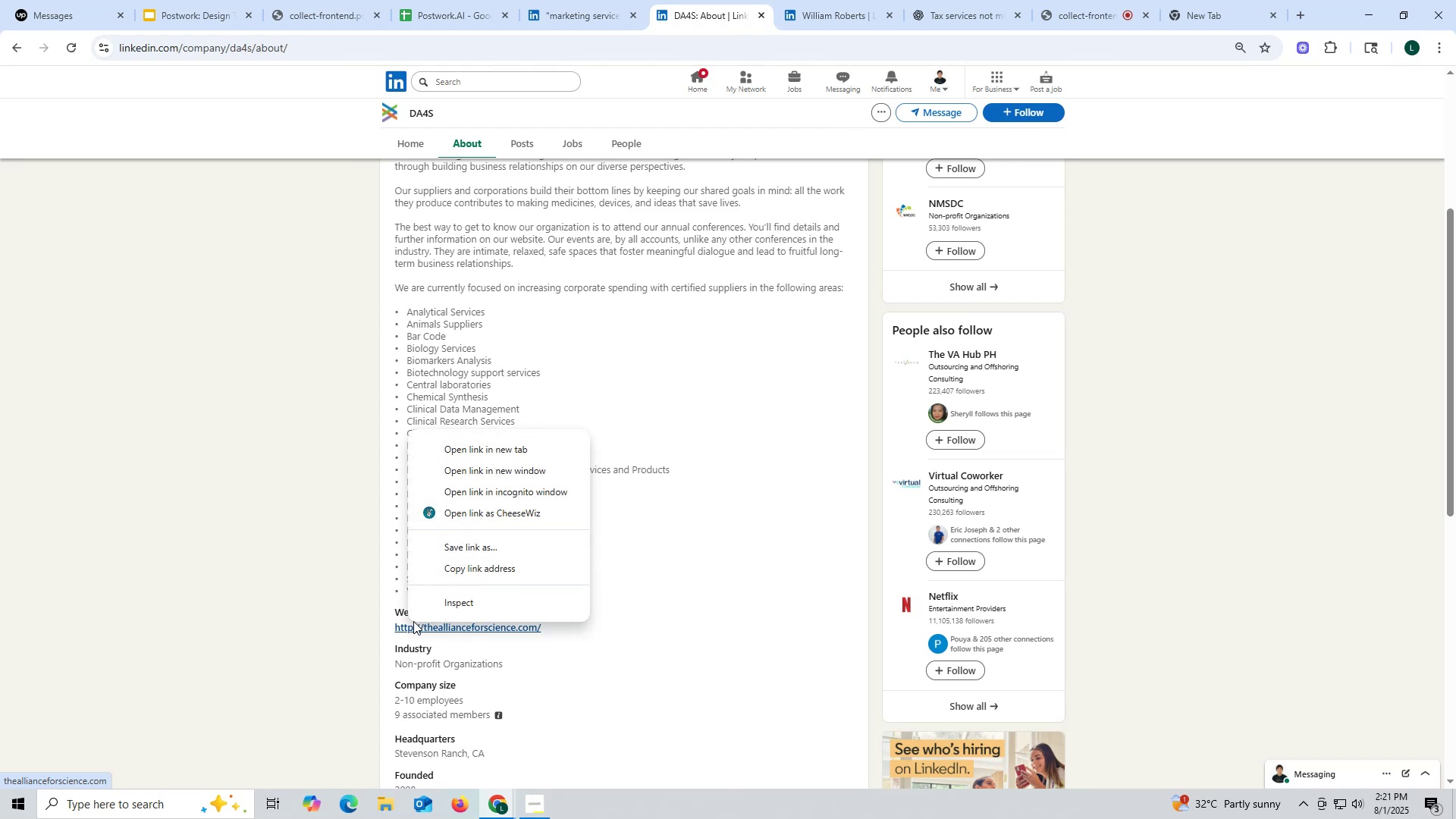 
left_click([500, 444])
 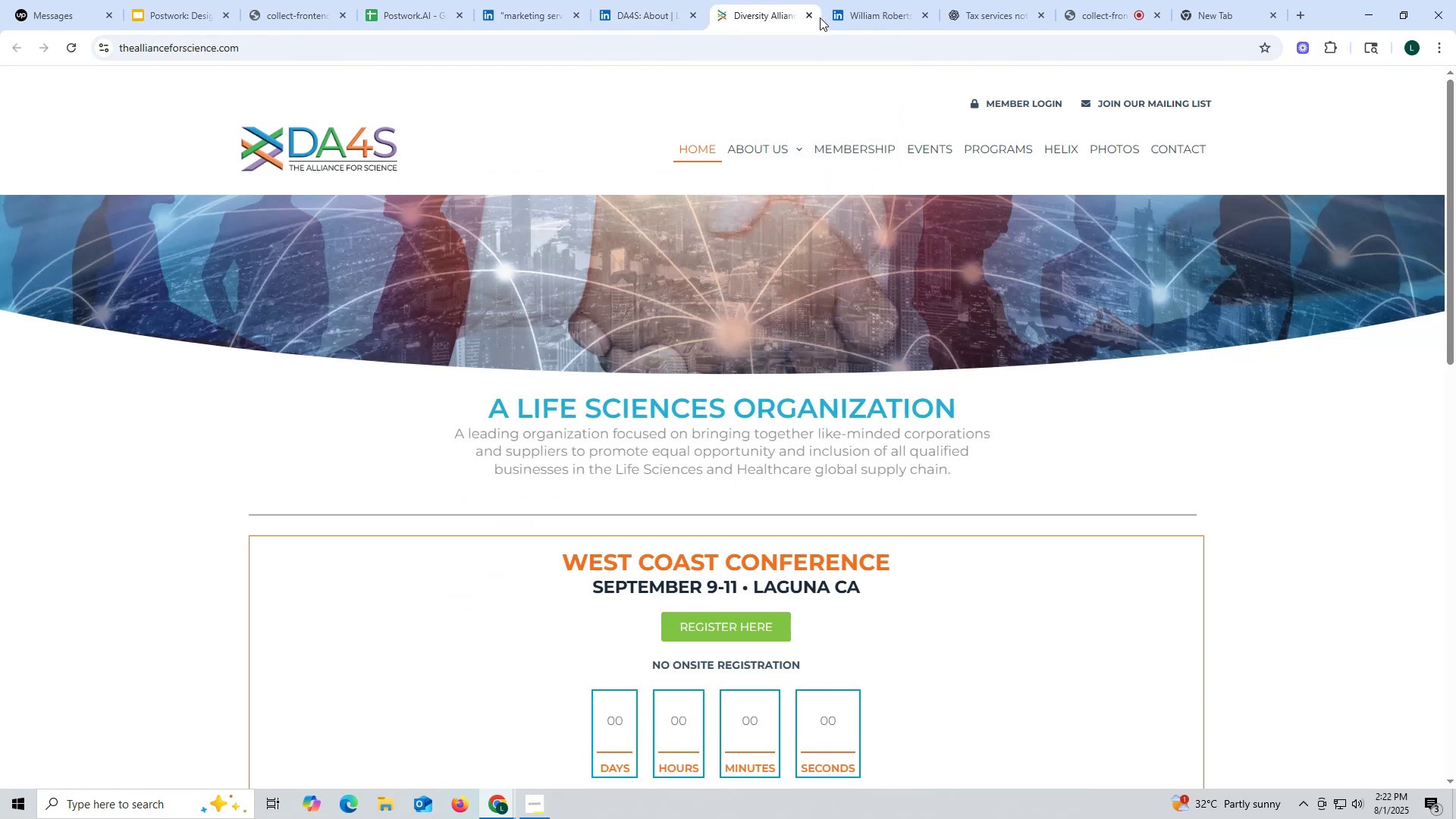 
left_click([805, 13])
 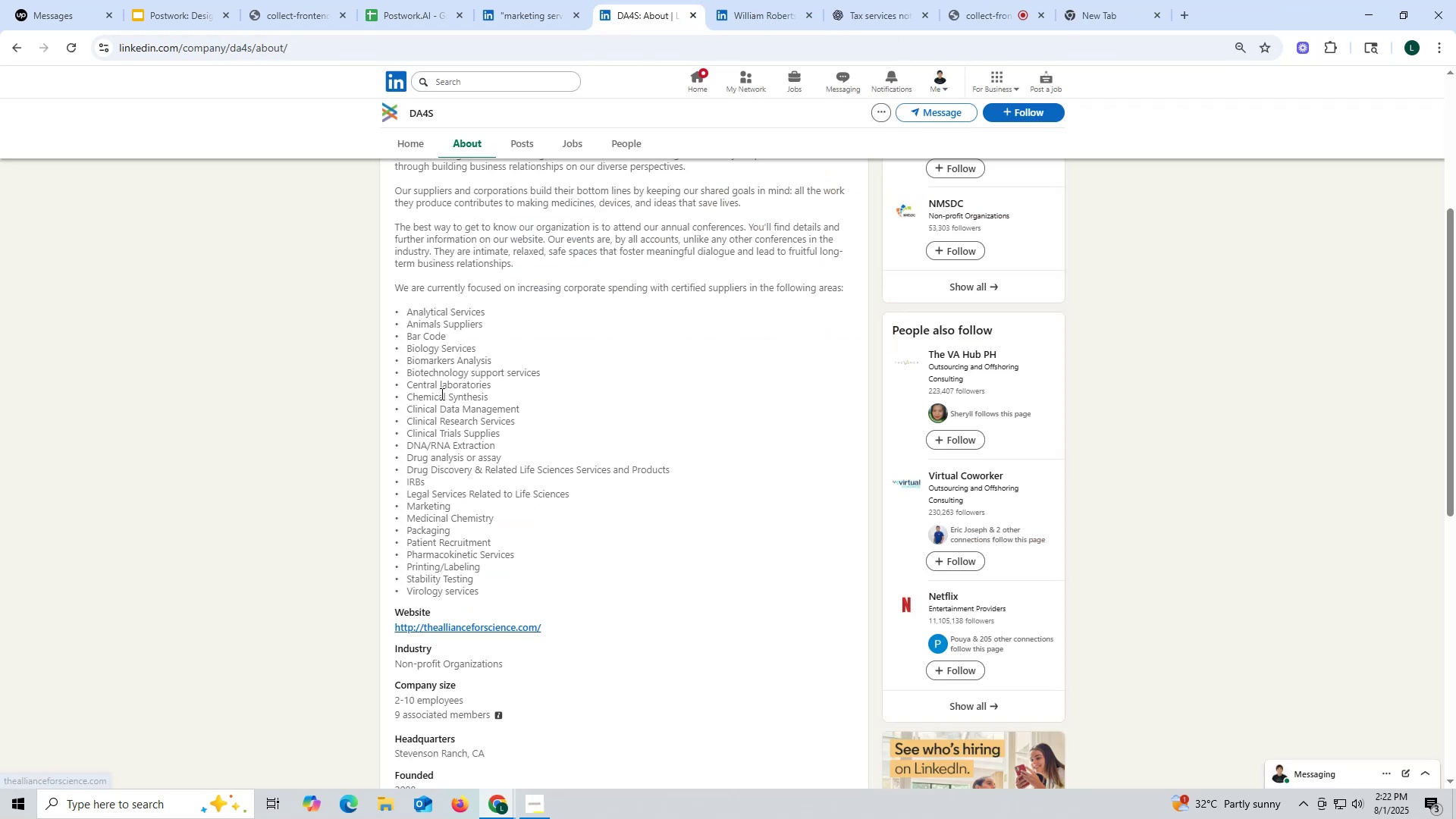 
scroll: coordinate [390, 546], scroll_direction: down, amount: 2.0
 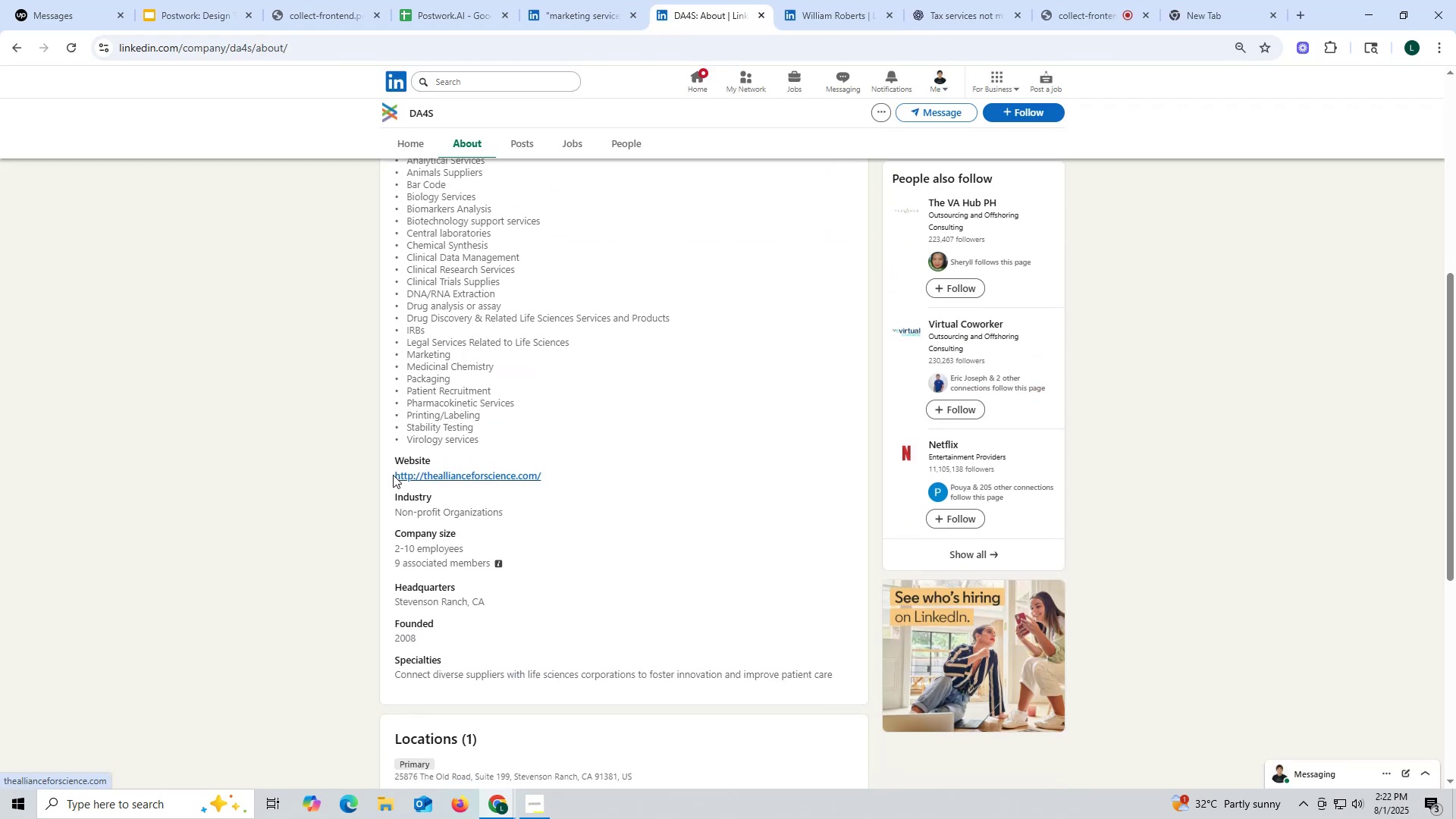 
left_click_drag(start_coordinate=[389, 474], to_coordinate=[593, 474])
 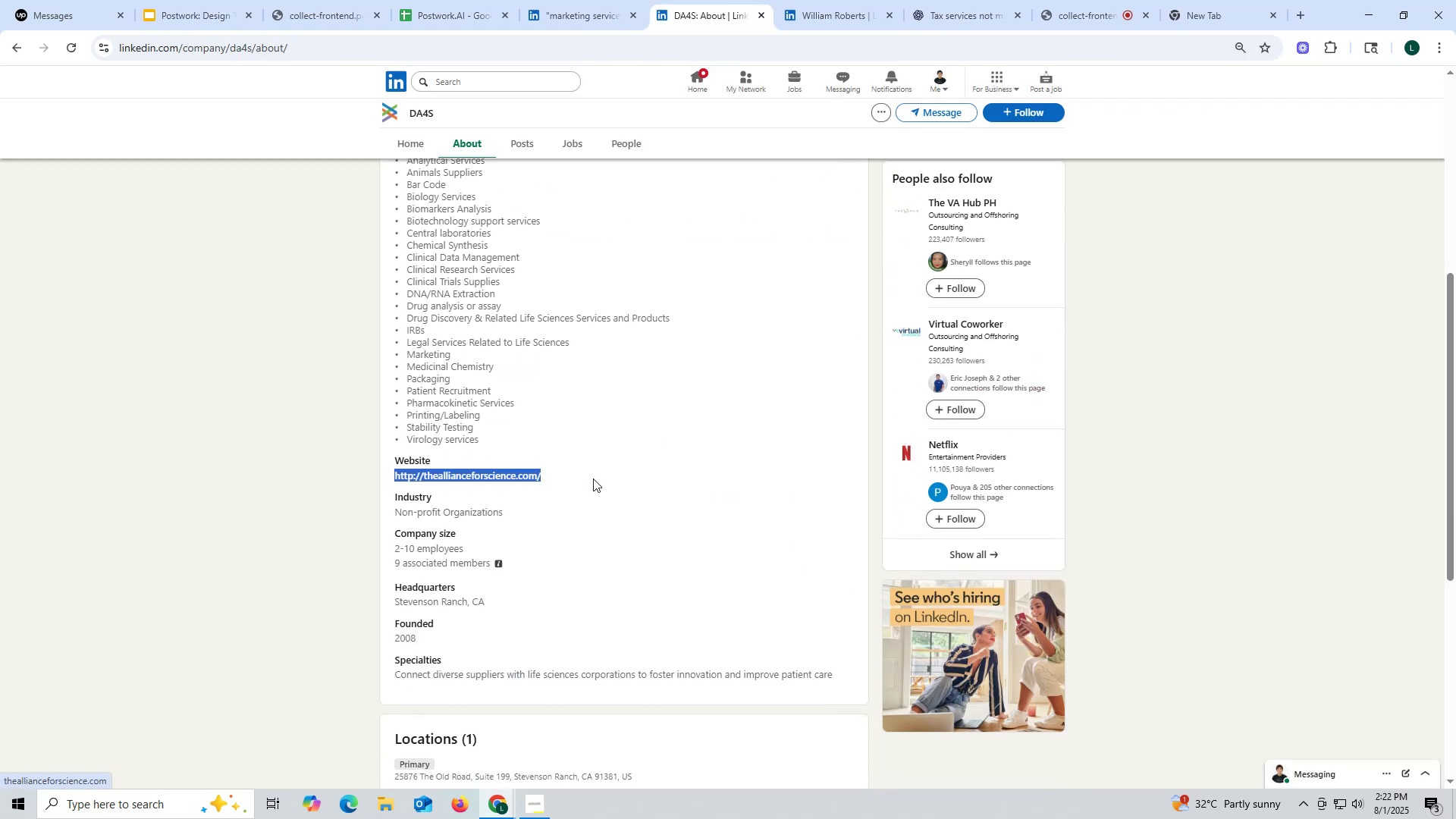 
key(Control+ControlLeft)
 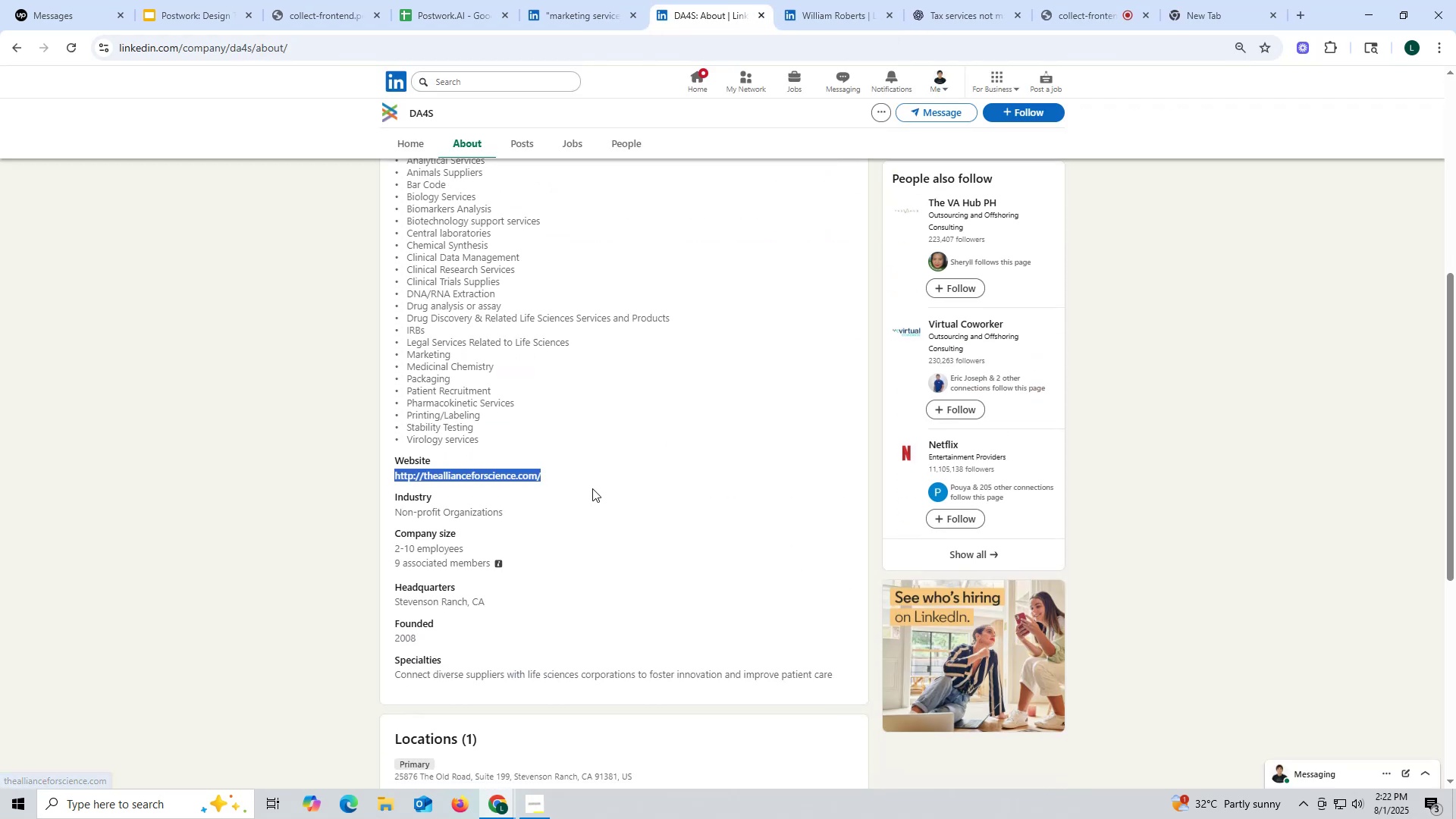 
key(Control+C)
 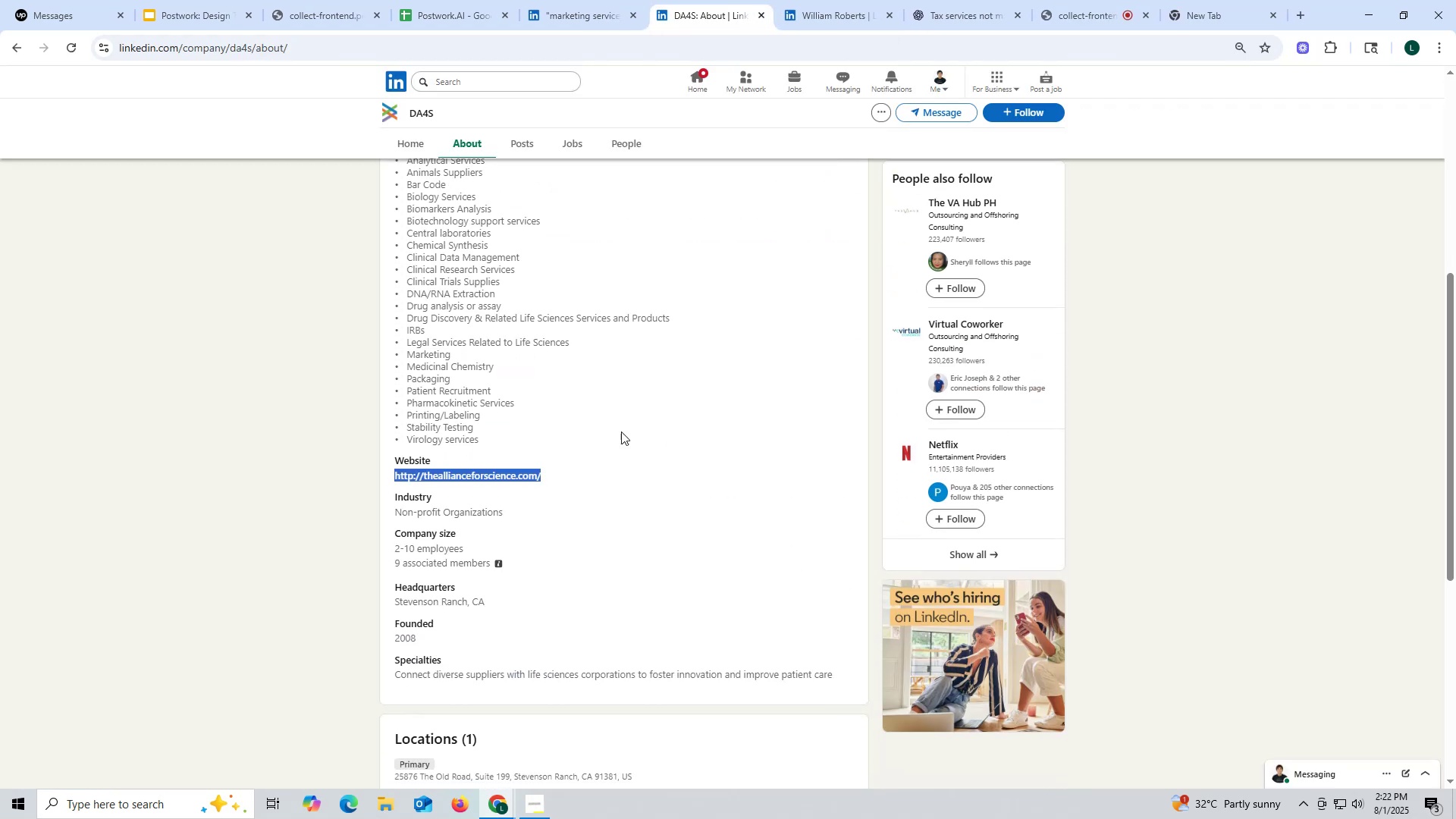 
key(Control+ControlLeft)
 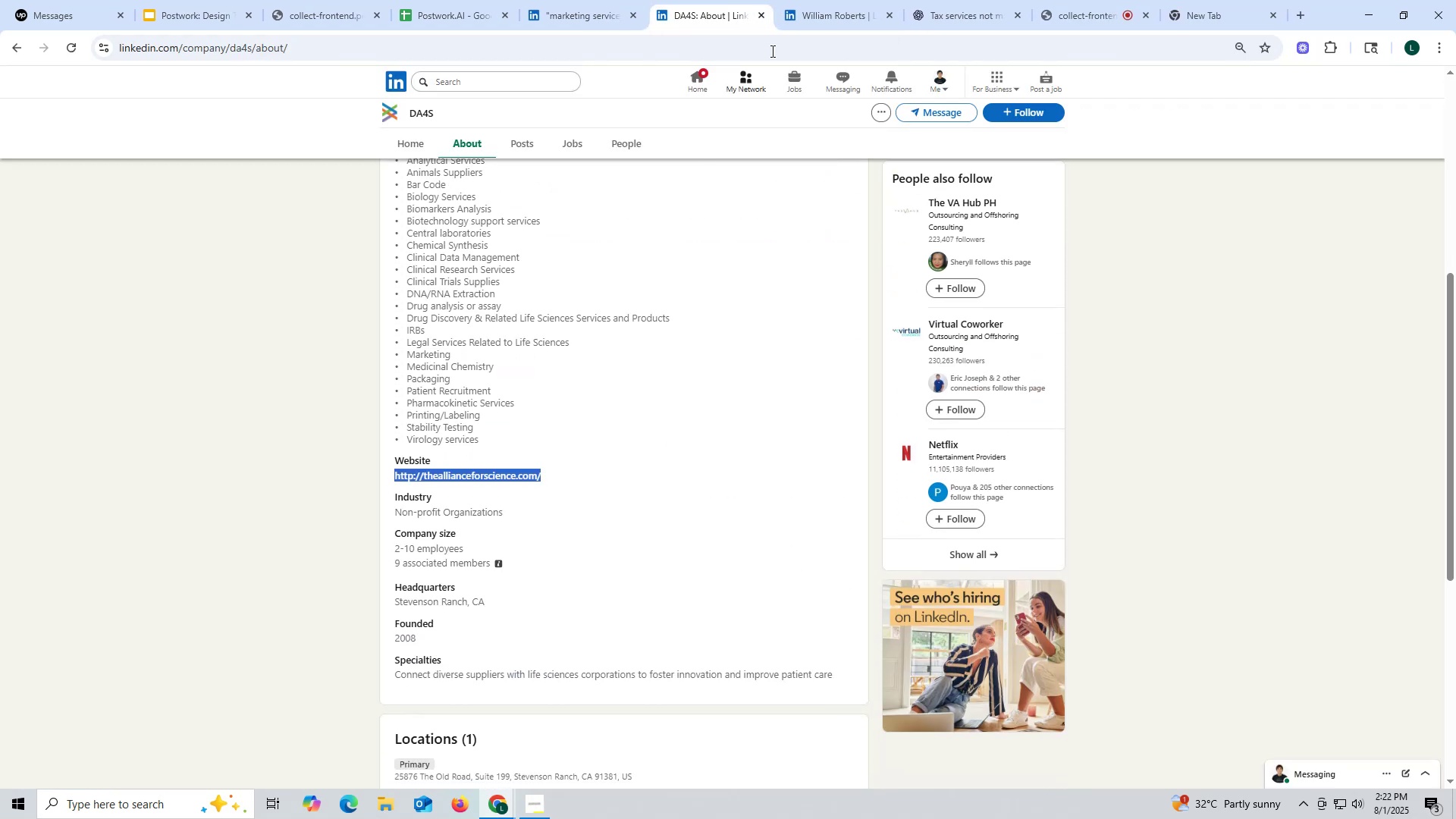 
key(Control+C)
 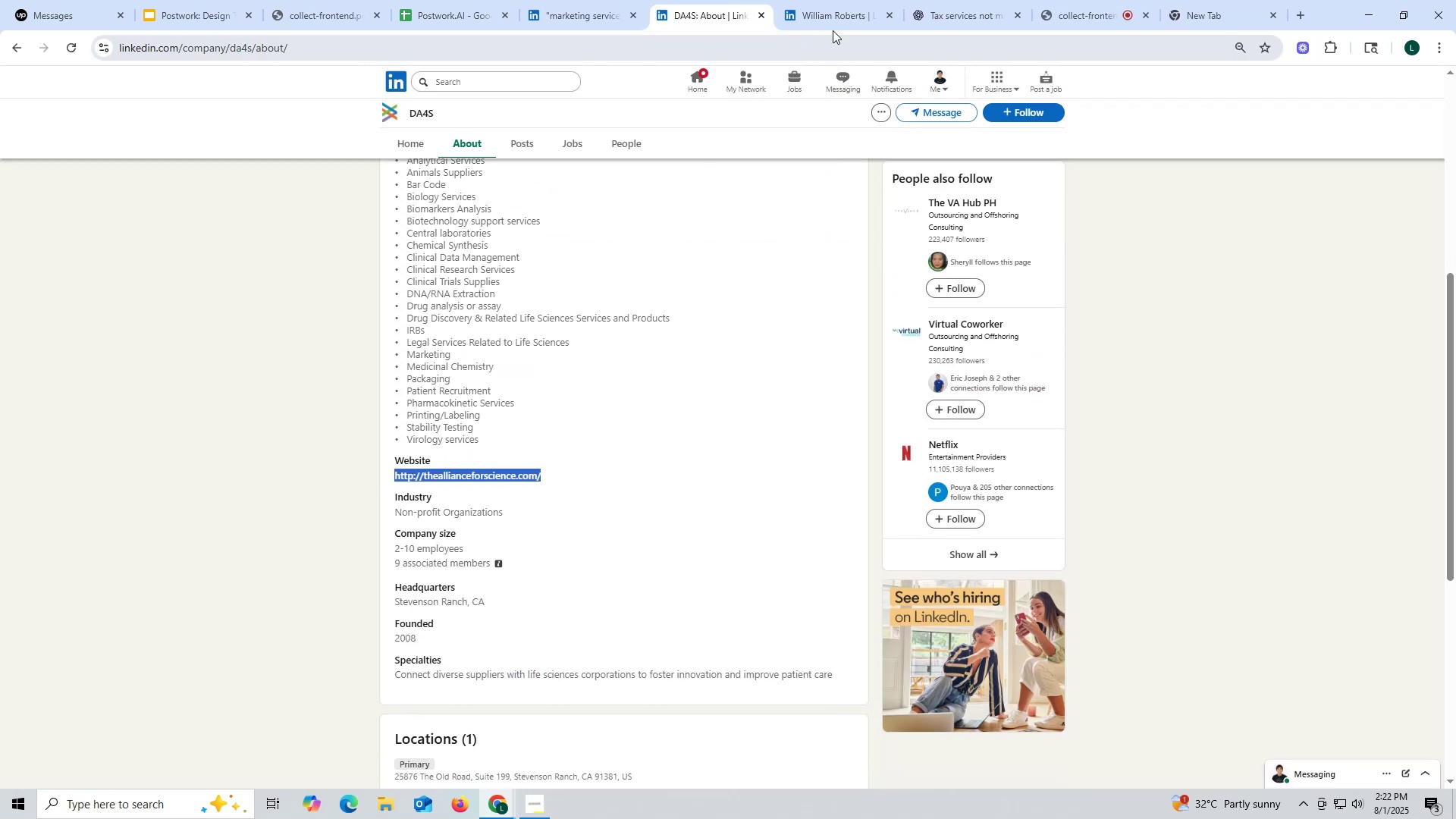 
key(Control+ControlLeft)
 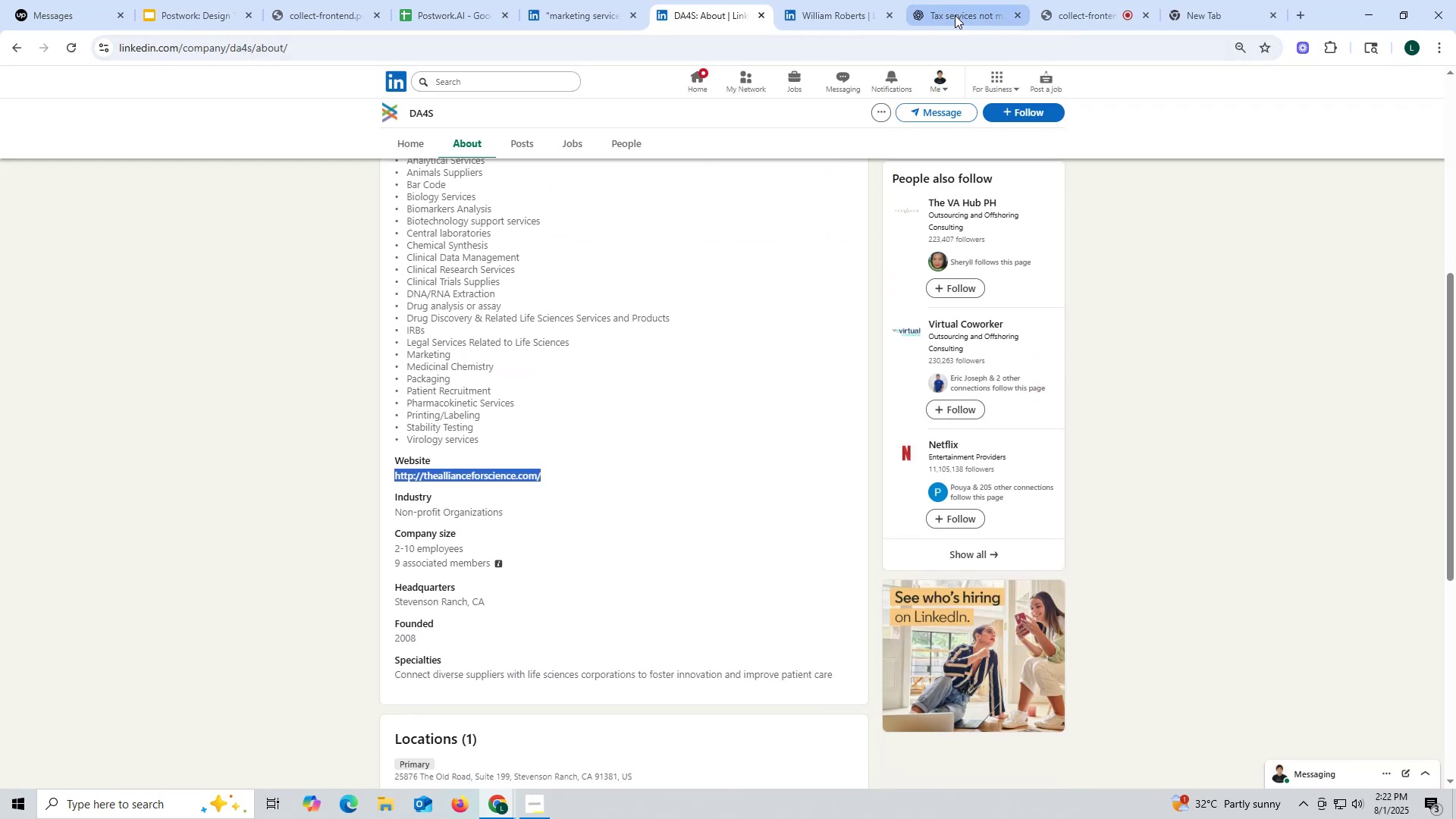 
left_click([955, 15])
 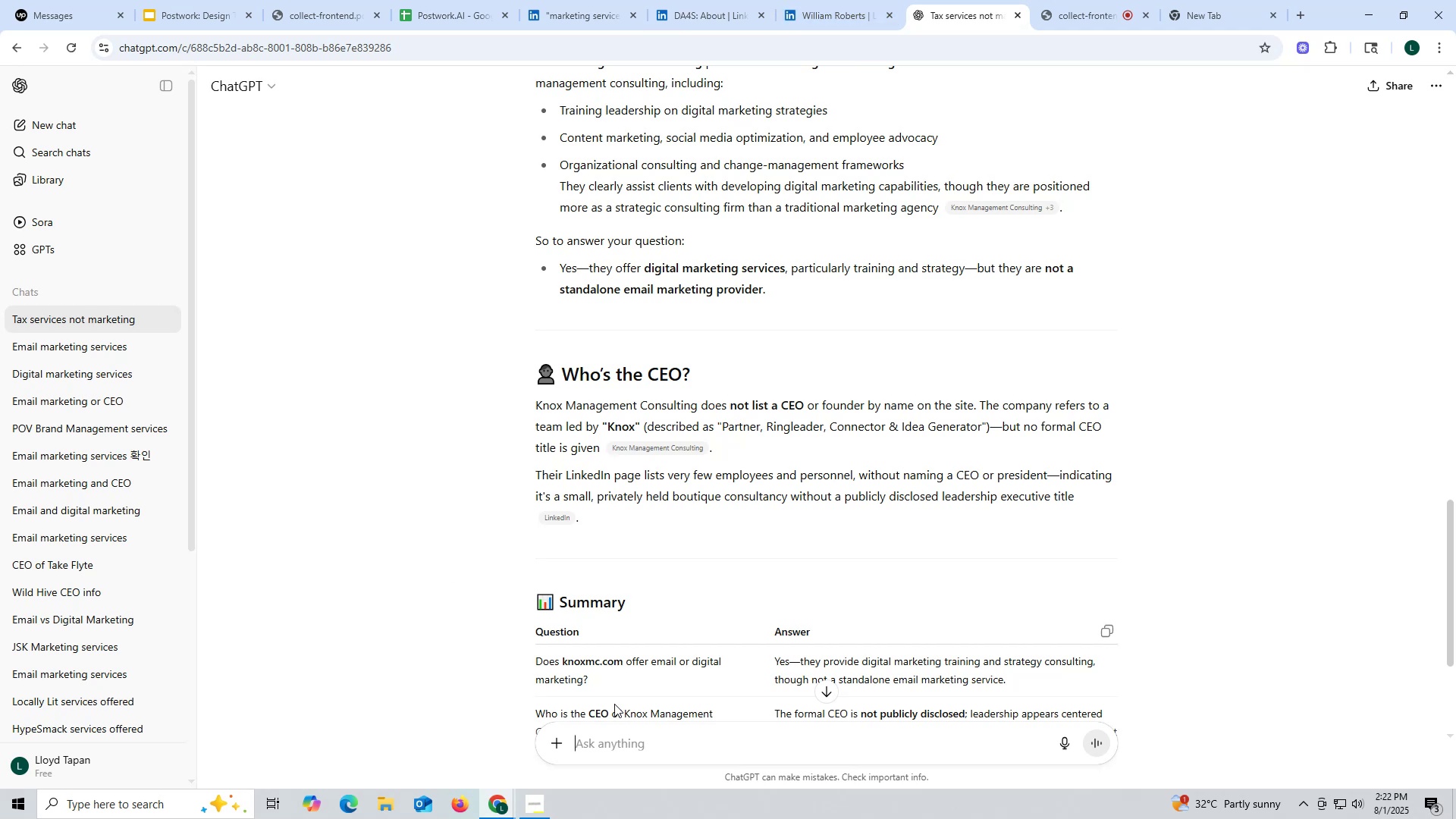 
key(Control+ControlLeft)
 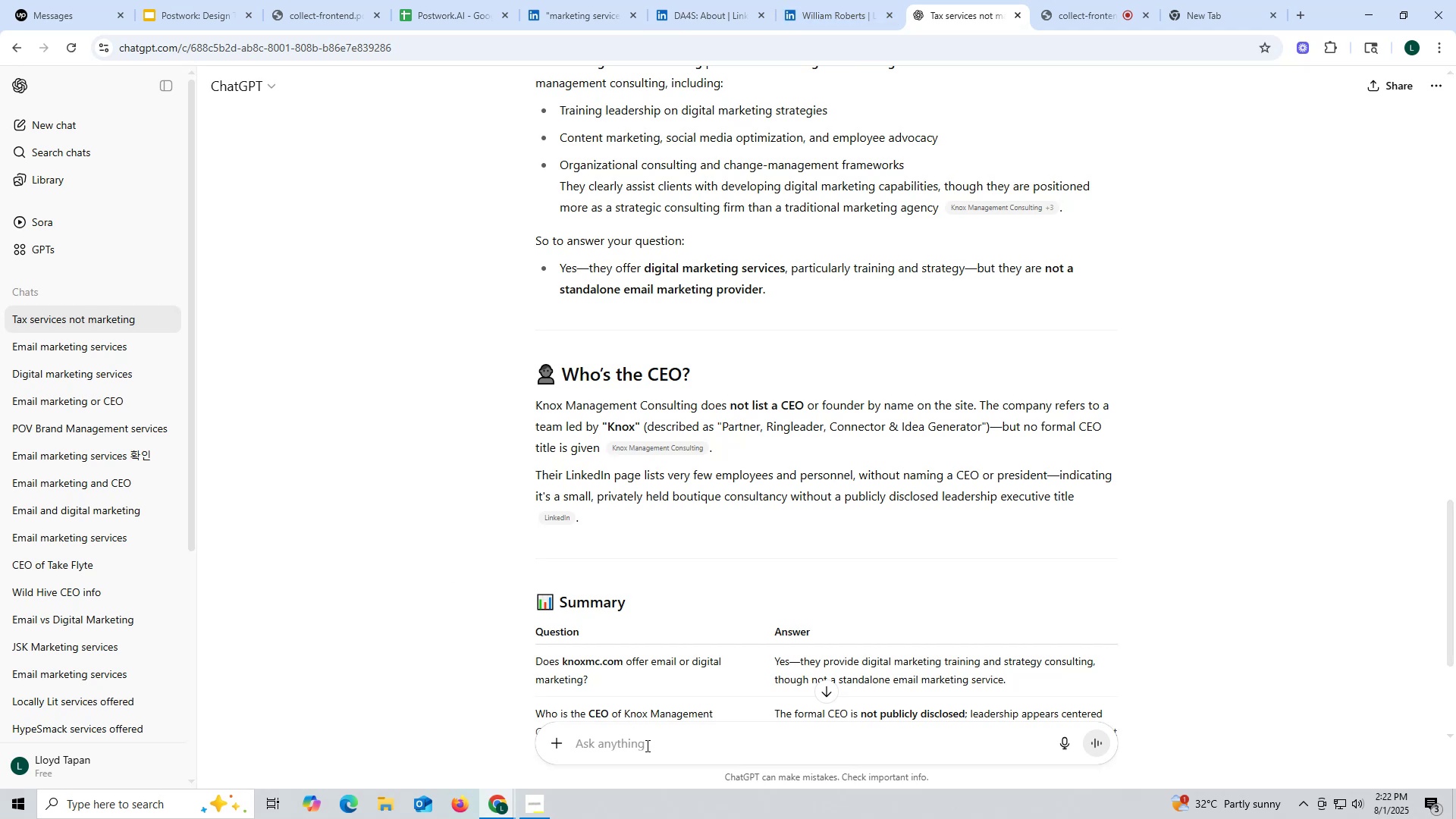 
left_click([646, 745])
 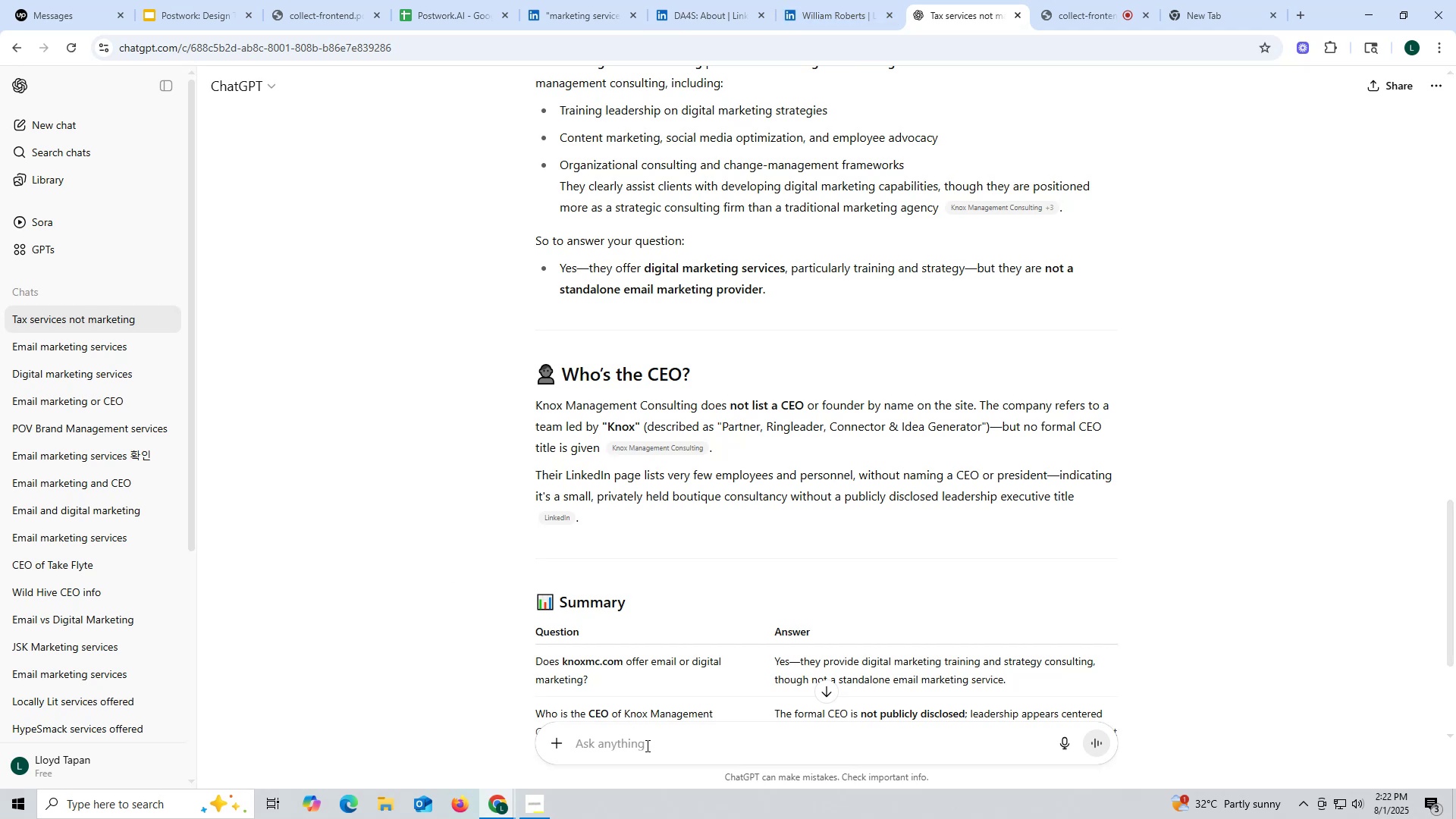 
key(Control+V)
 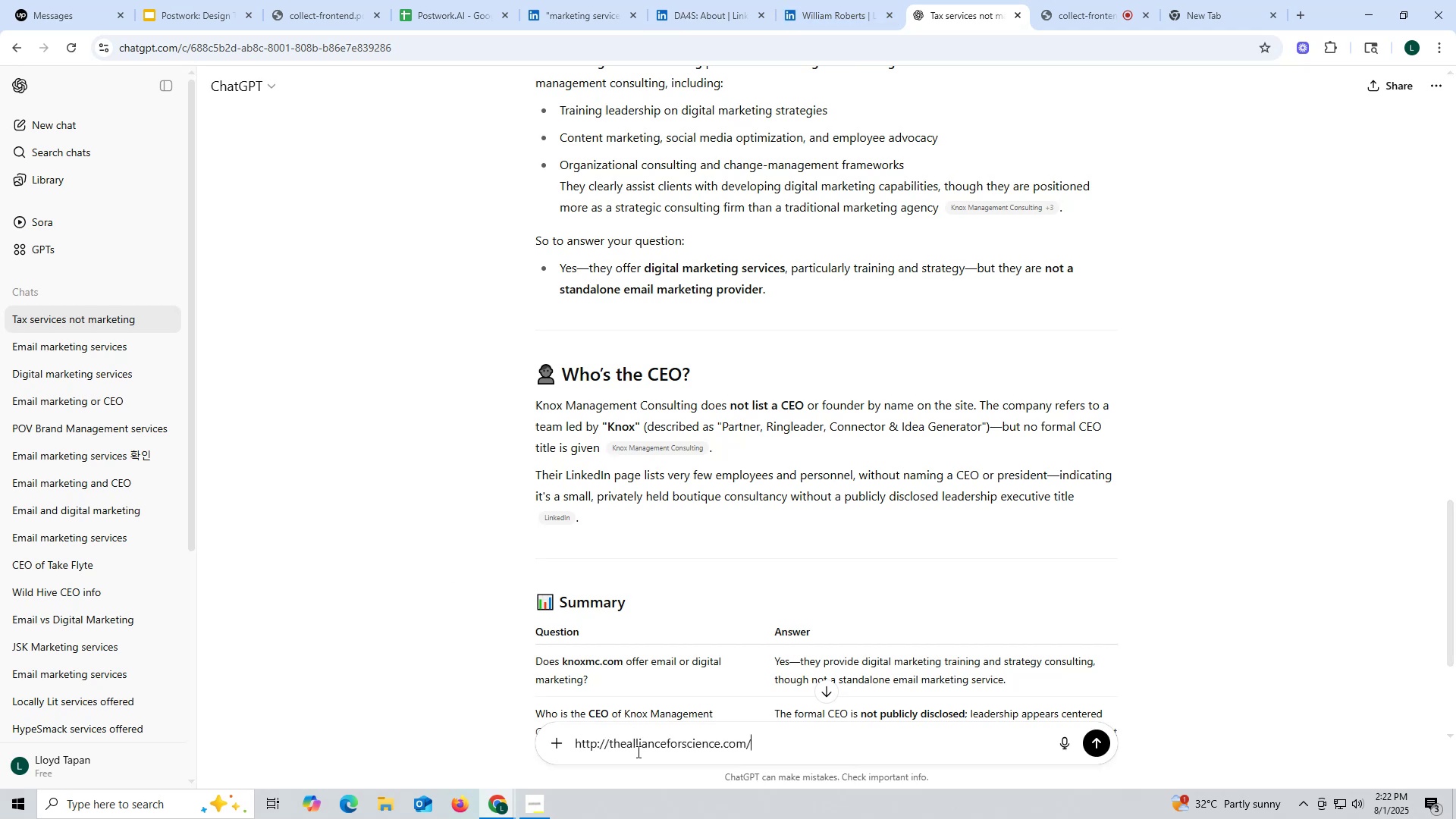 
key(Space)
 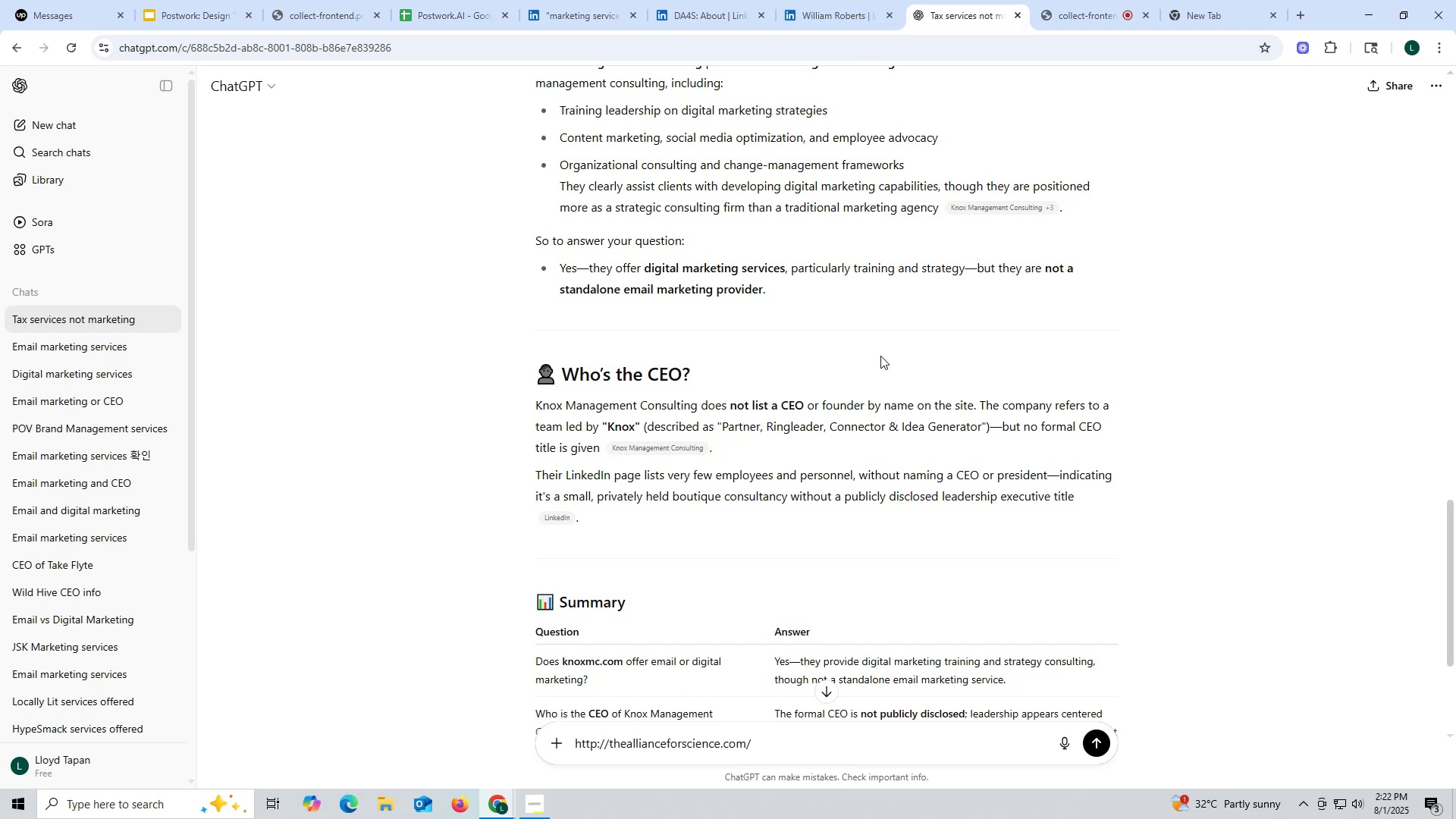 
scroll: coordinate [938, 296], scroll_direction: up, amount: 4.0
 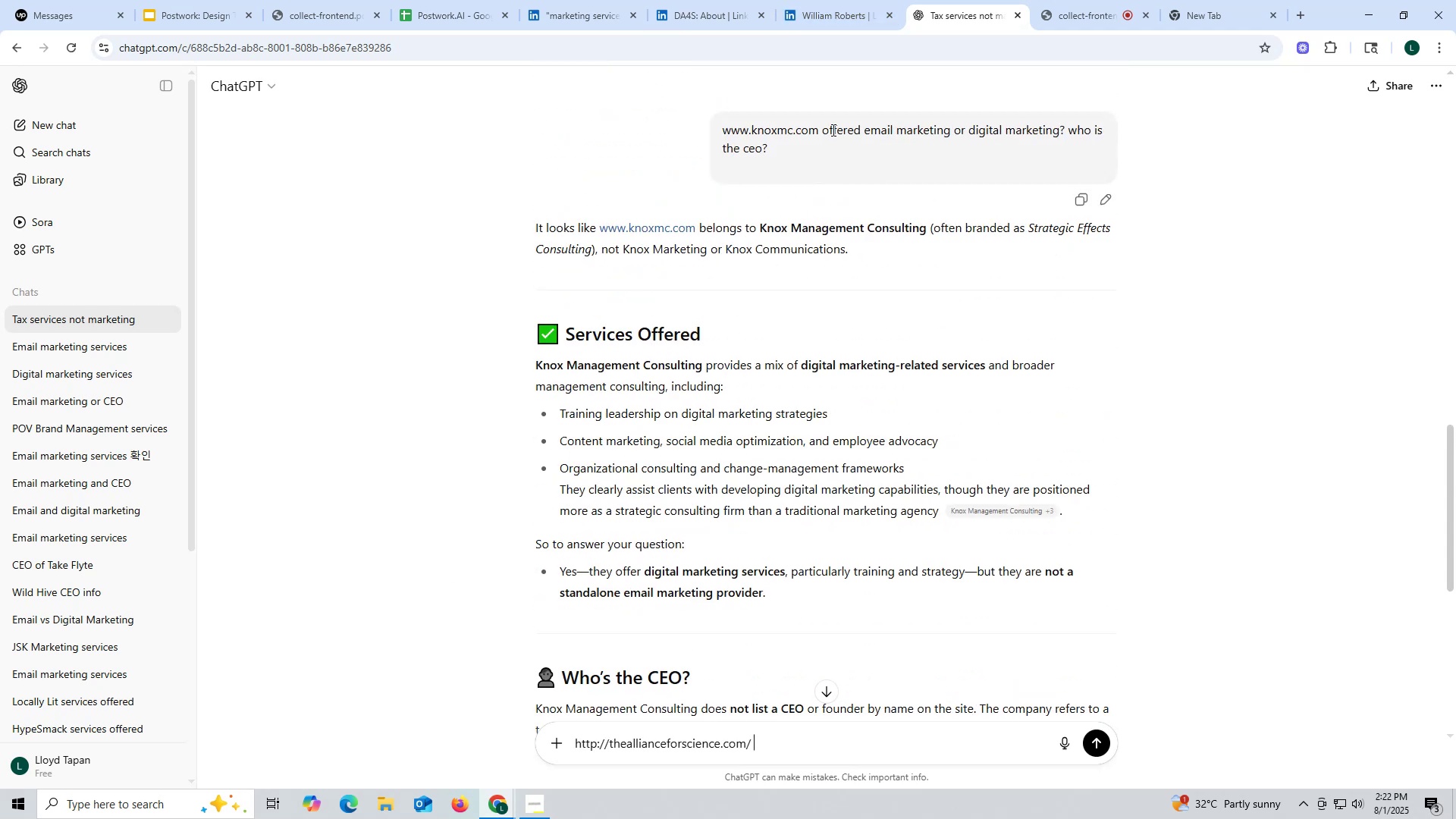 
left_click_drag(start_coordinate=[824, 124], to_coordinate=[866, 152])
 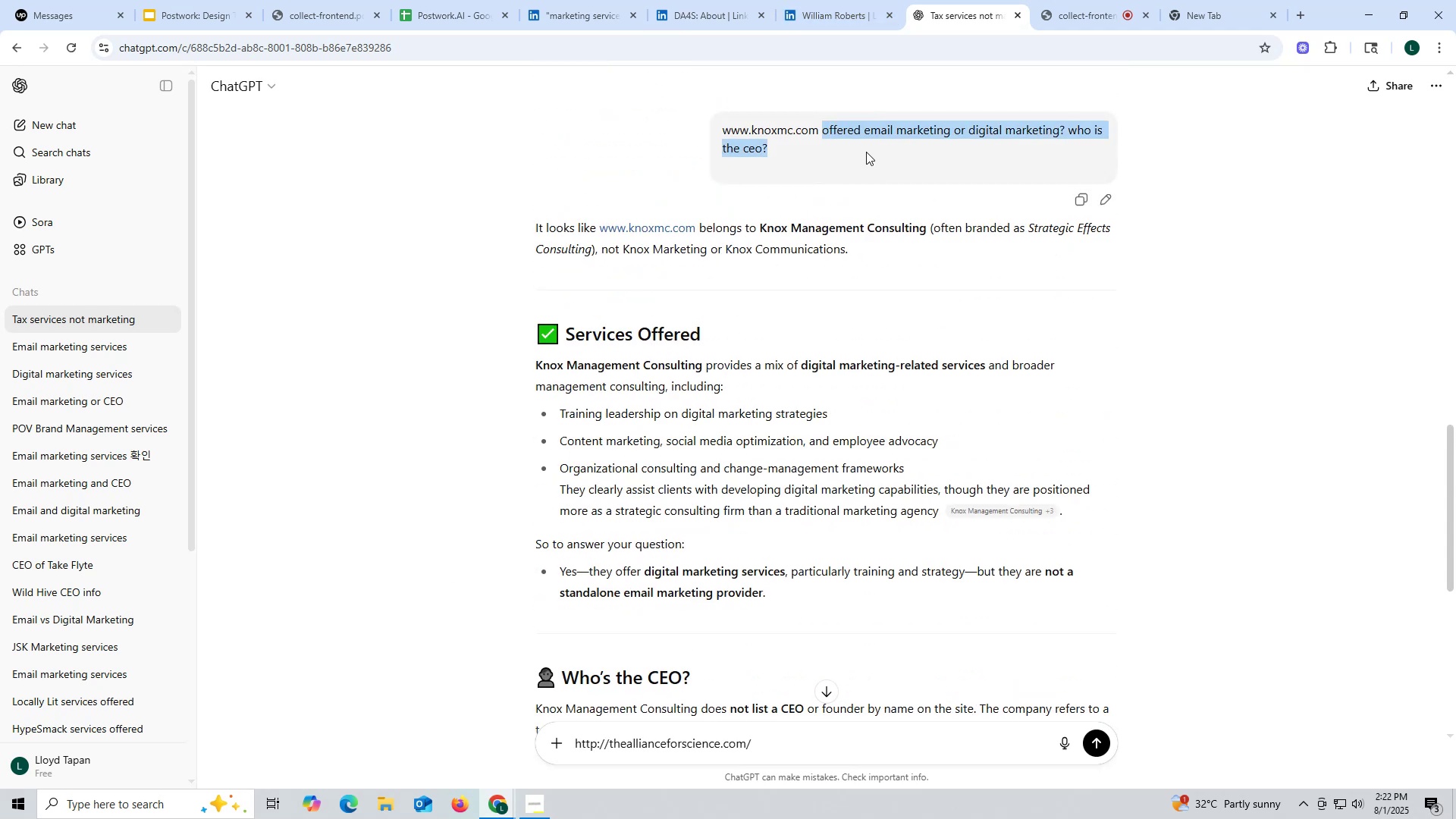 
key(Control+ControlLeft)
 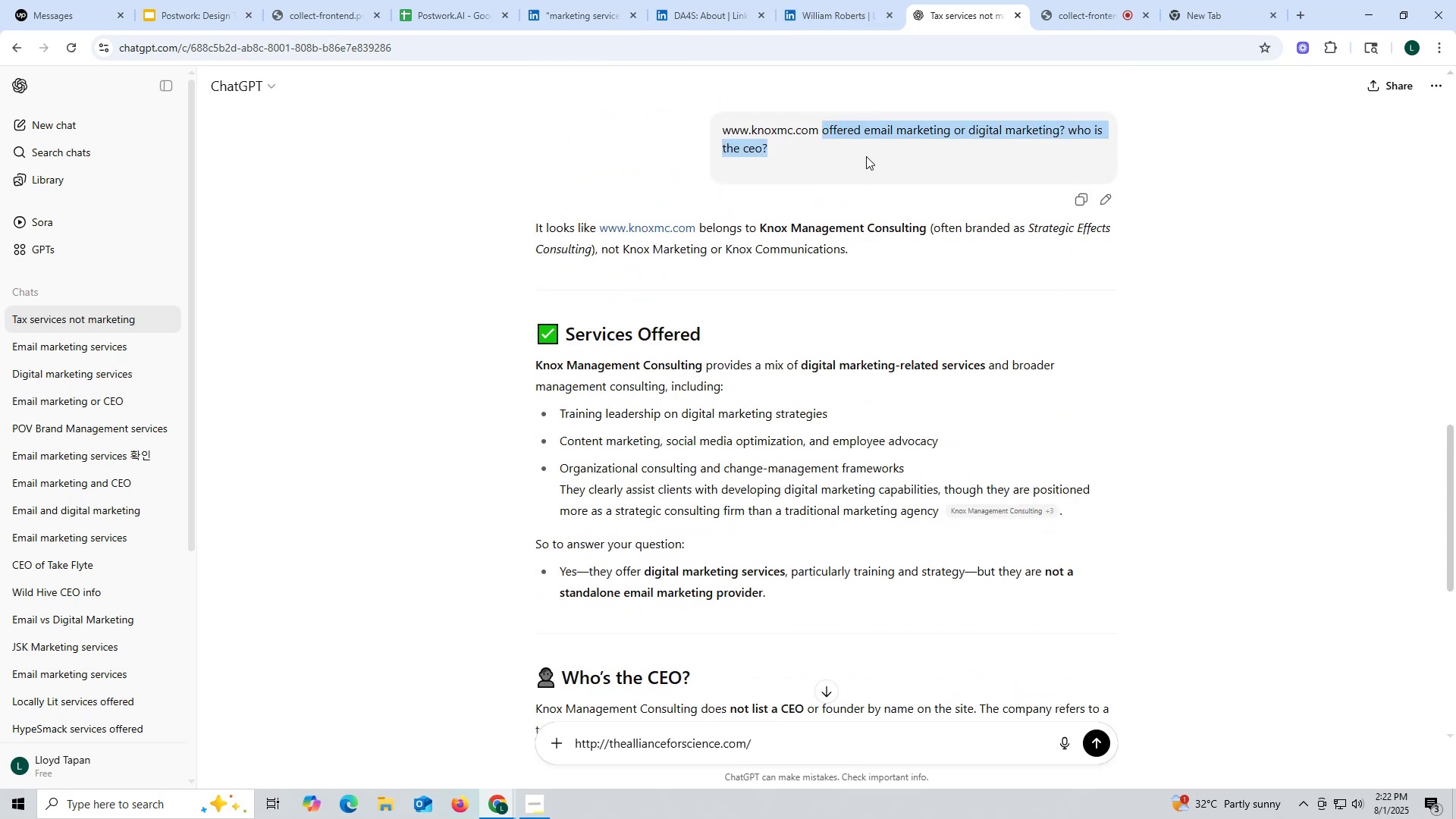 
key(Control+C)
 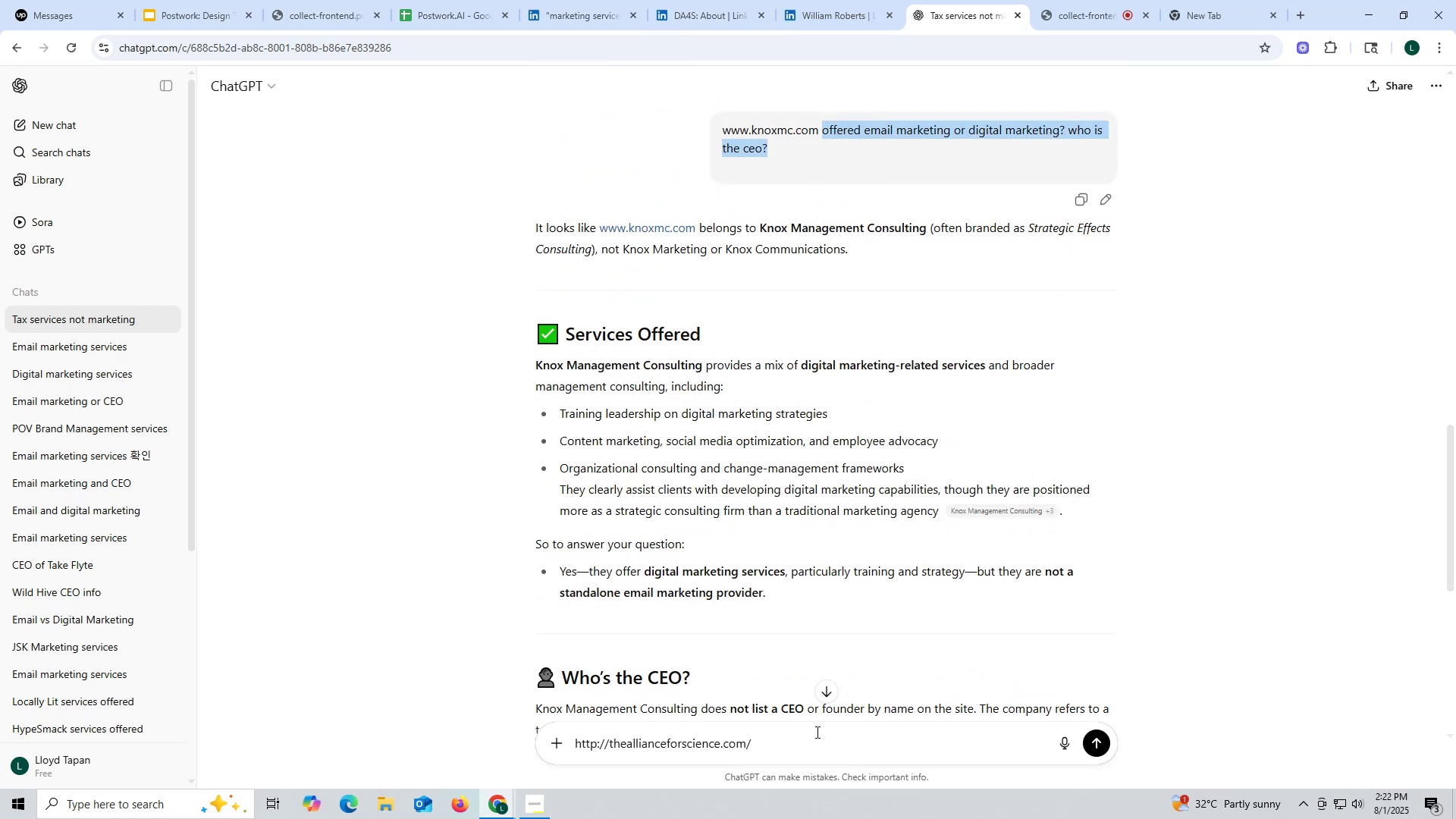 
left_click([819, 744])
 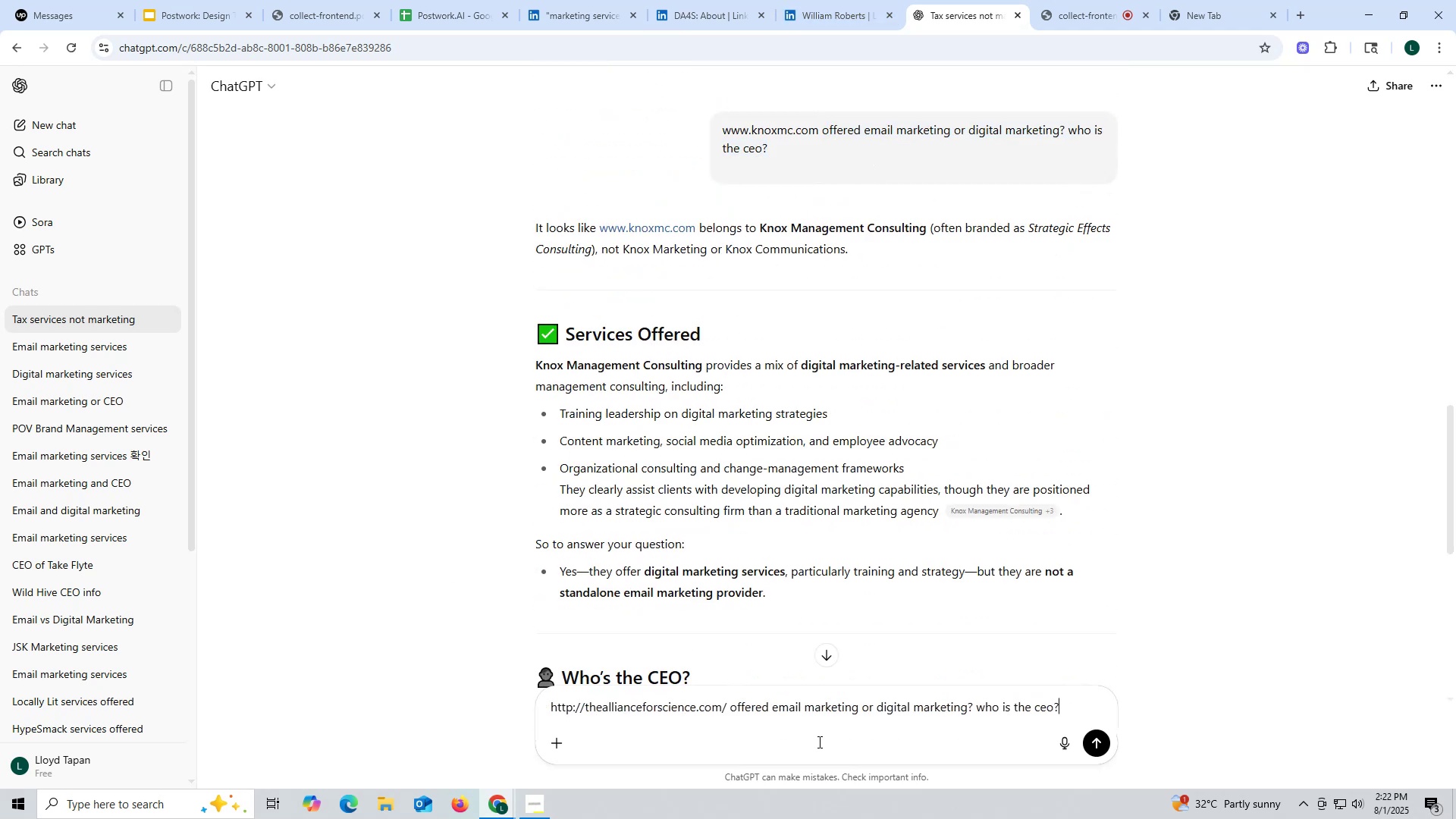 
key(Control+ControlLeft)
 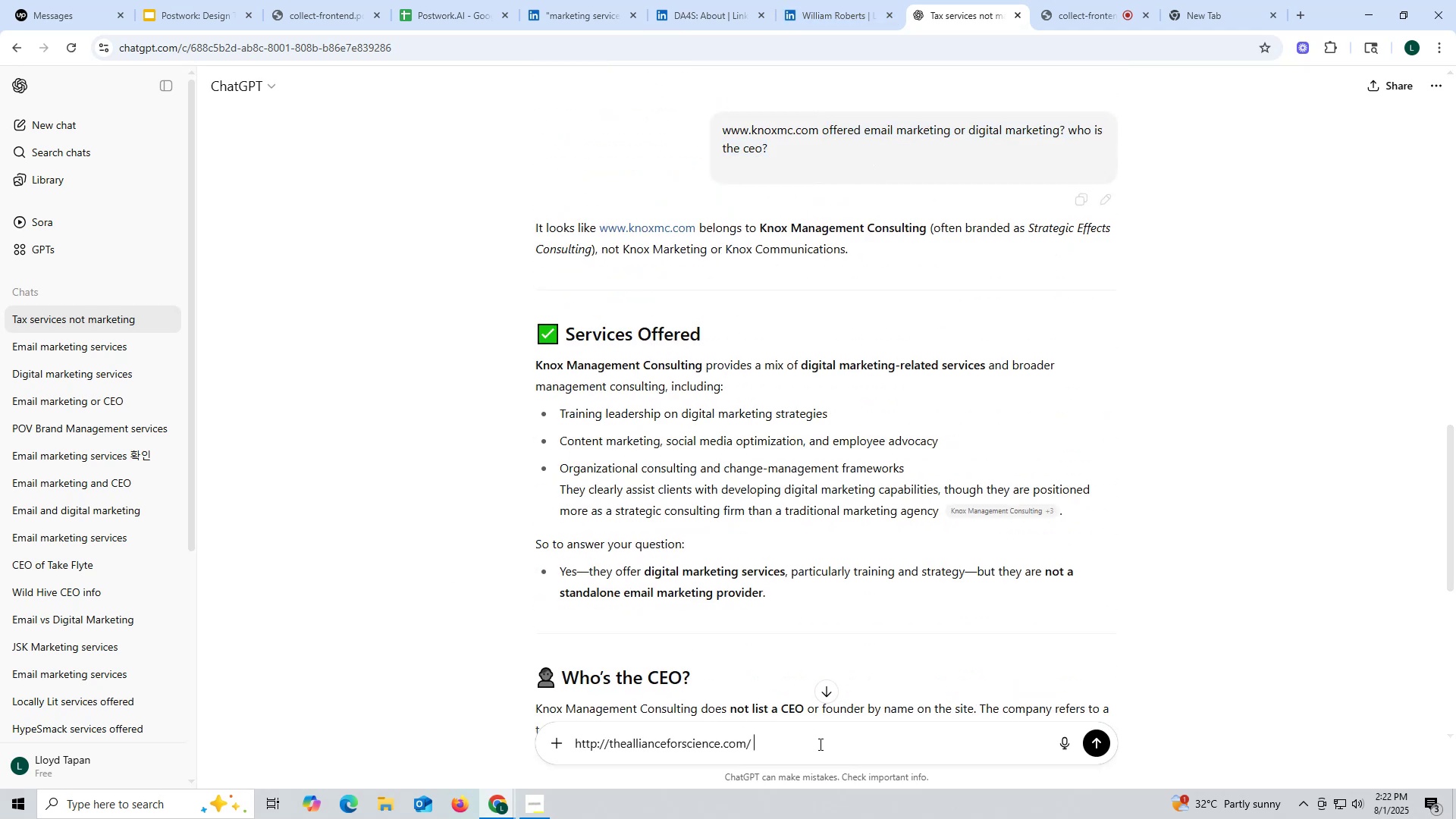 
key(Control+V)
 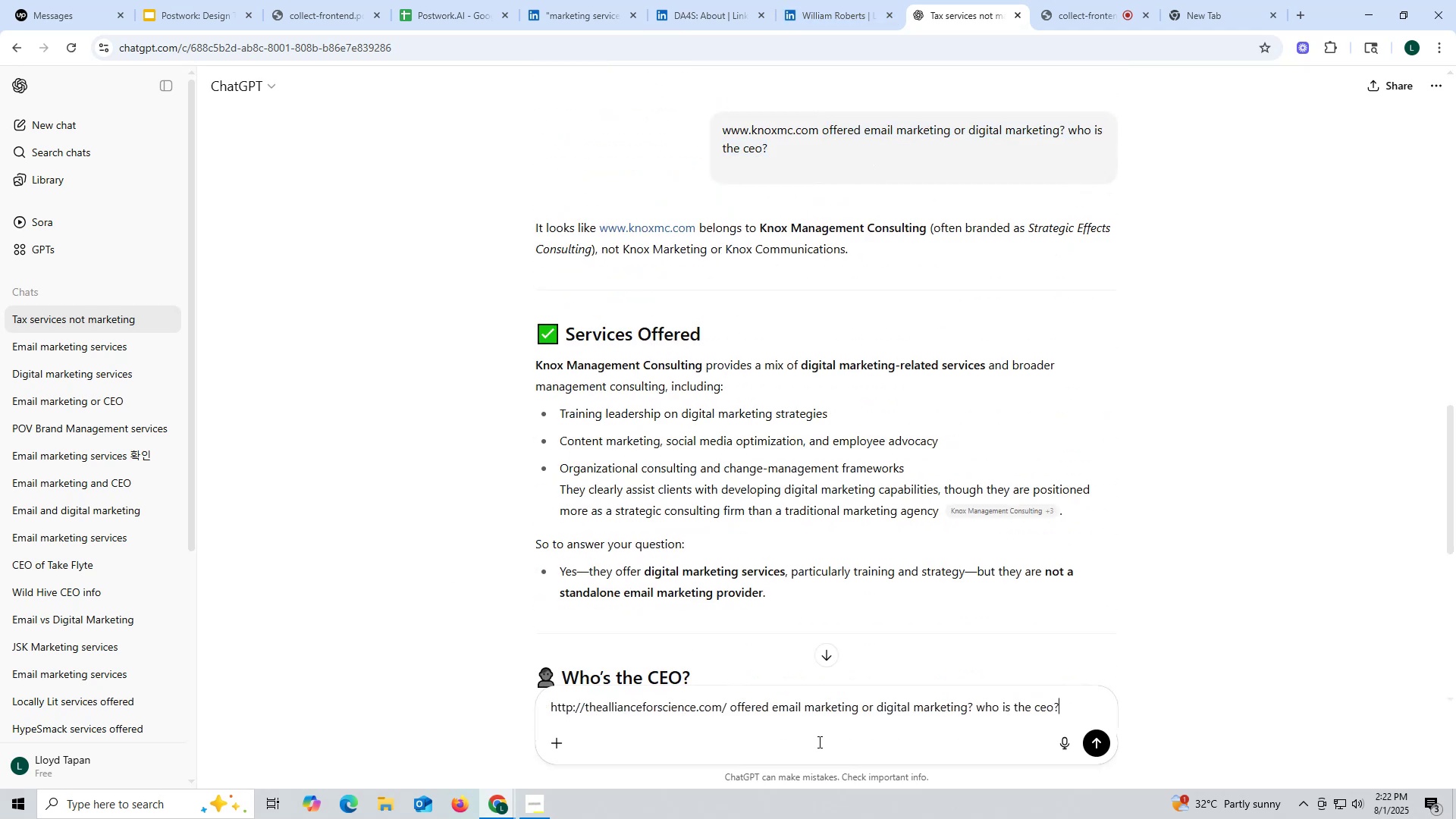 
key(Enter)
 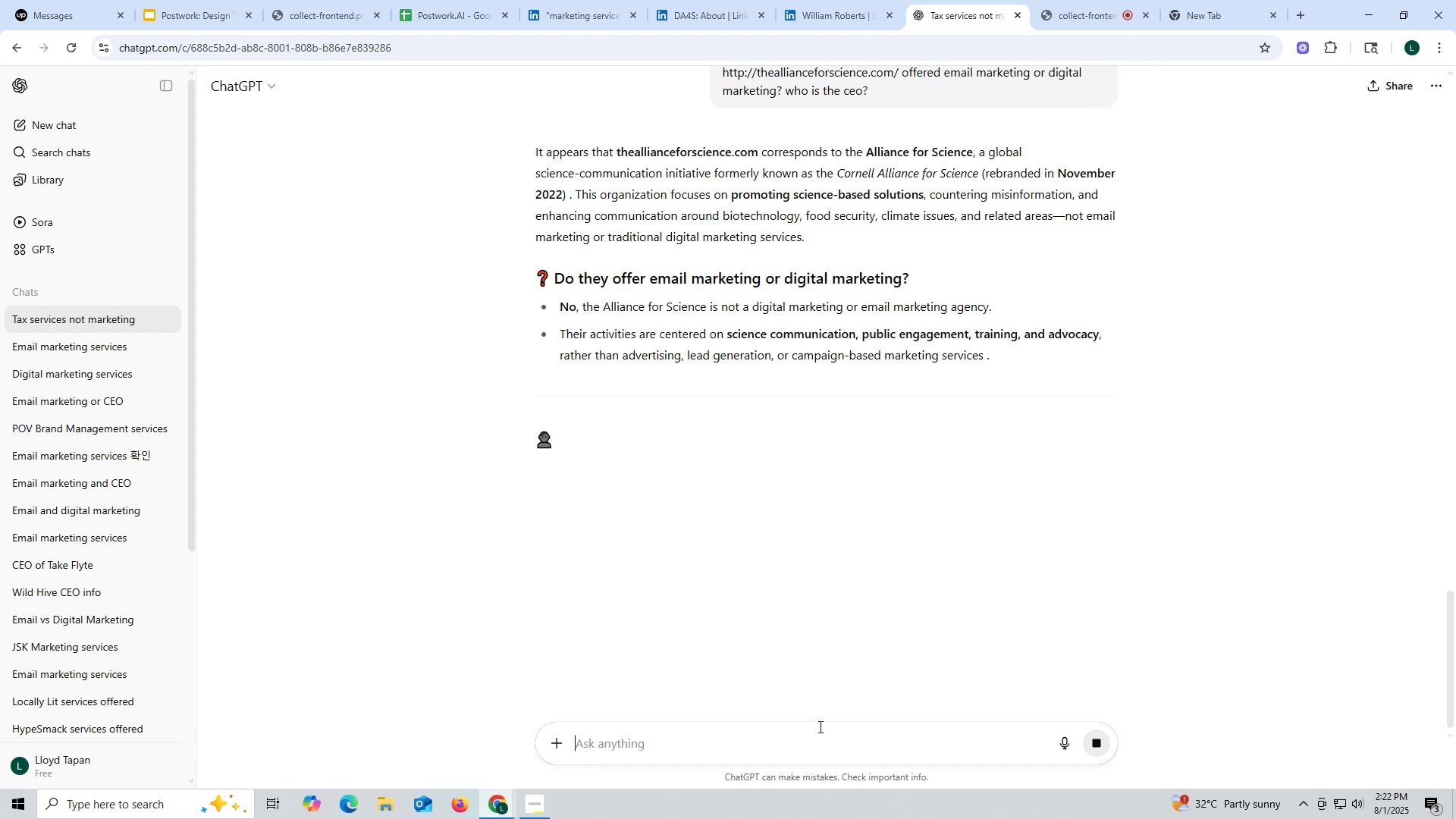 
wait(12.02)
 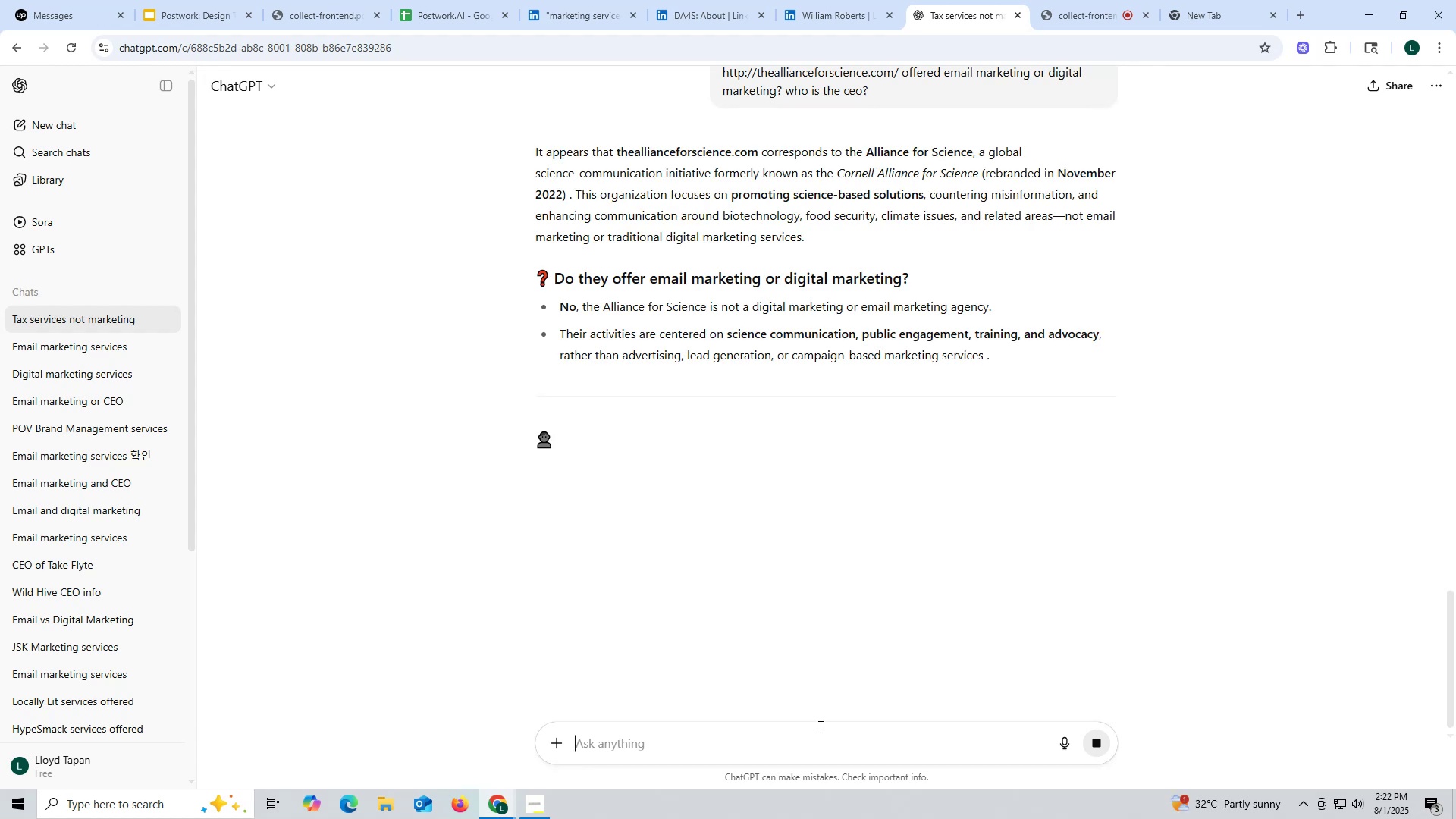 
scroll: coordinate [859, 547], scroll_direction: down, amount: 2.0
 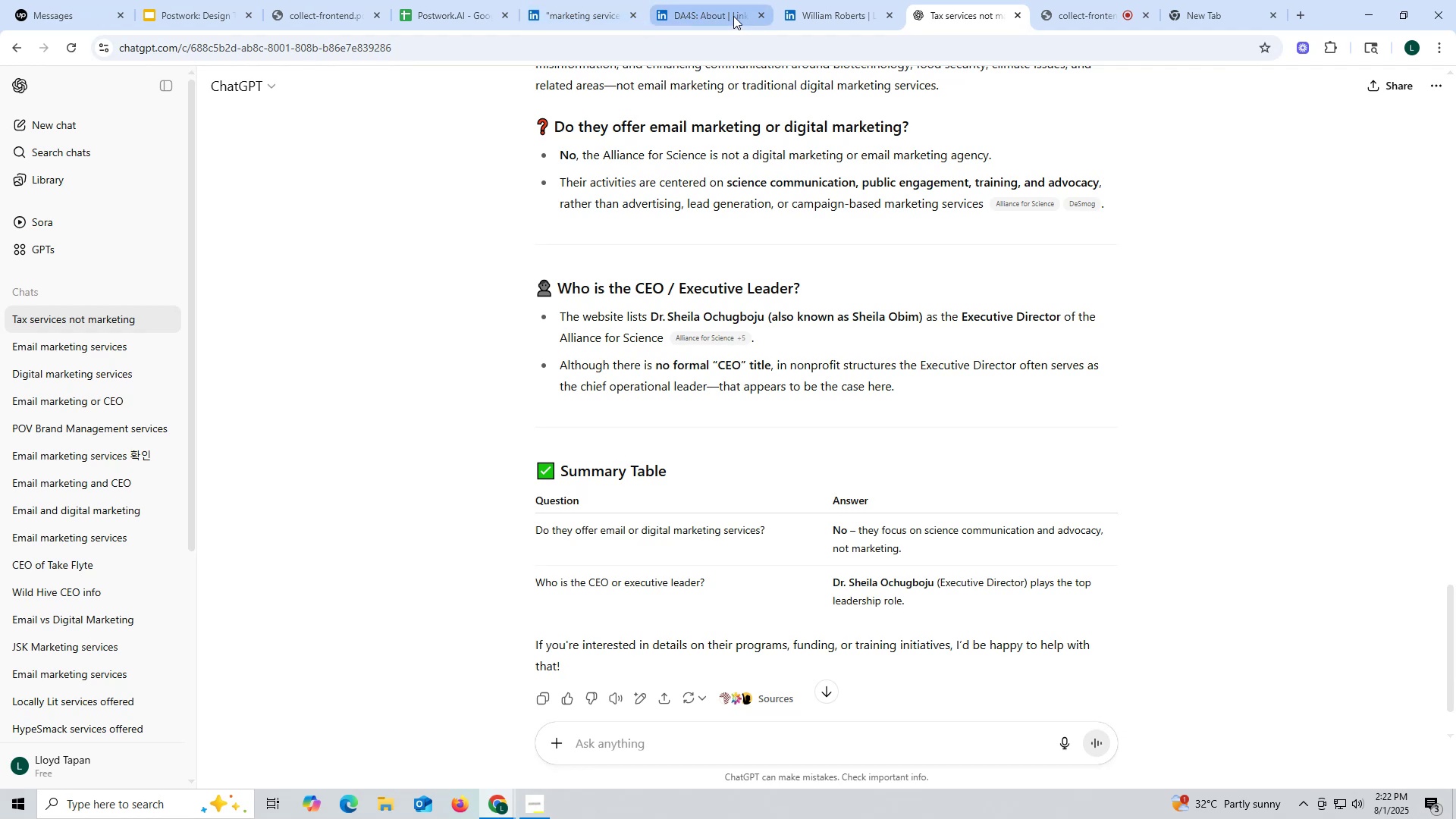 
left_click([714, 17])
 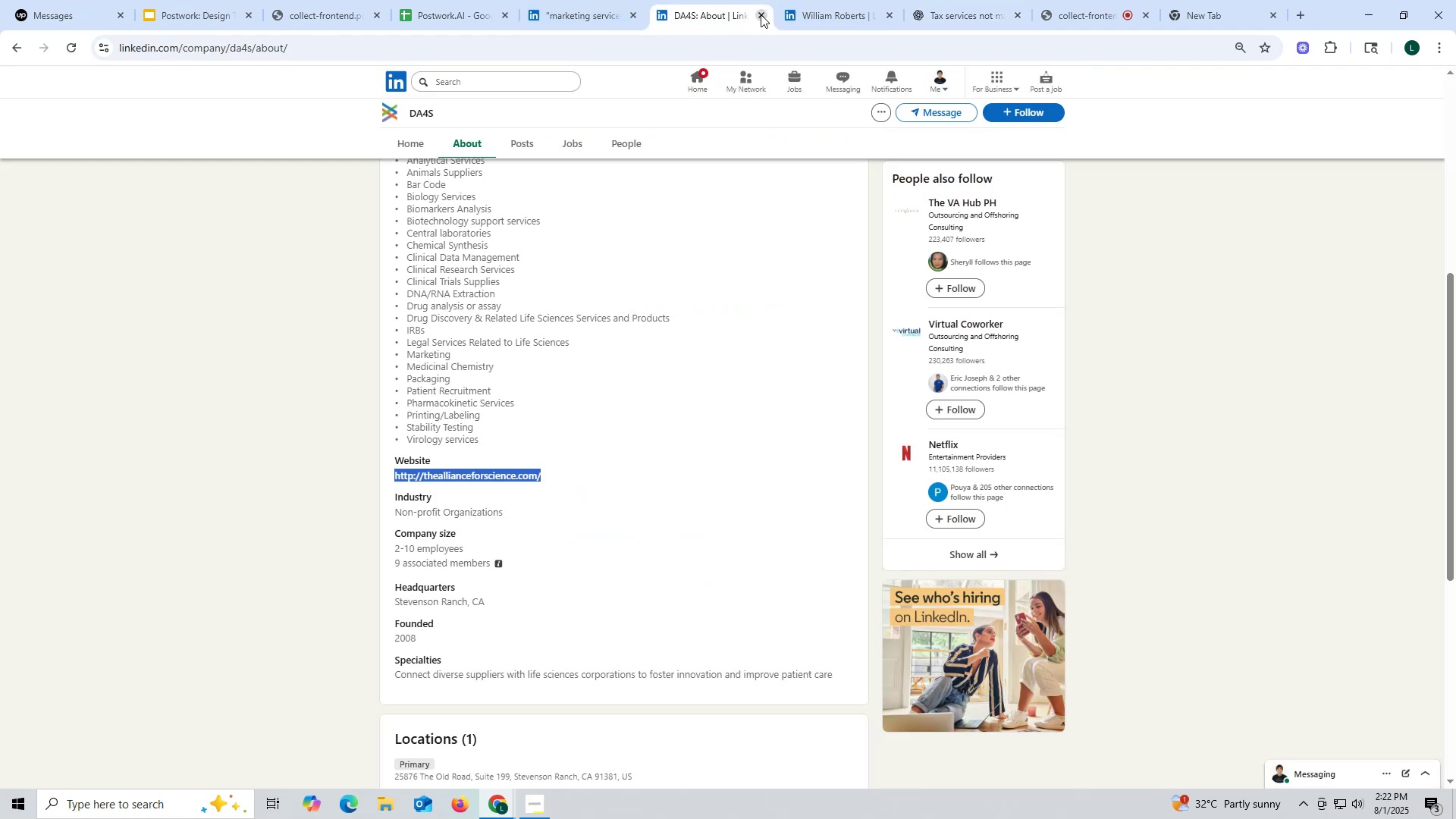 
left_click([755, 13])
 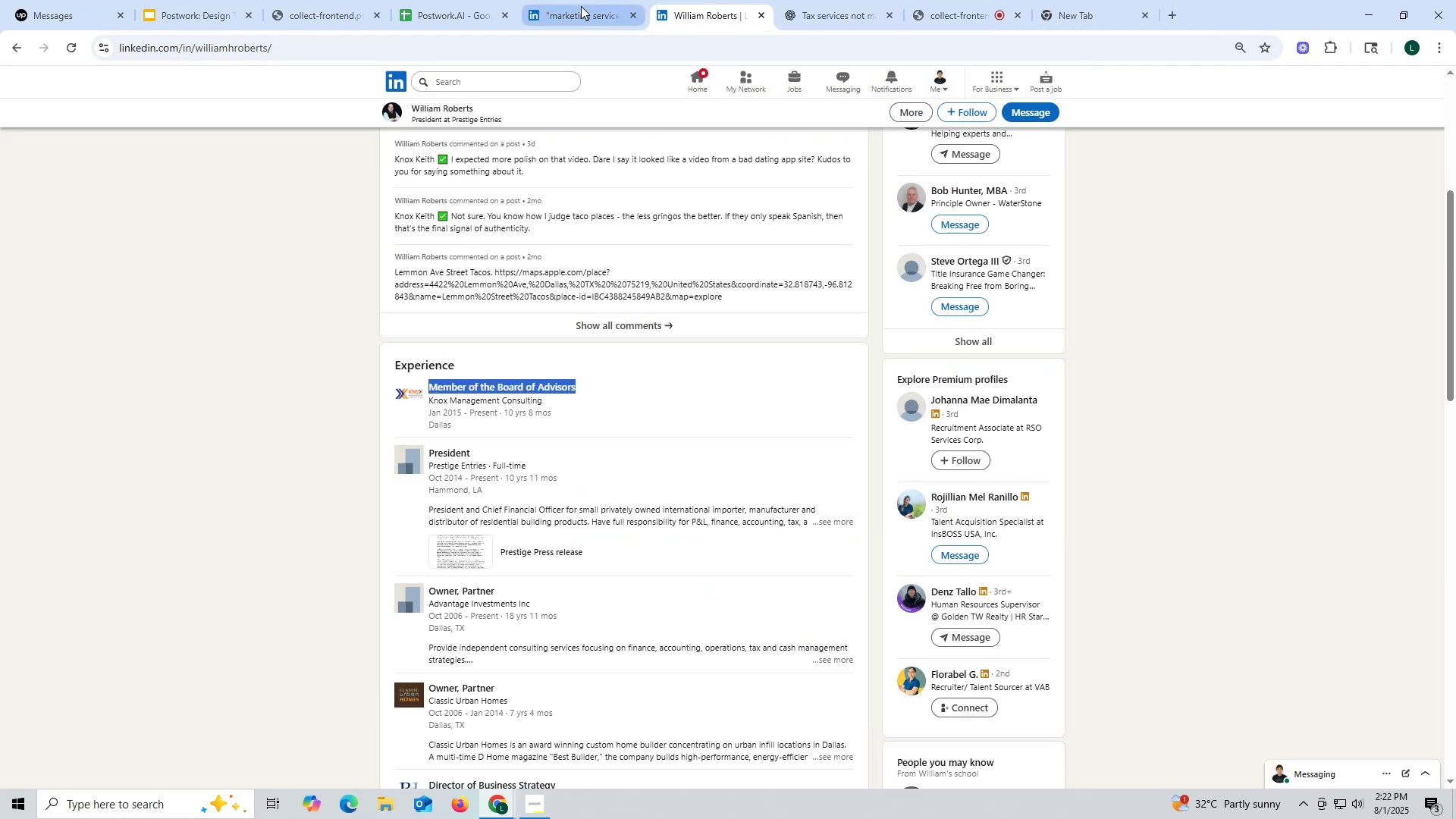 
left_click([570, 6])
 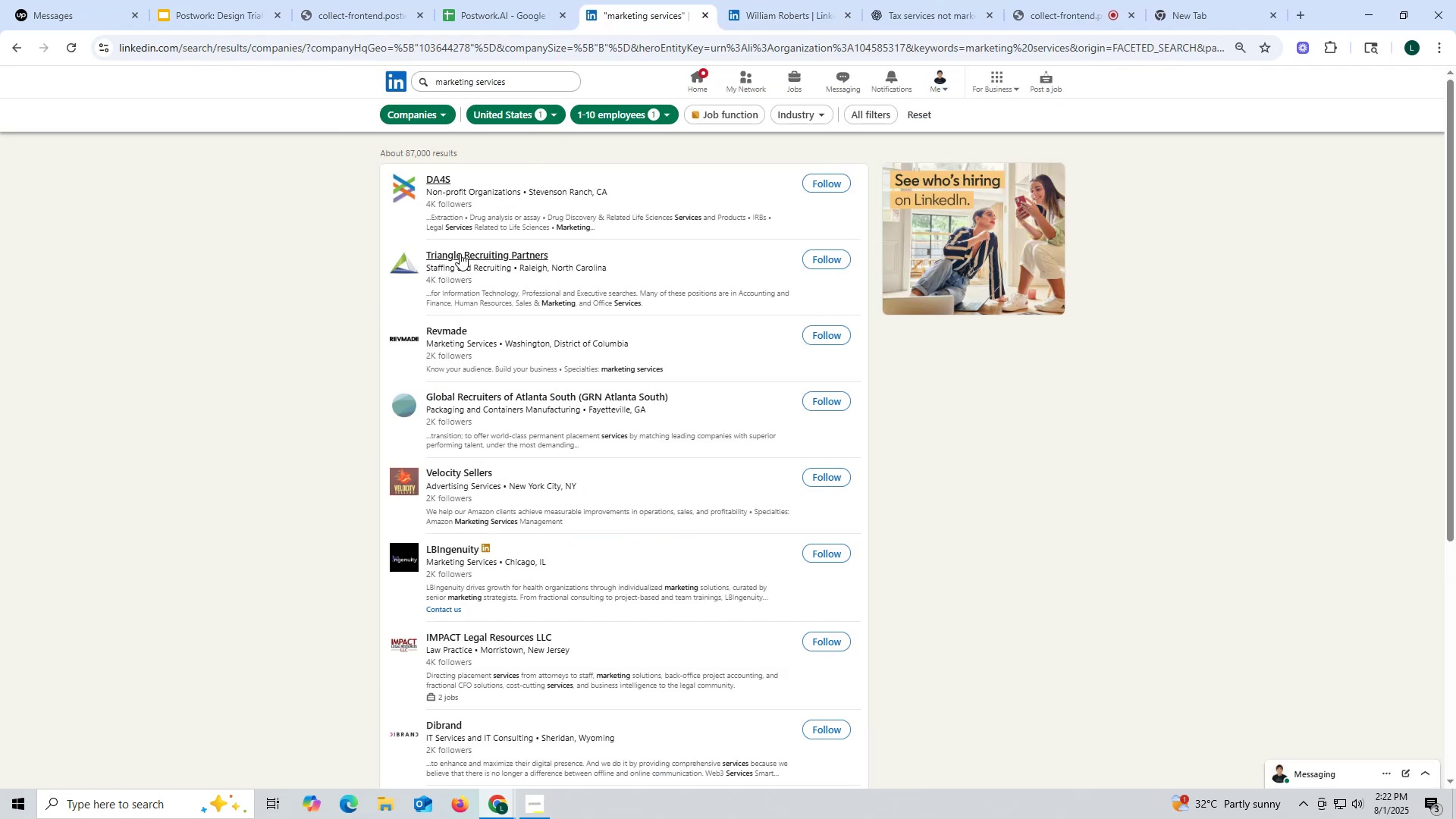 
right_click([460, 253])
 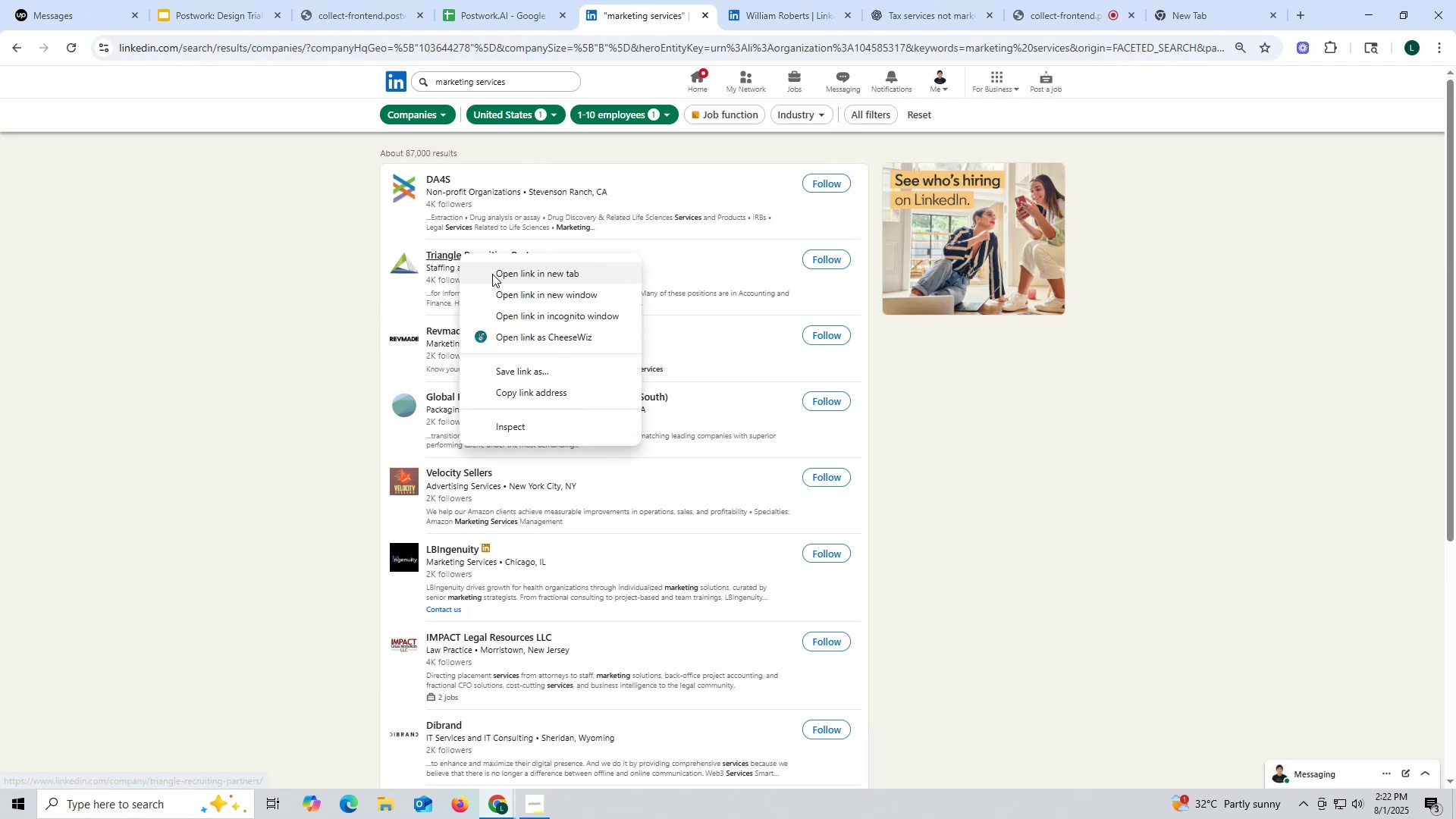 
left_click([492, 274])
 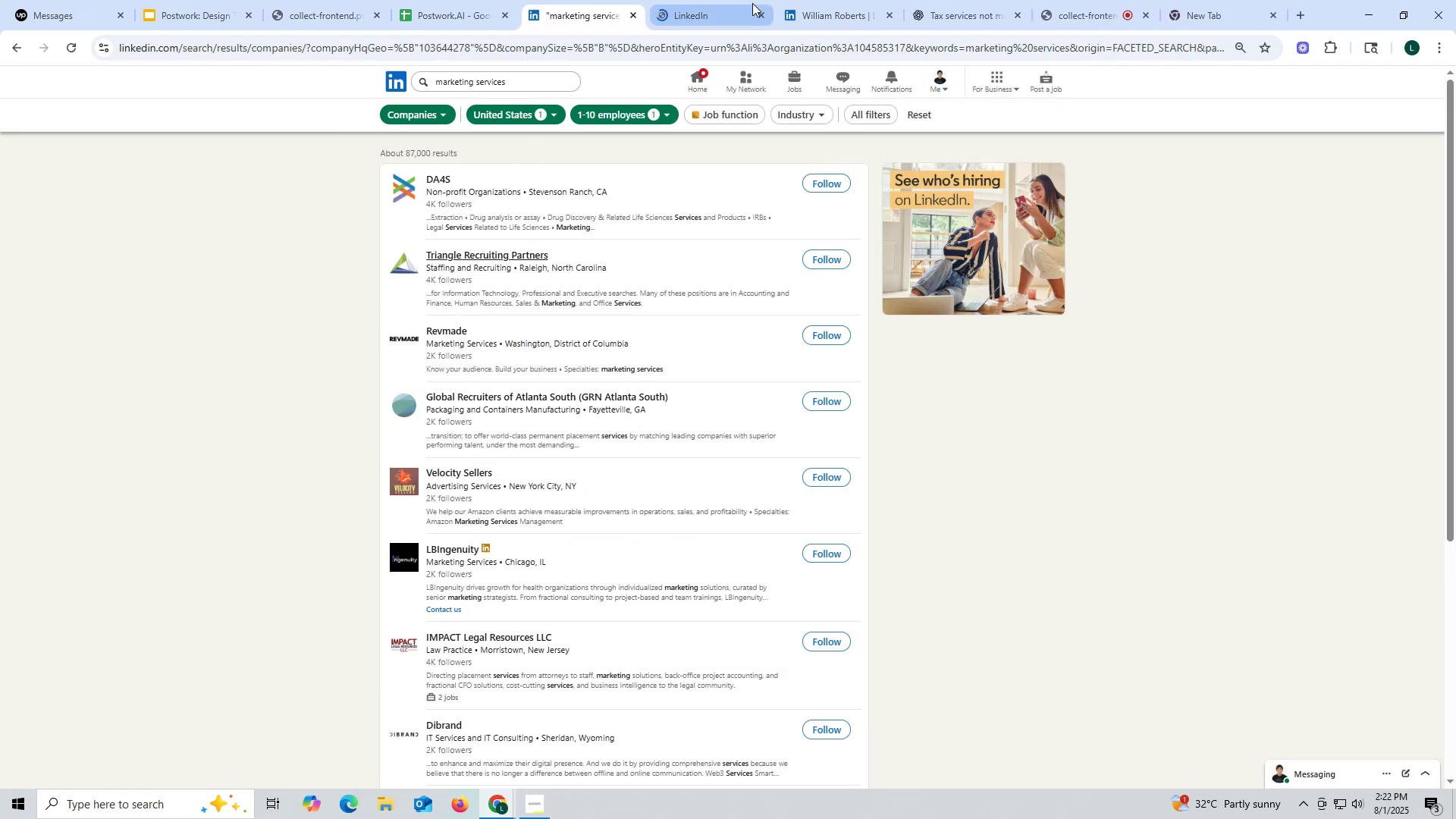 
left_click([714, 14])
 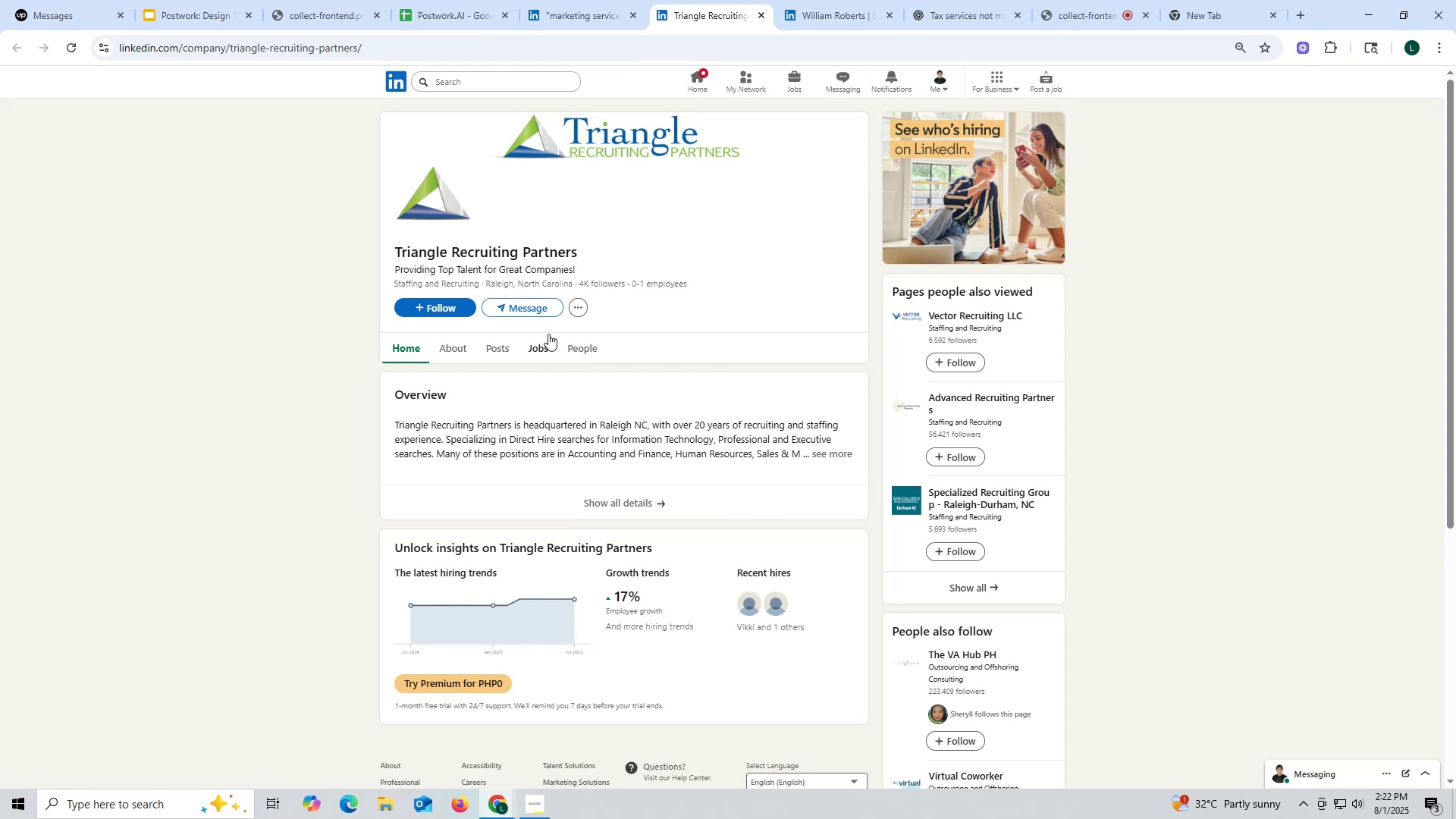 
left_click([479, 349])
 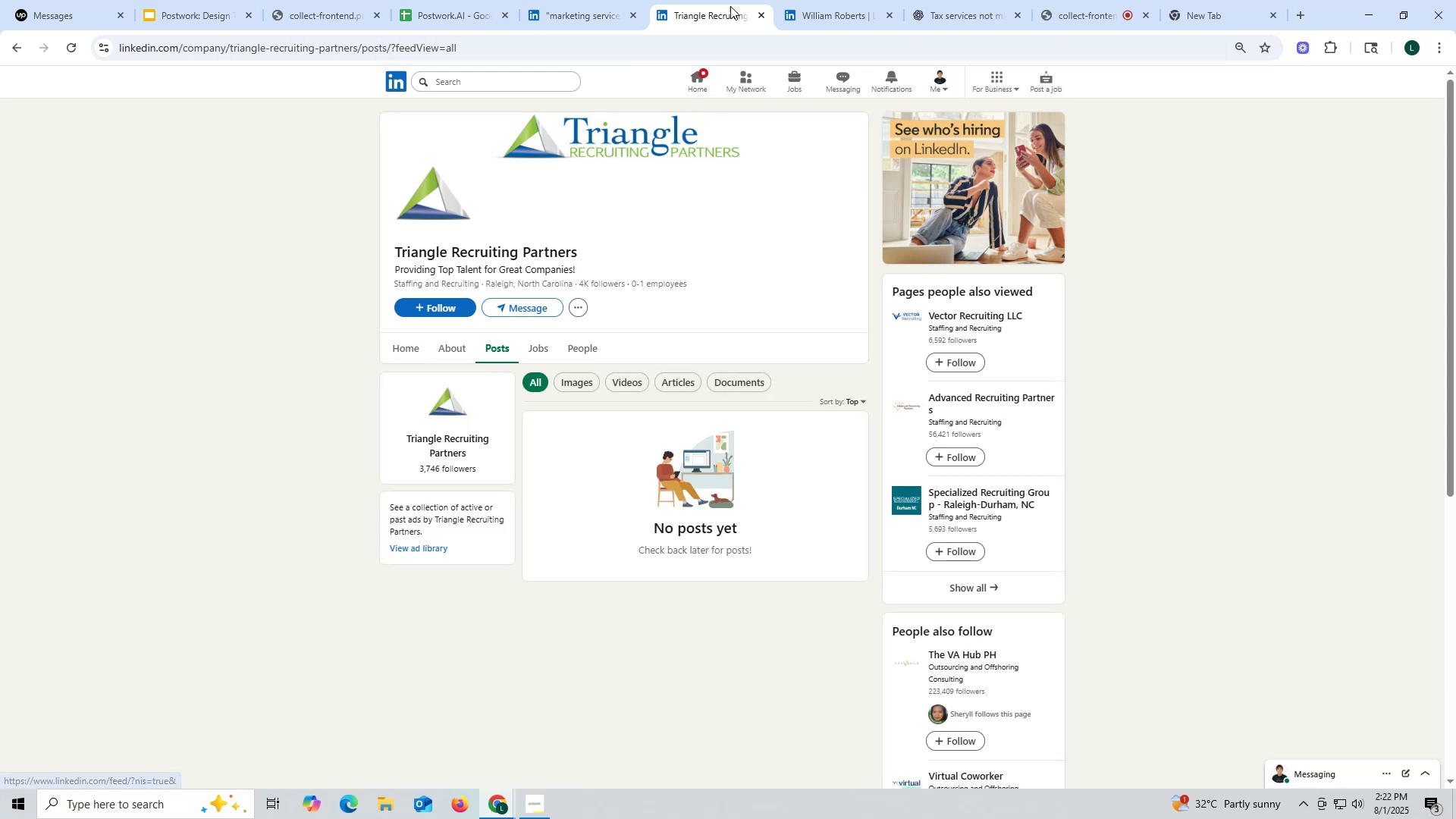 
left_click([766, 15])
 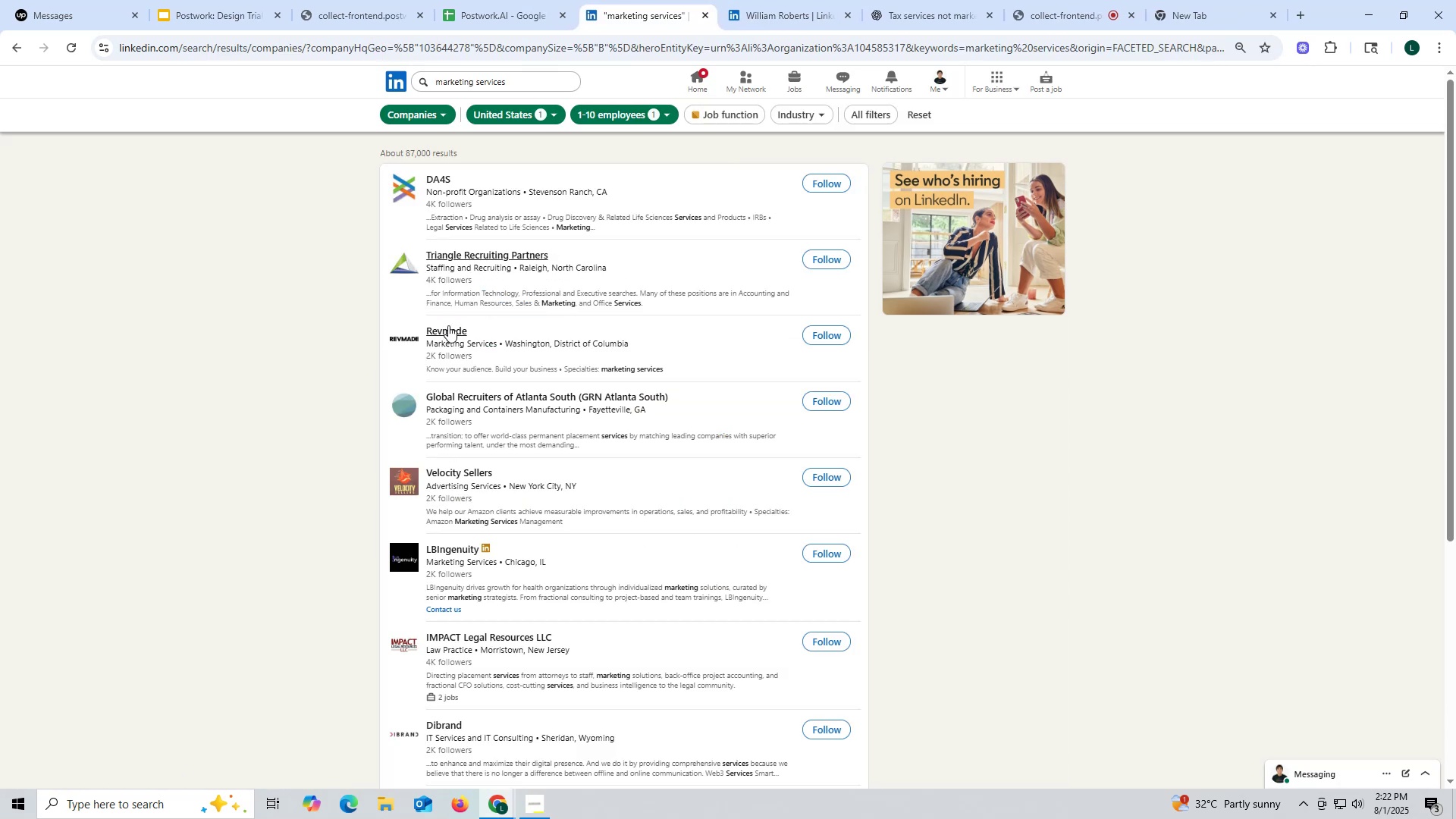 
right_click([448, 326])
 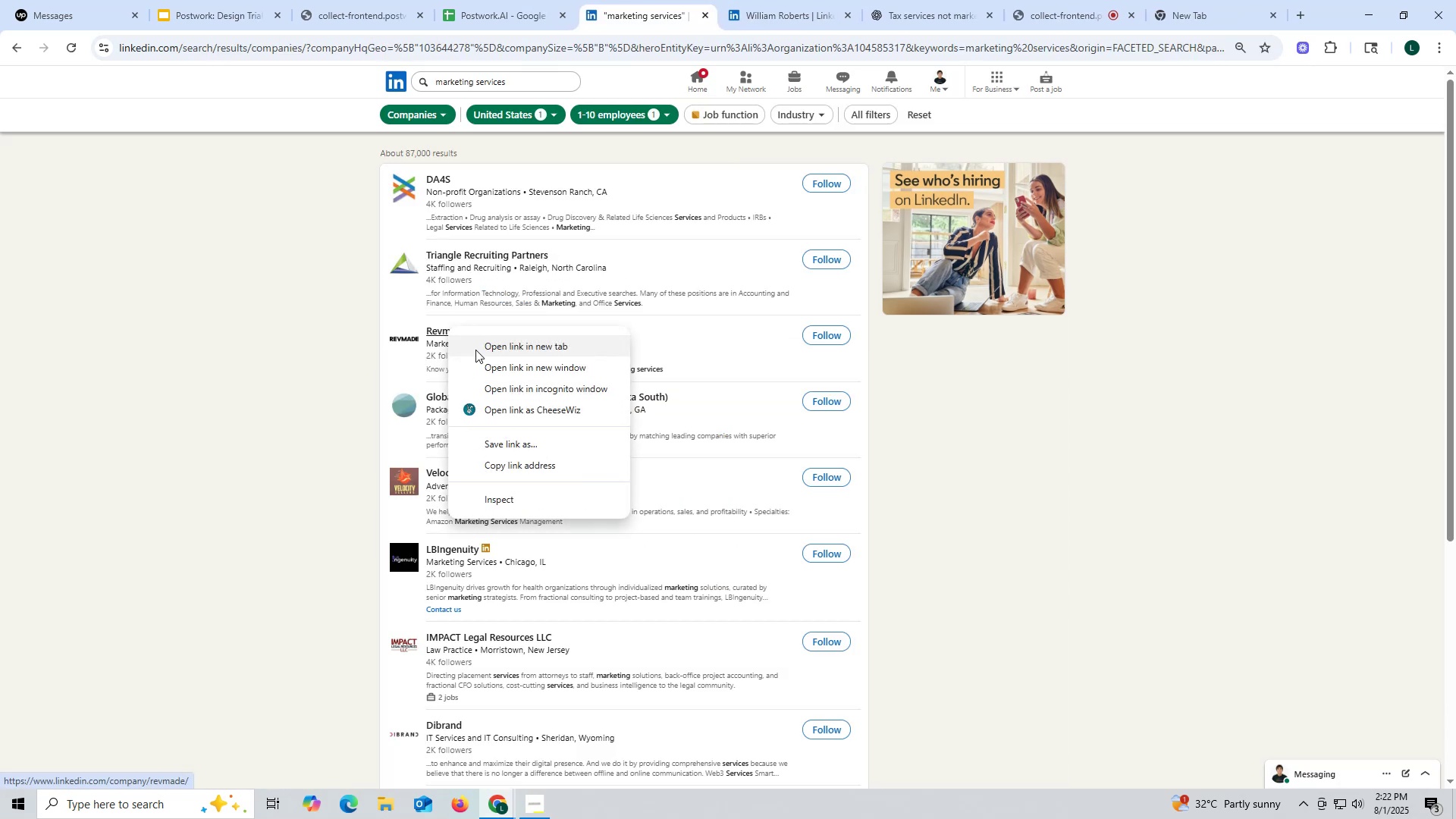 
left_click([475, 350])
 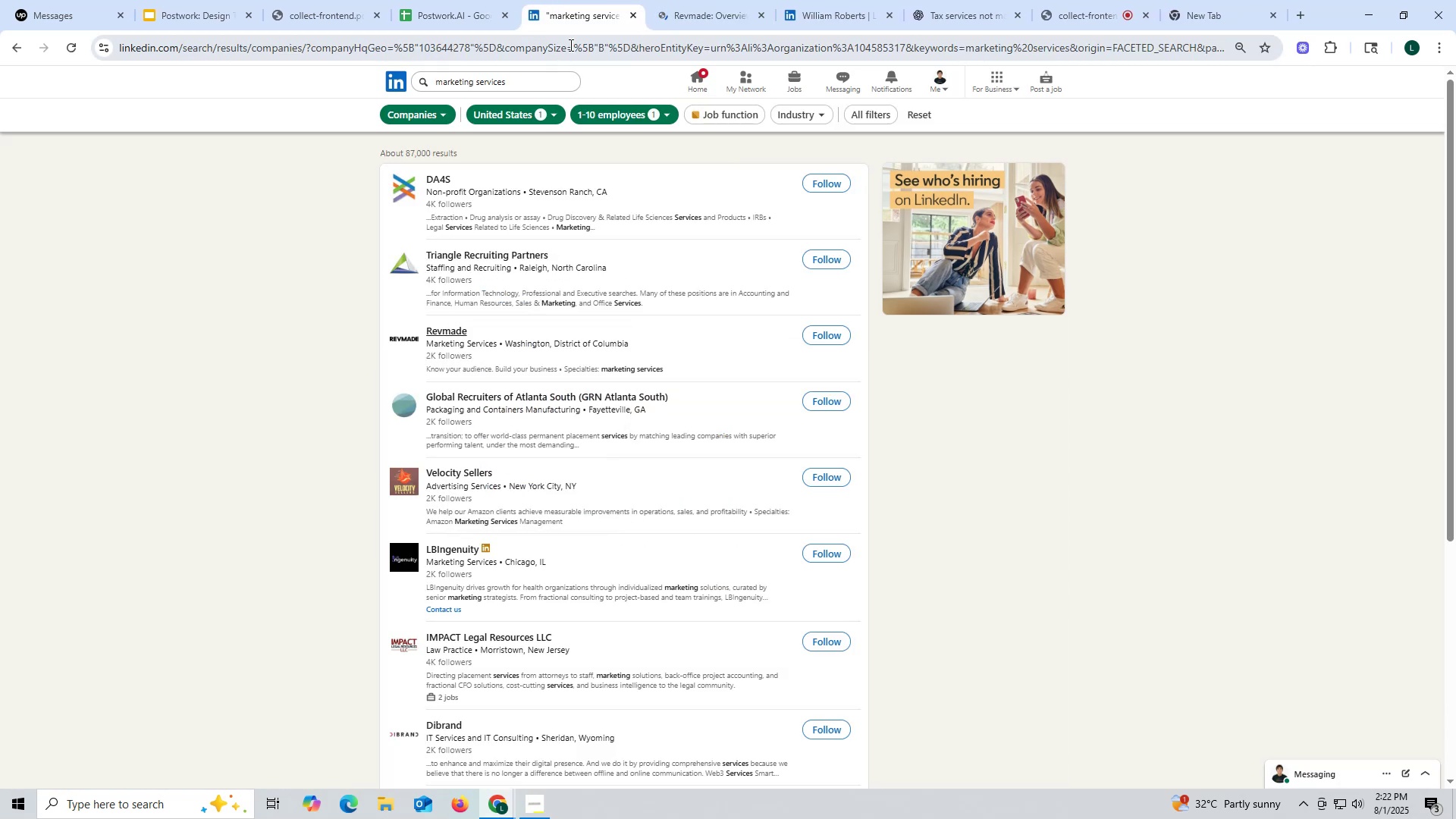 
left_click([696, 7])
 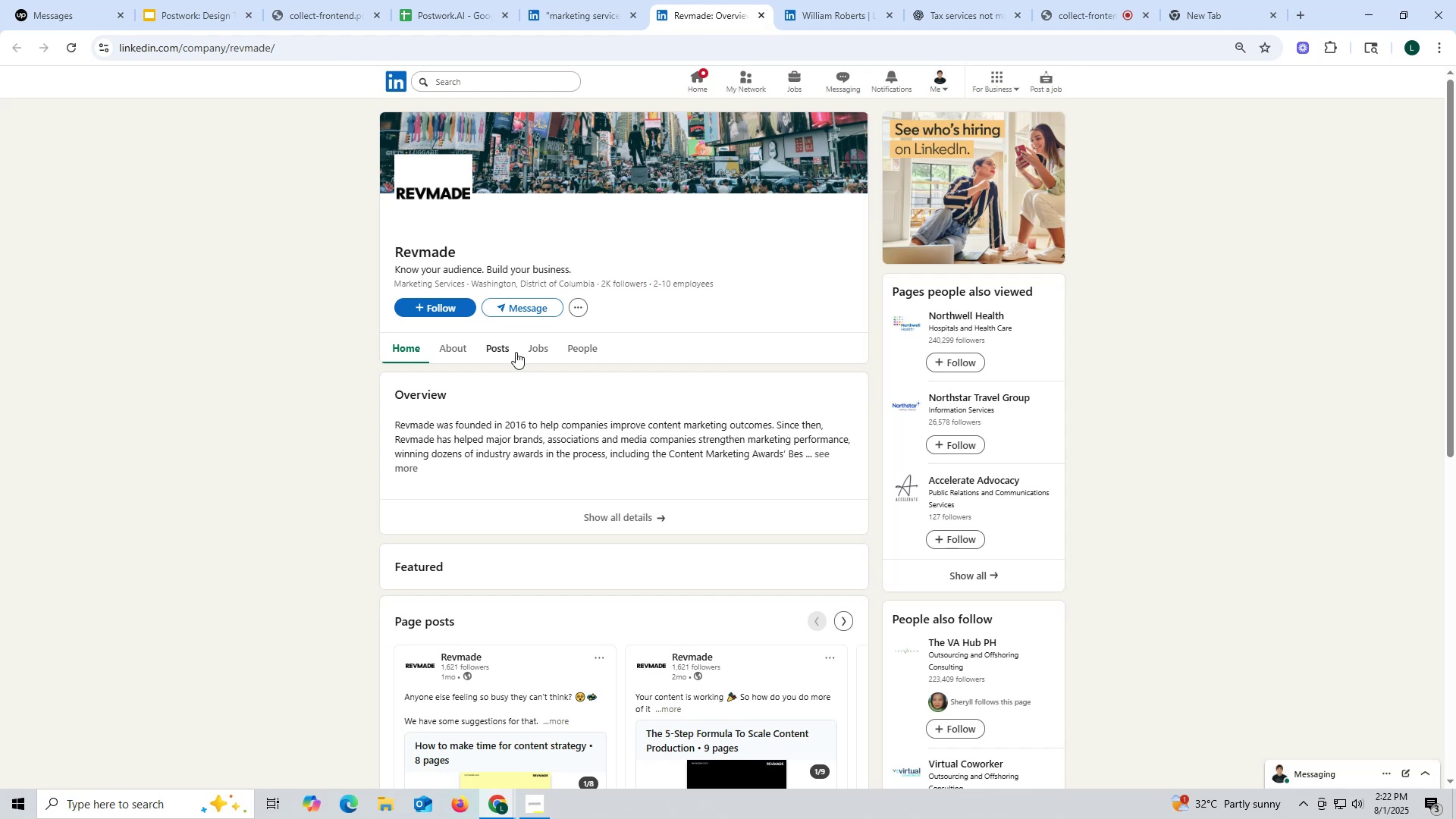 
left_click([503, 344])
 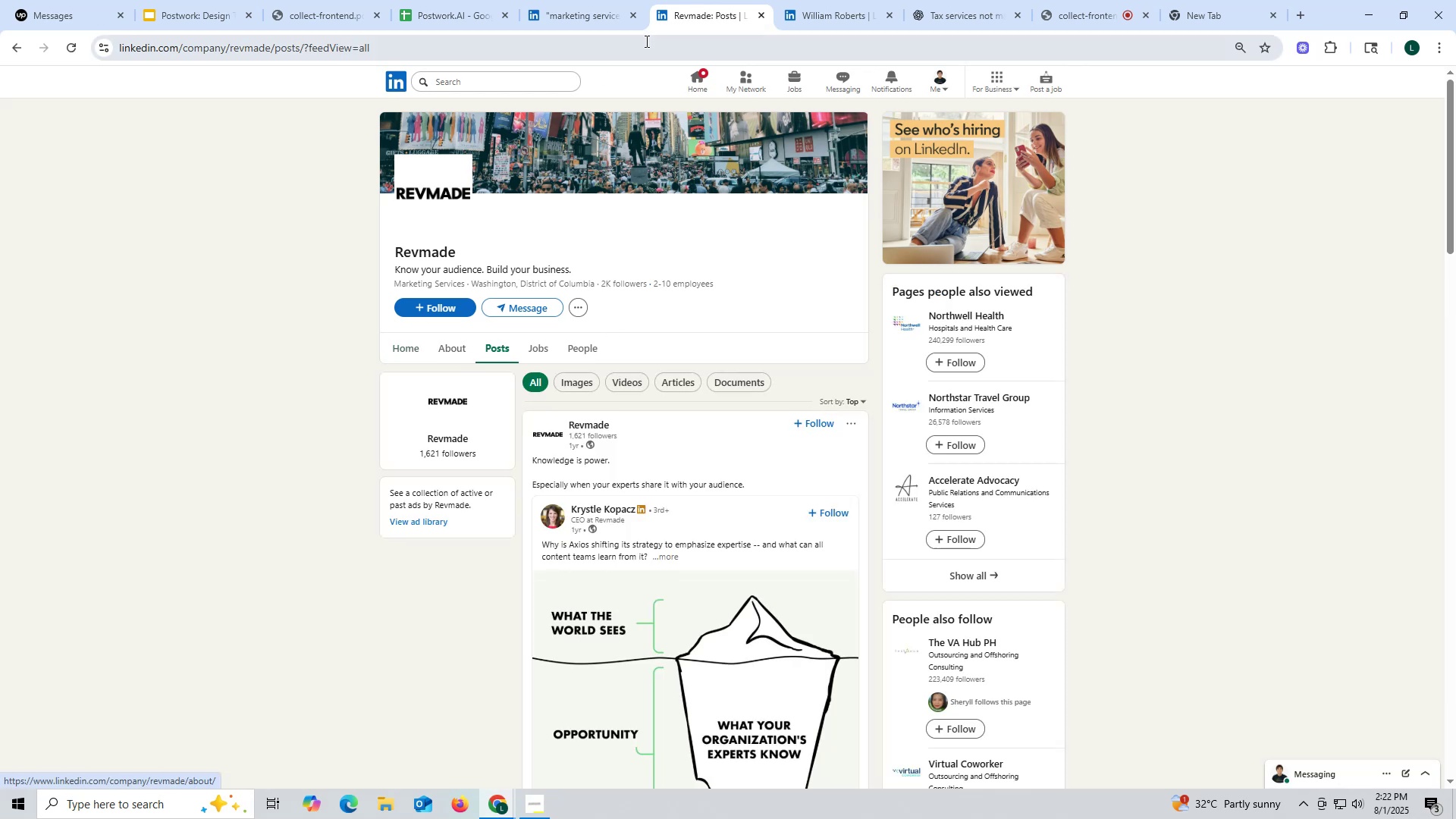 
left_click([761, 12])
 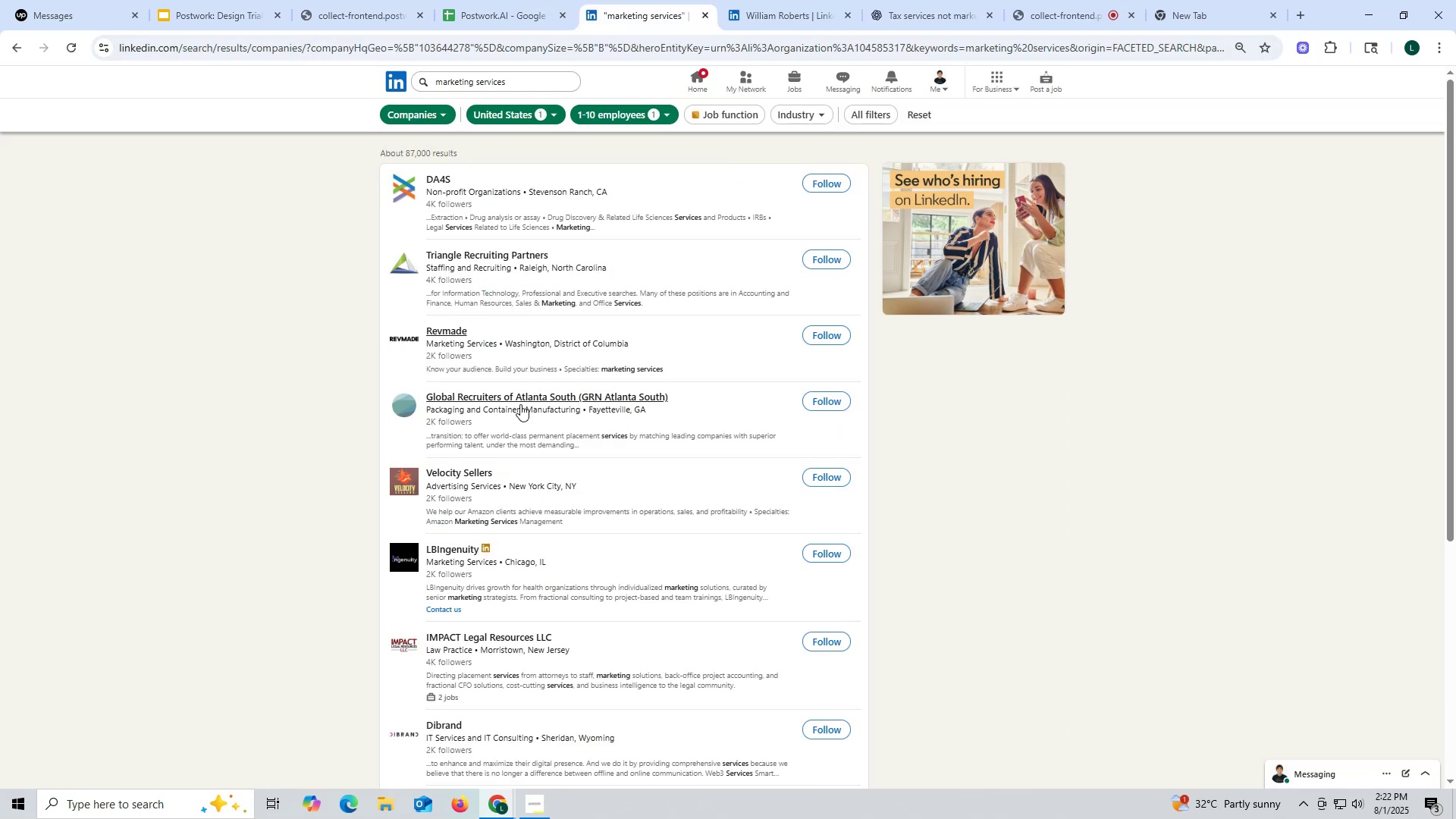 
right_click([482, 394])
 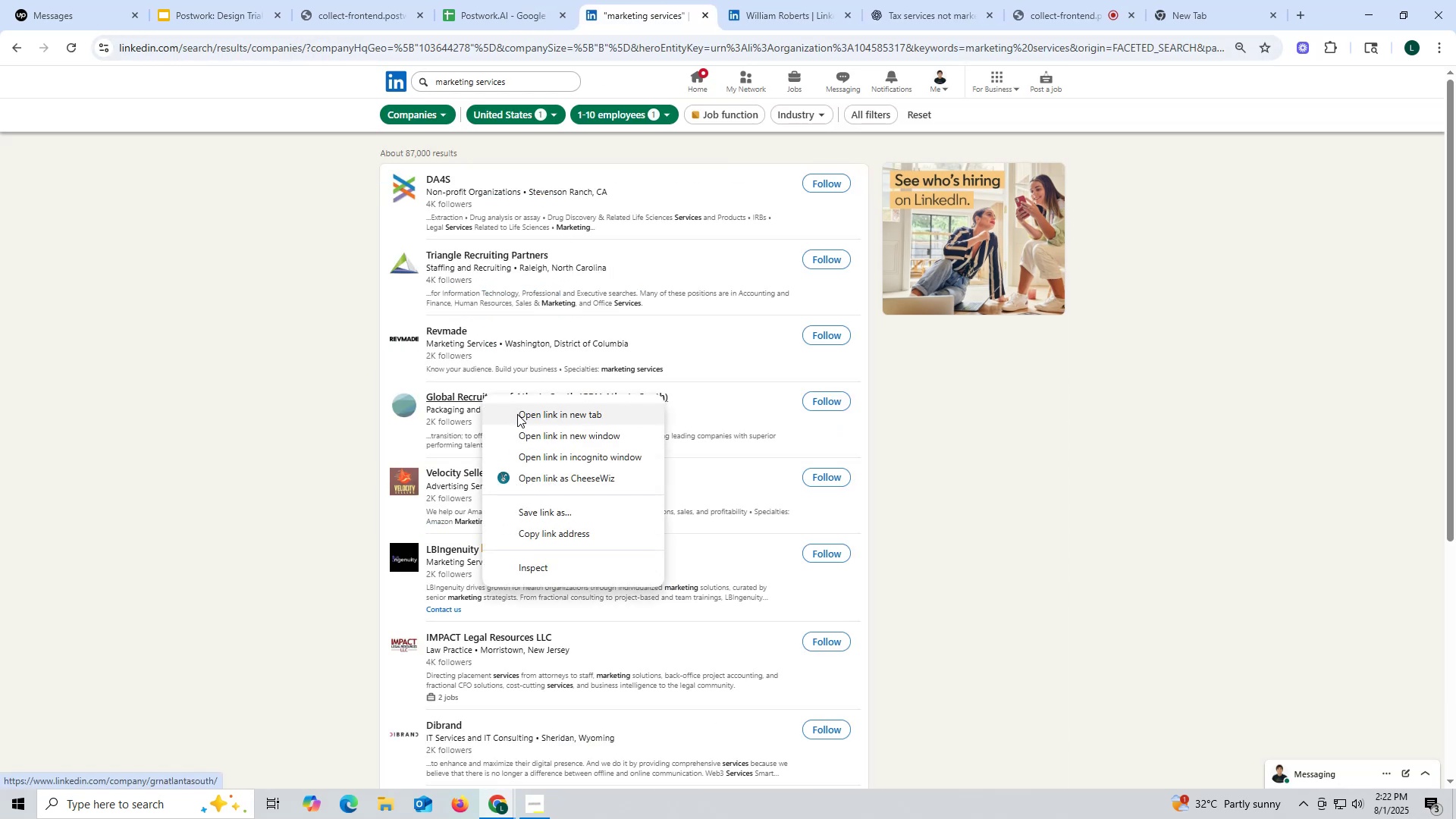 
left_click([517, 414])
 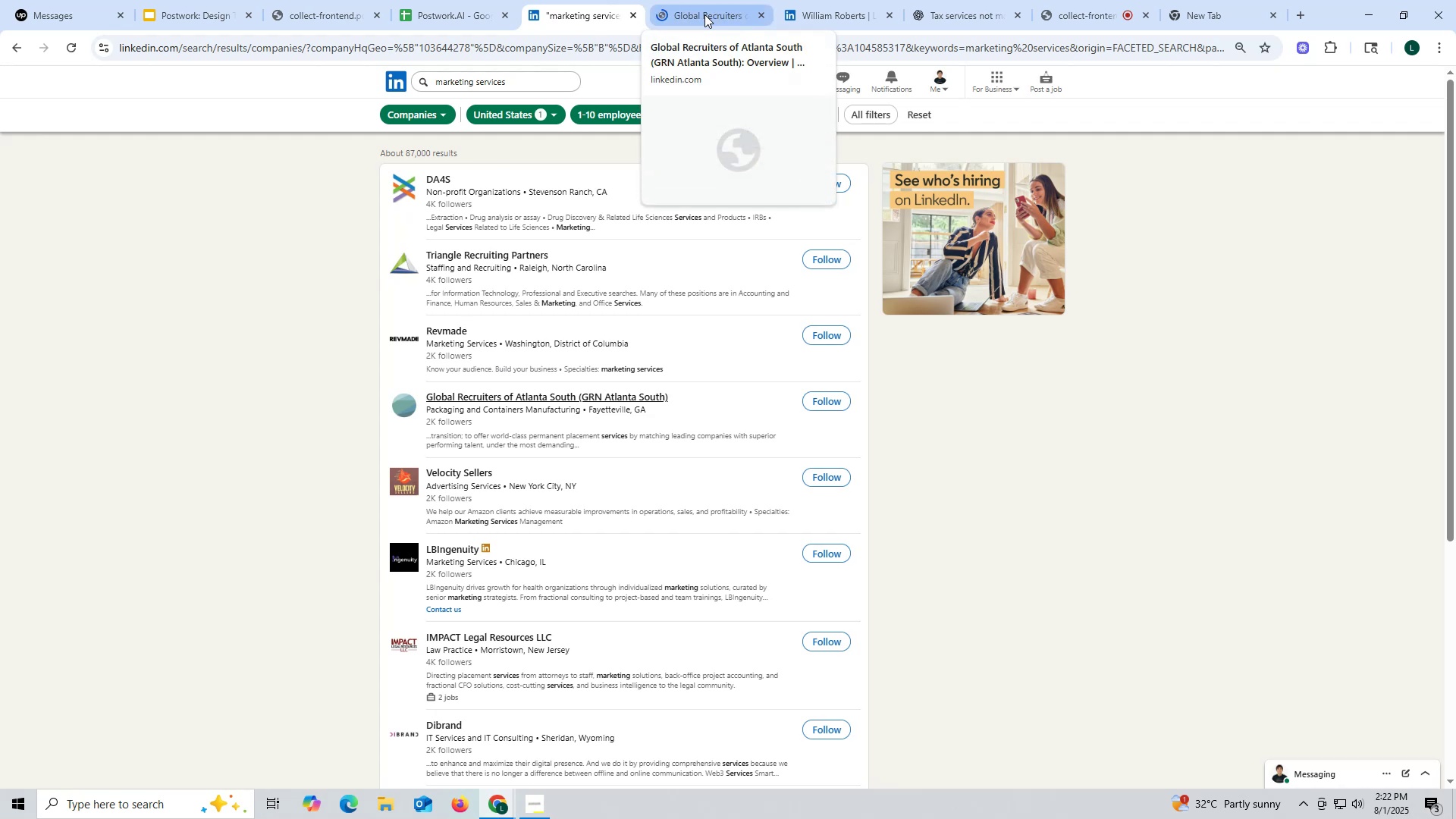 
left_click([704, 14])
 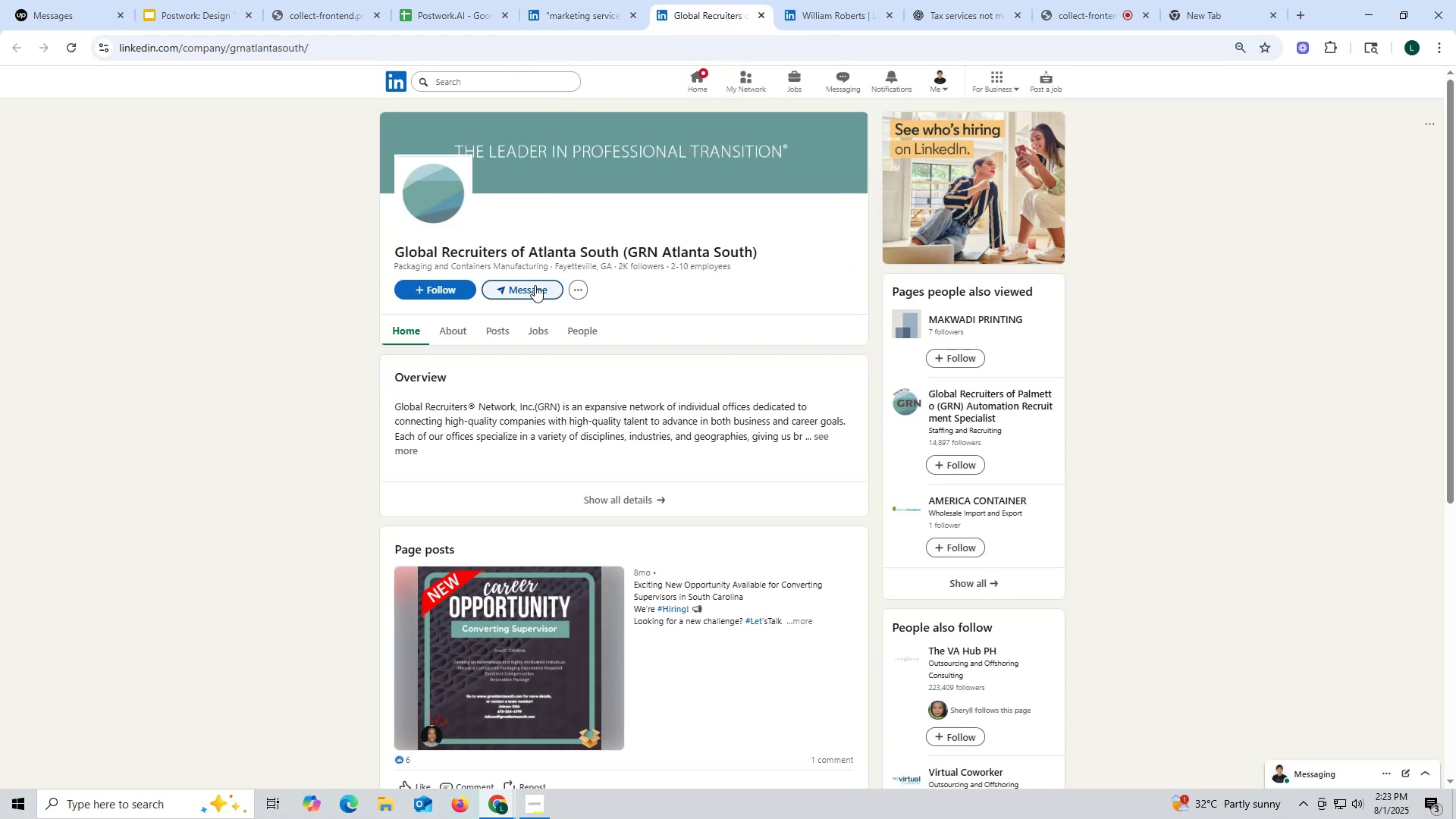 
wait(8.82)
 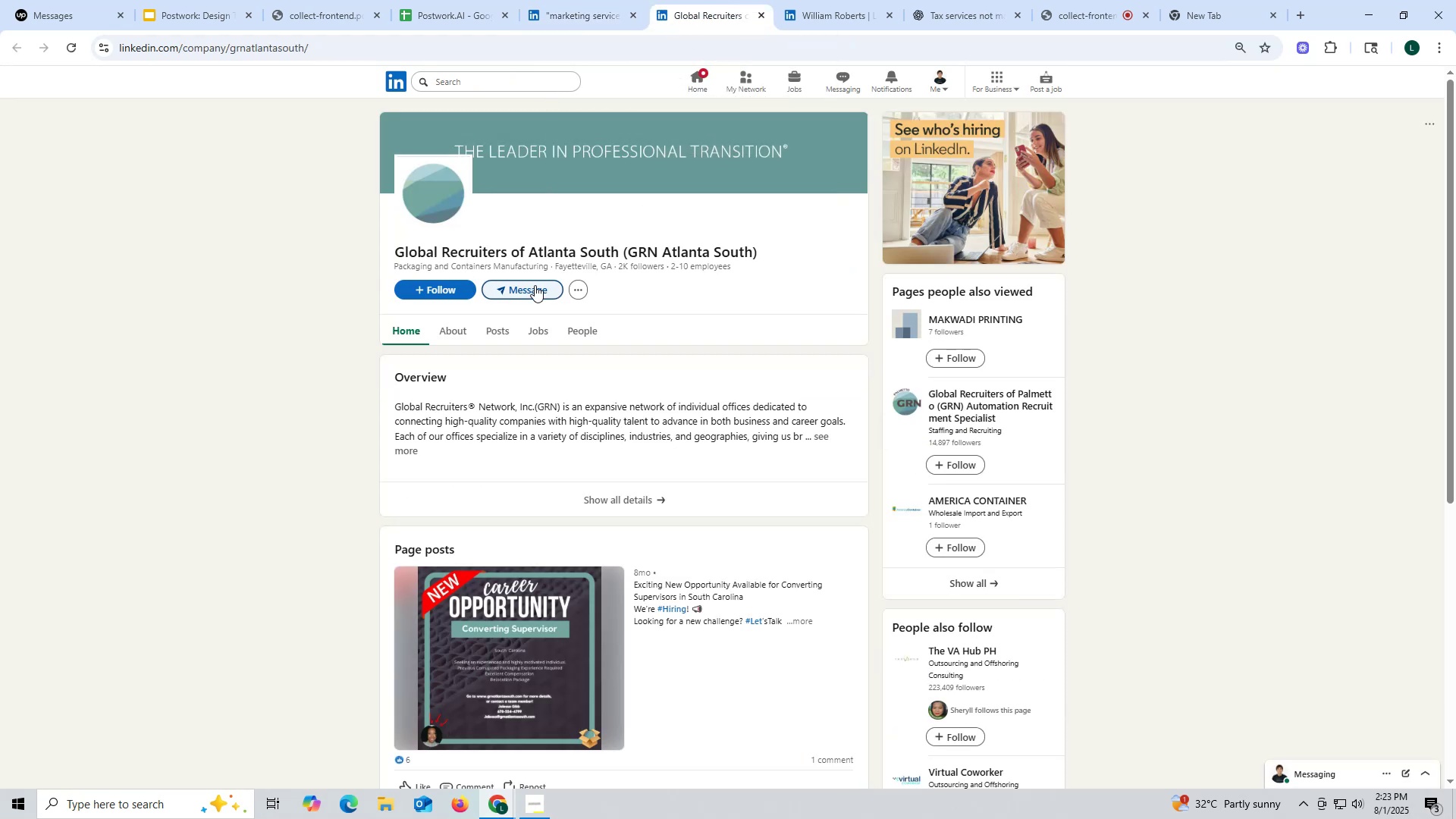 
left_click([501, 329])
 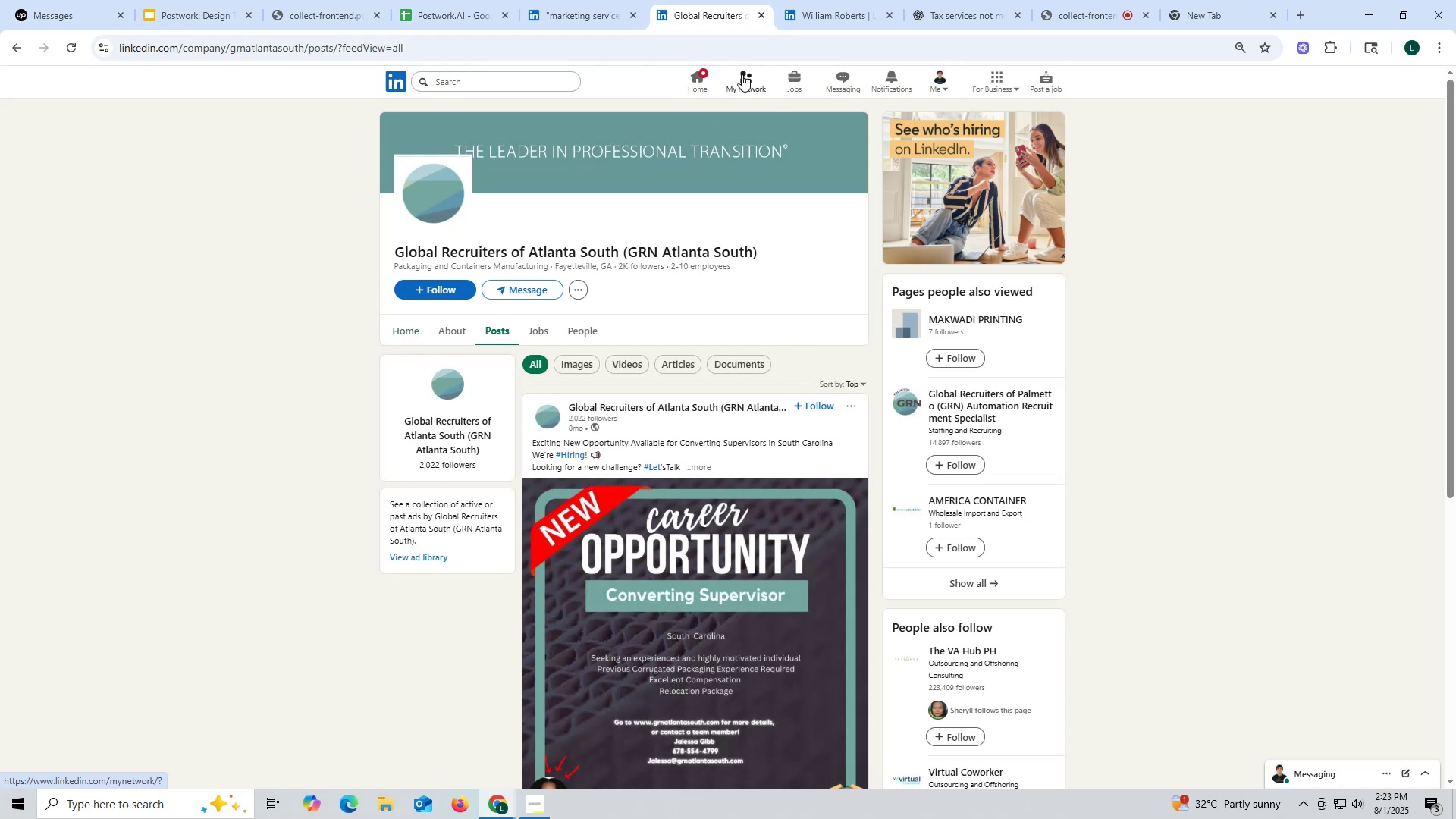 
left_click([761, 11])
 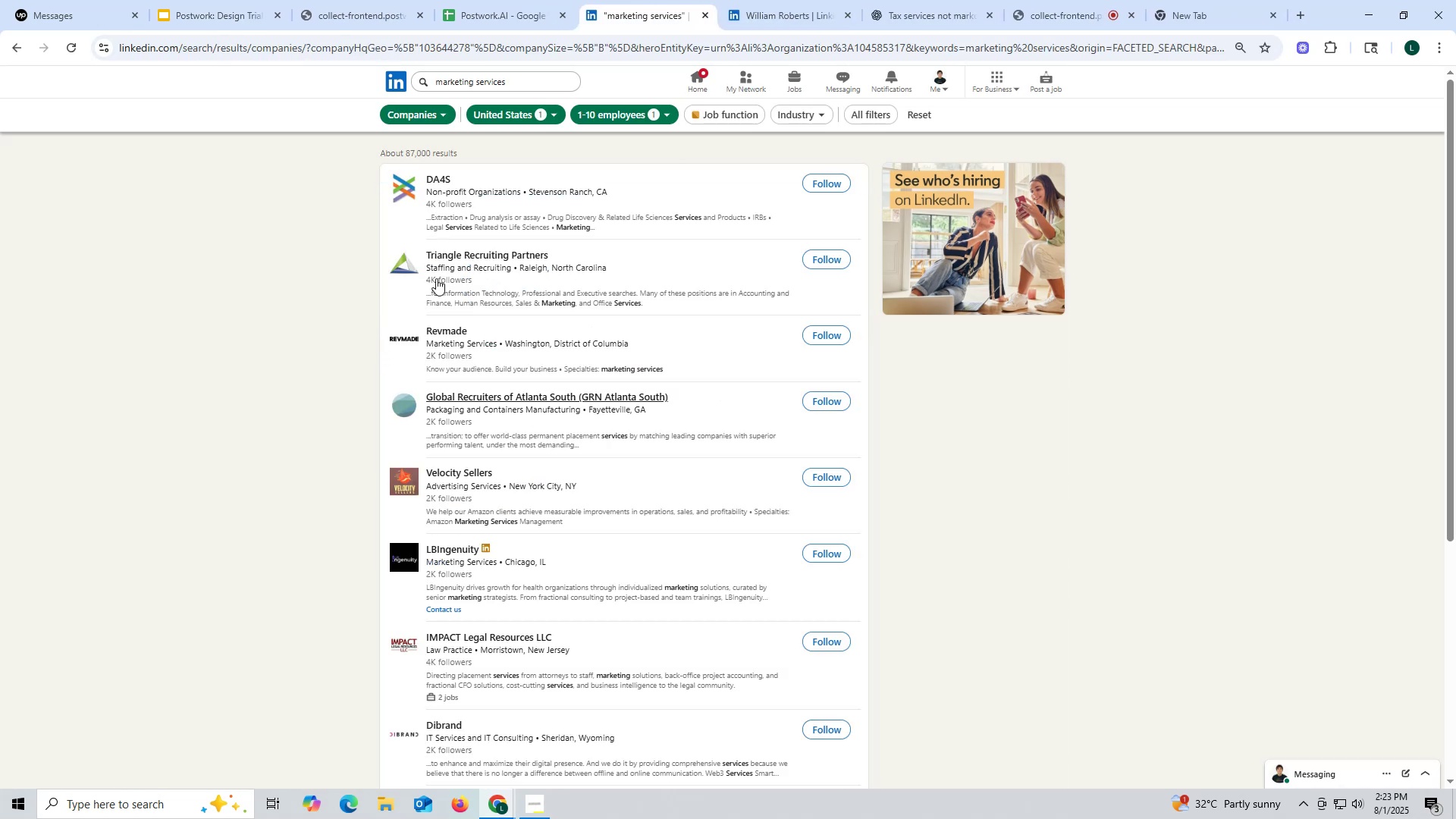 
scroll: coordinate [477, 367], scroll_direction: down, amount: 1.0
 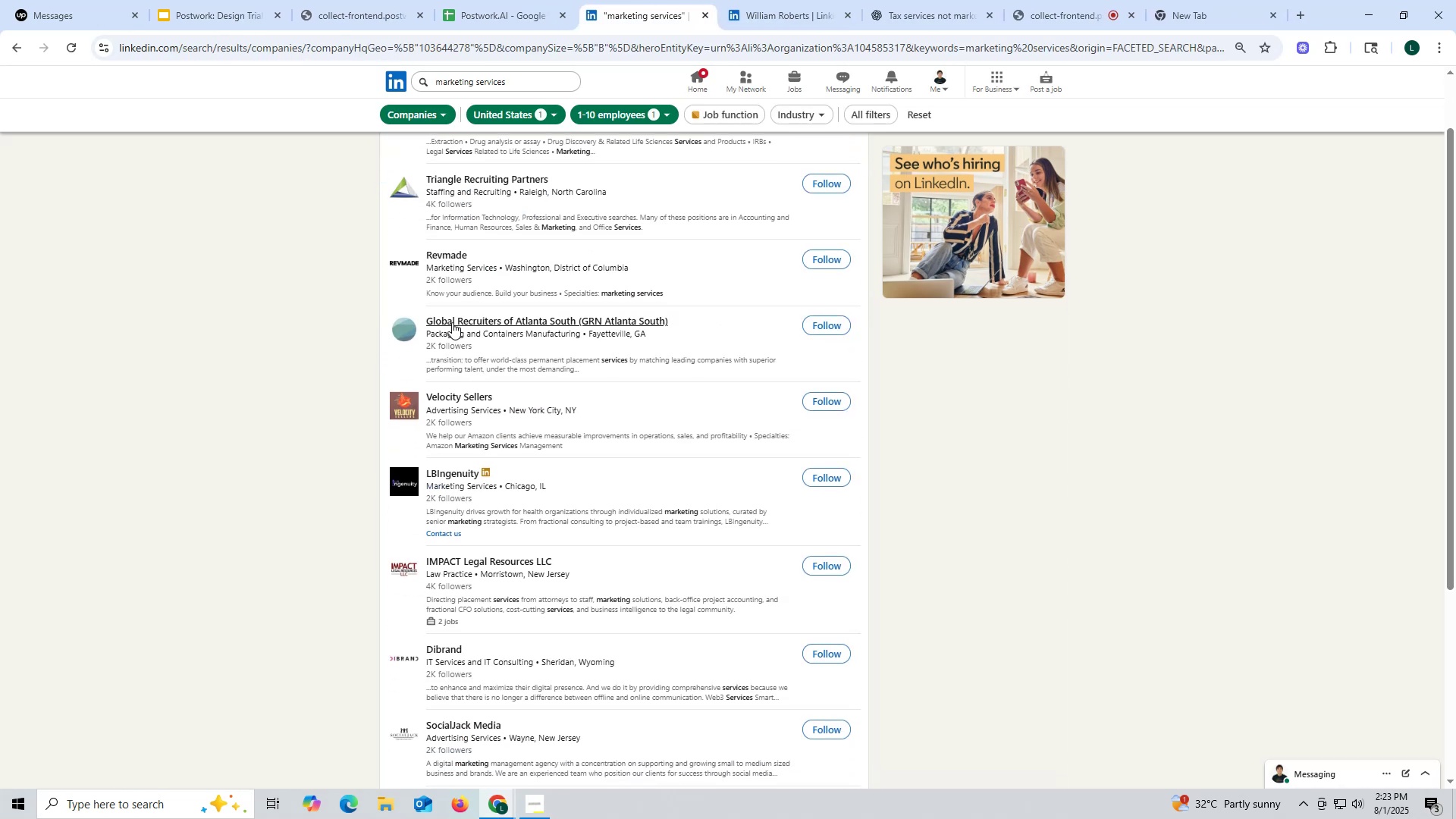 
right_click([452, 322])
 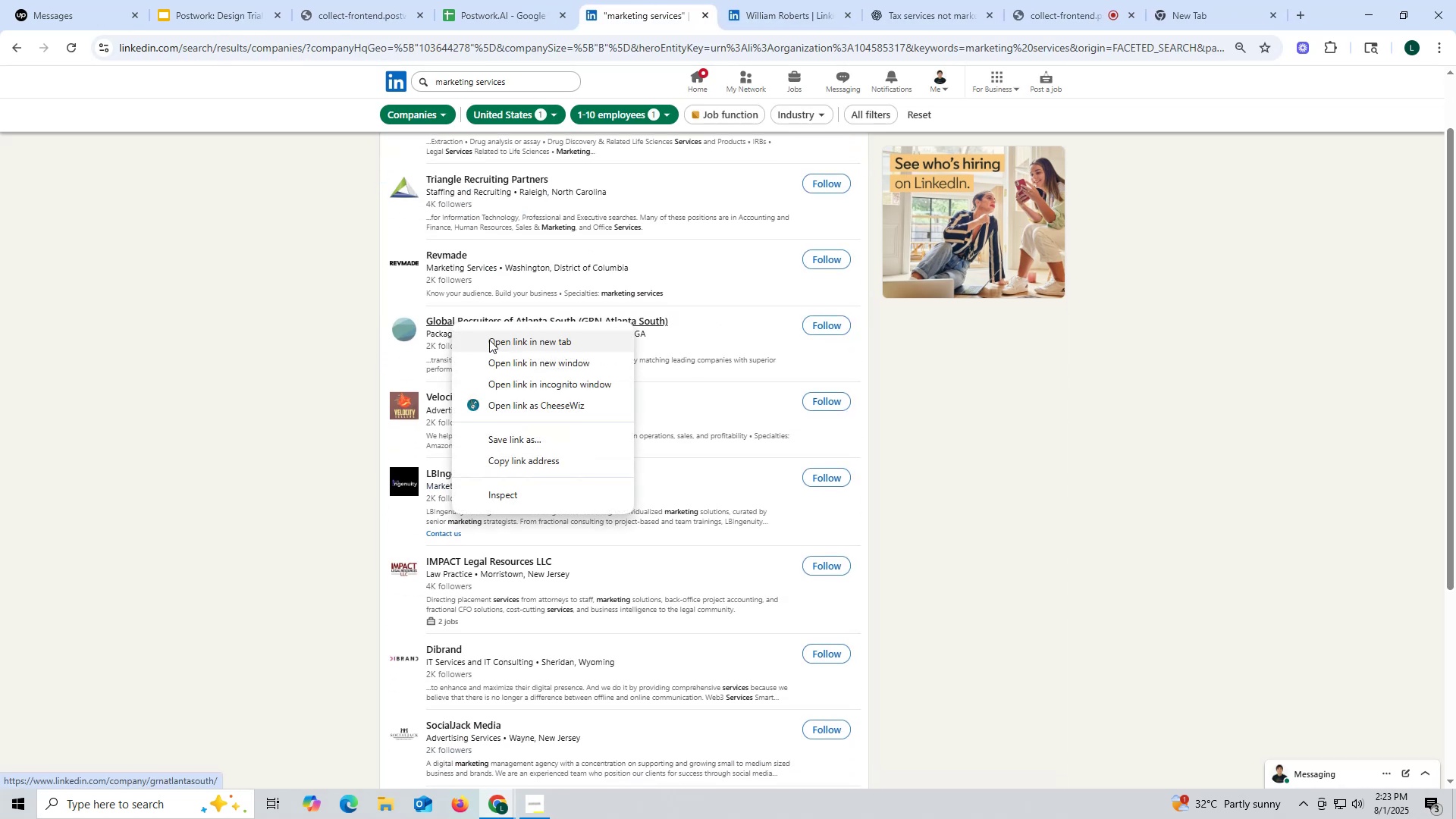 
left_click([491, 341])
 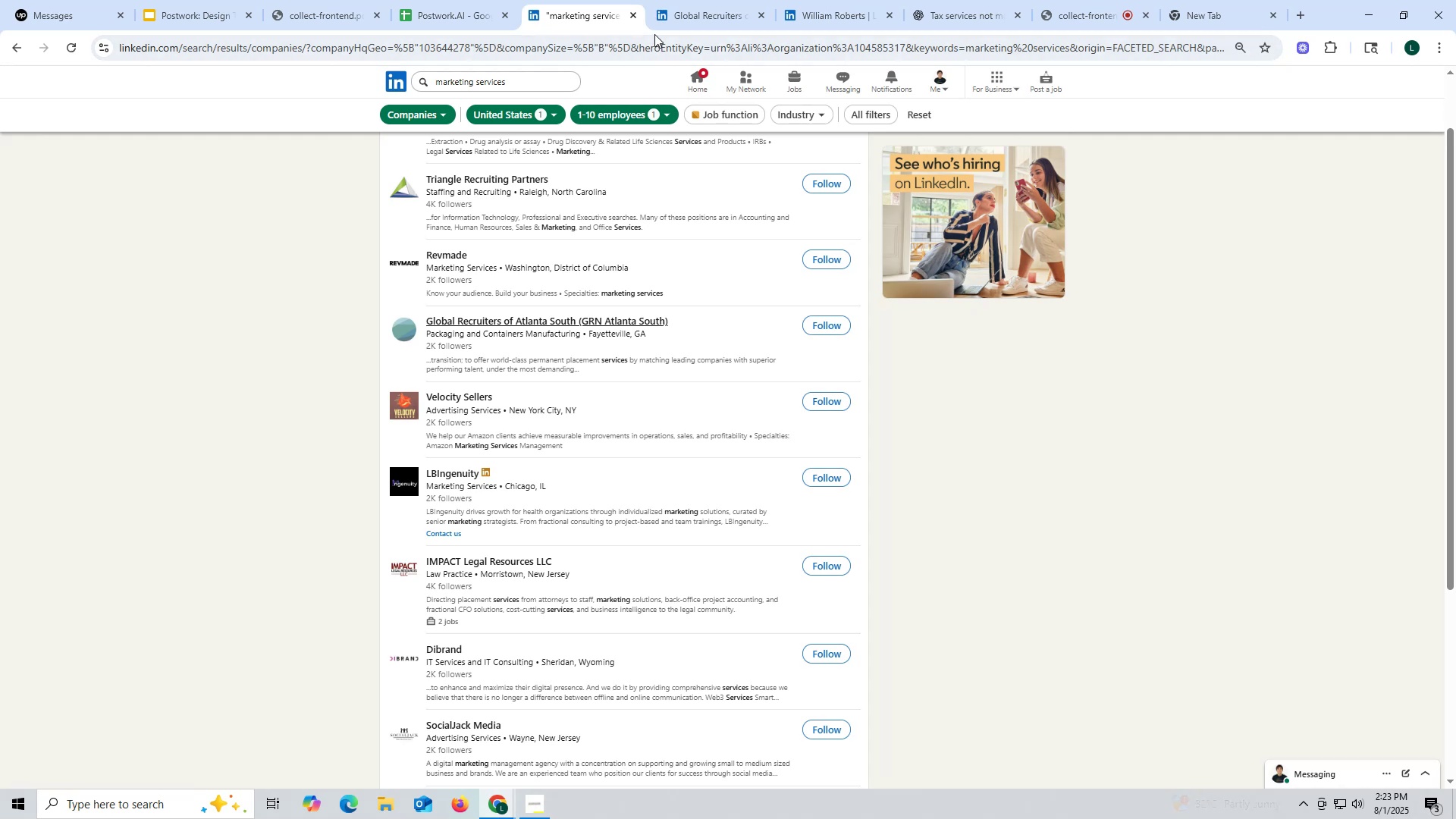 
left_click([692, 11])
 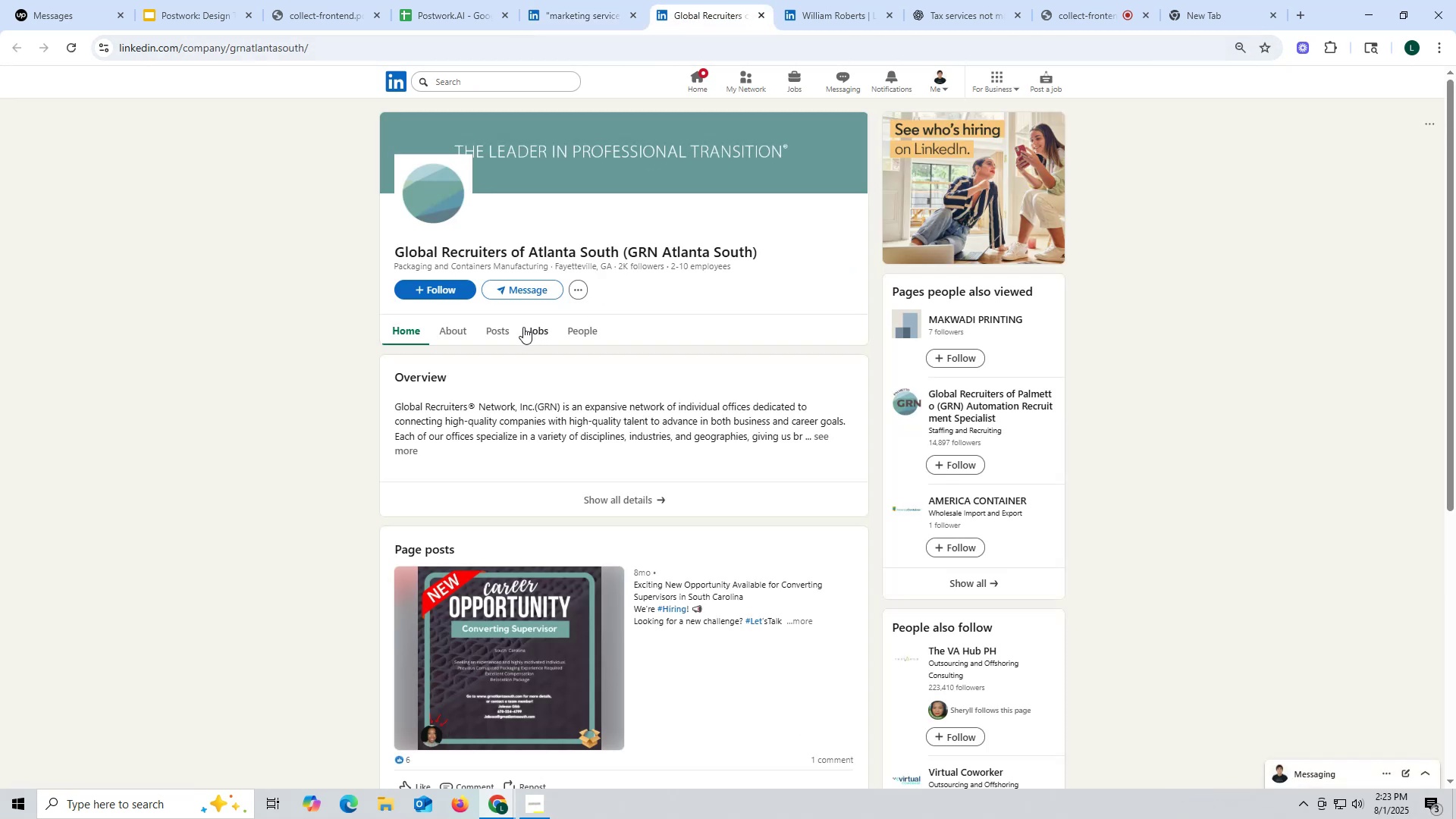 
left_click([489, 331])
 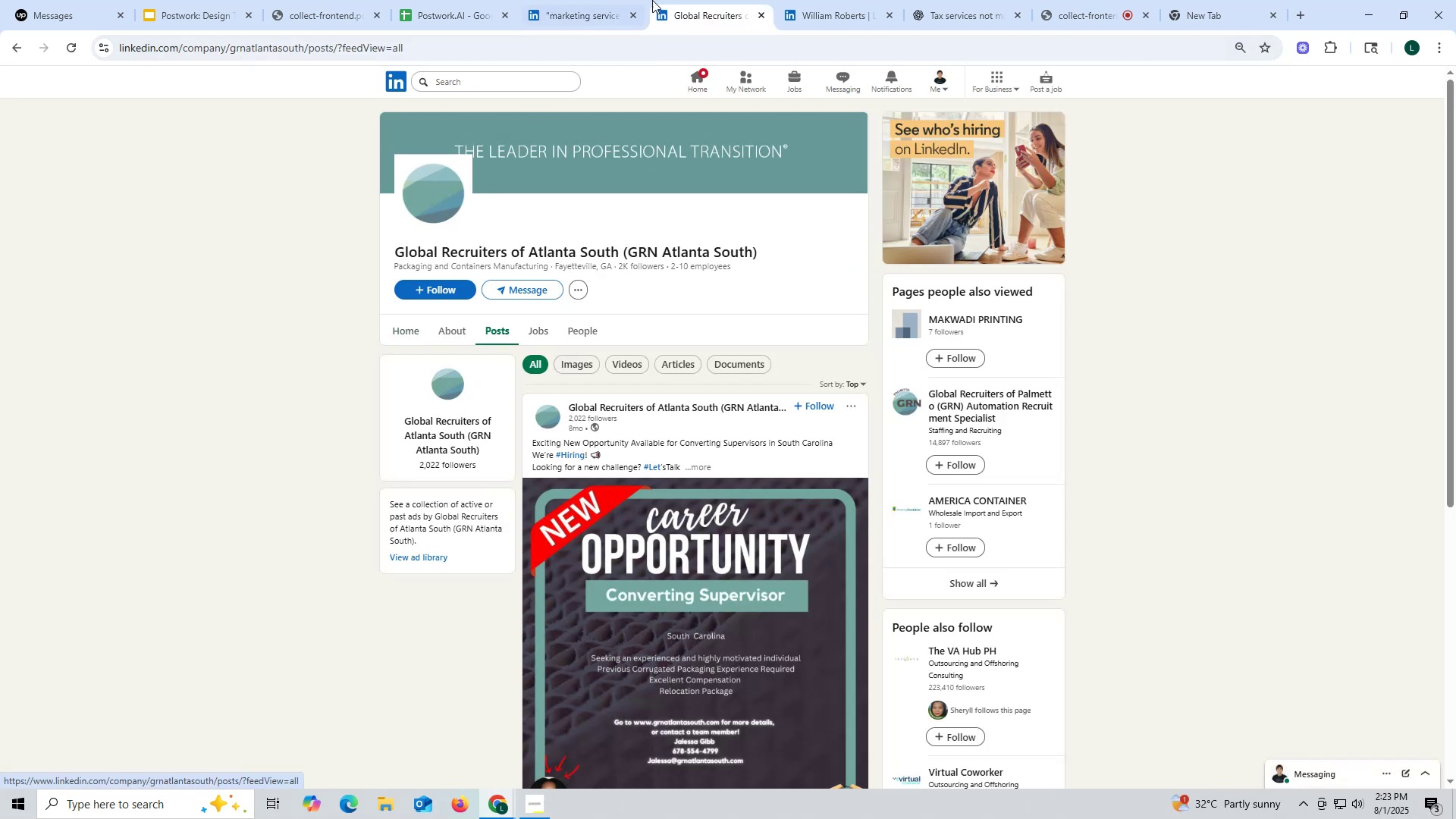 
left_click([763, 16])
 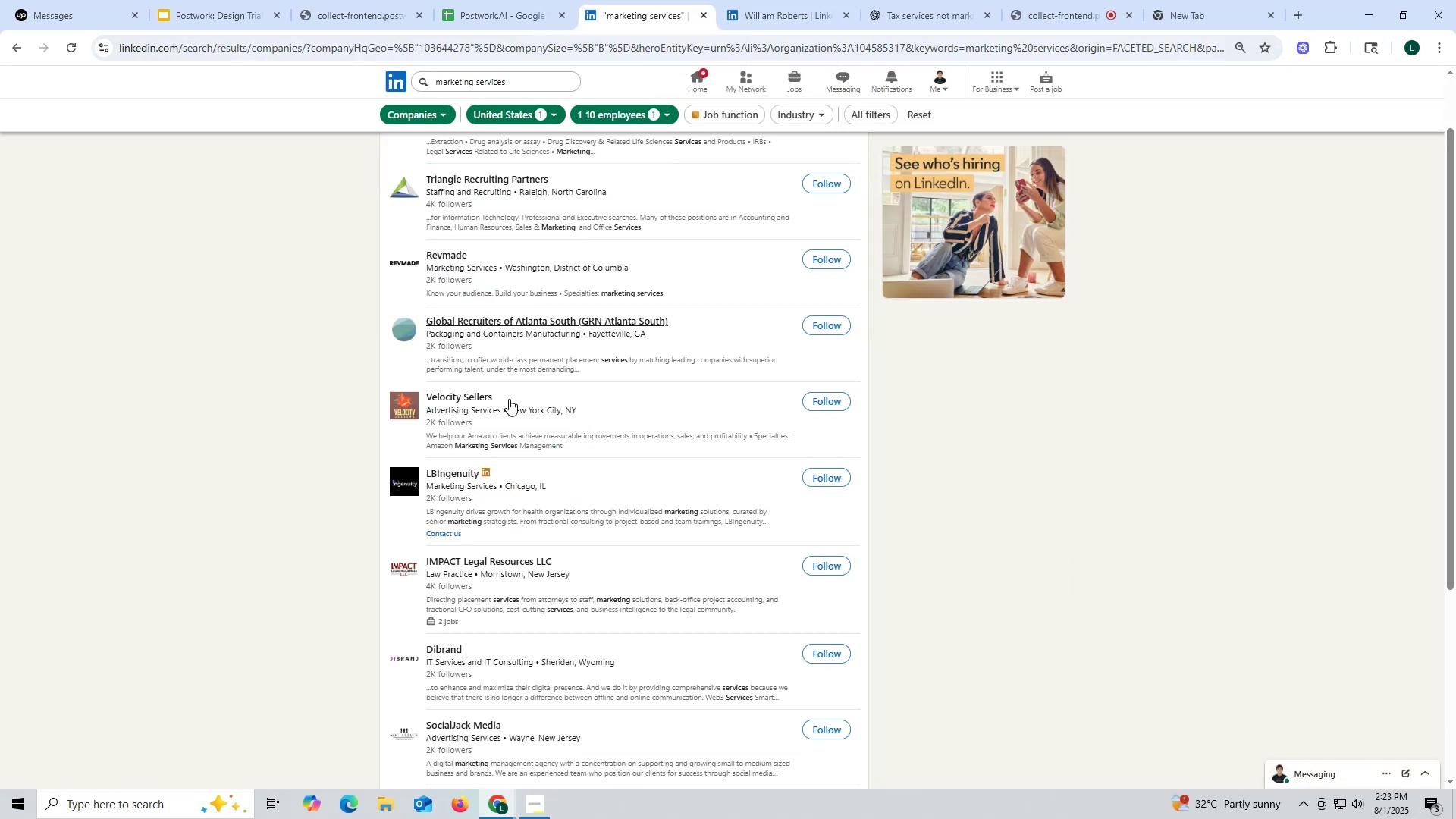 
scroll: coordinate [509, 399], scroll_direction: down, amount: 1.0
 